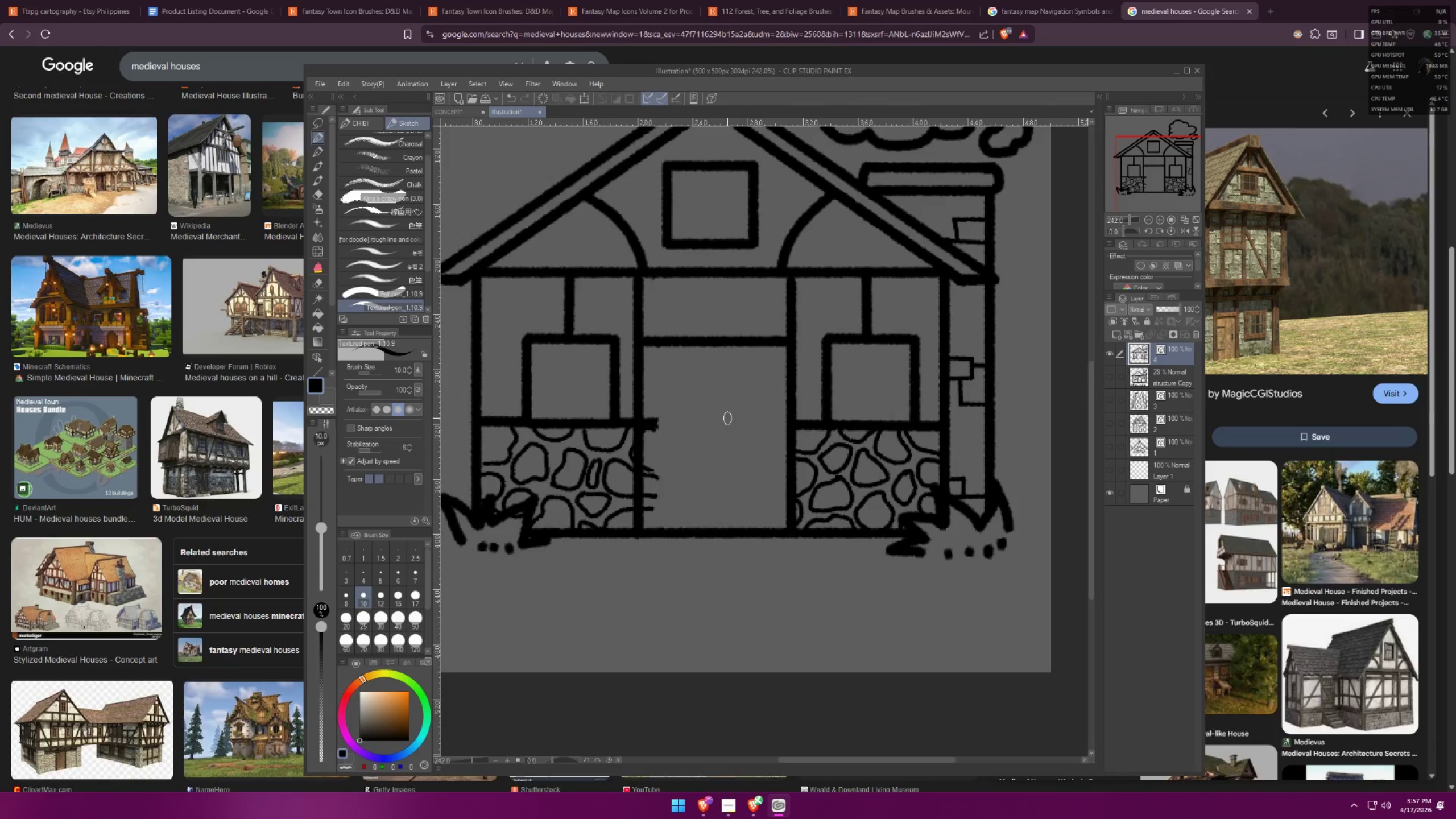 
hold_key(key=ControlLeft, duration=0.3)
 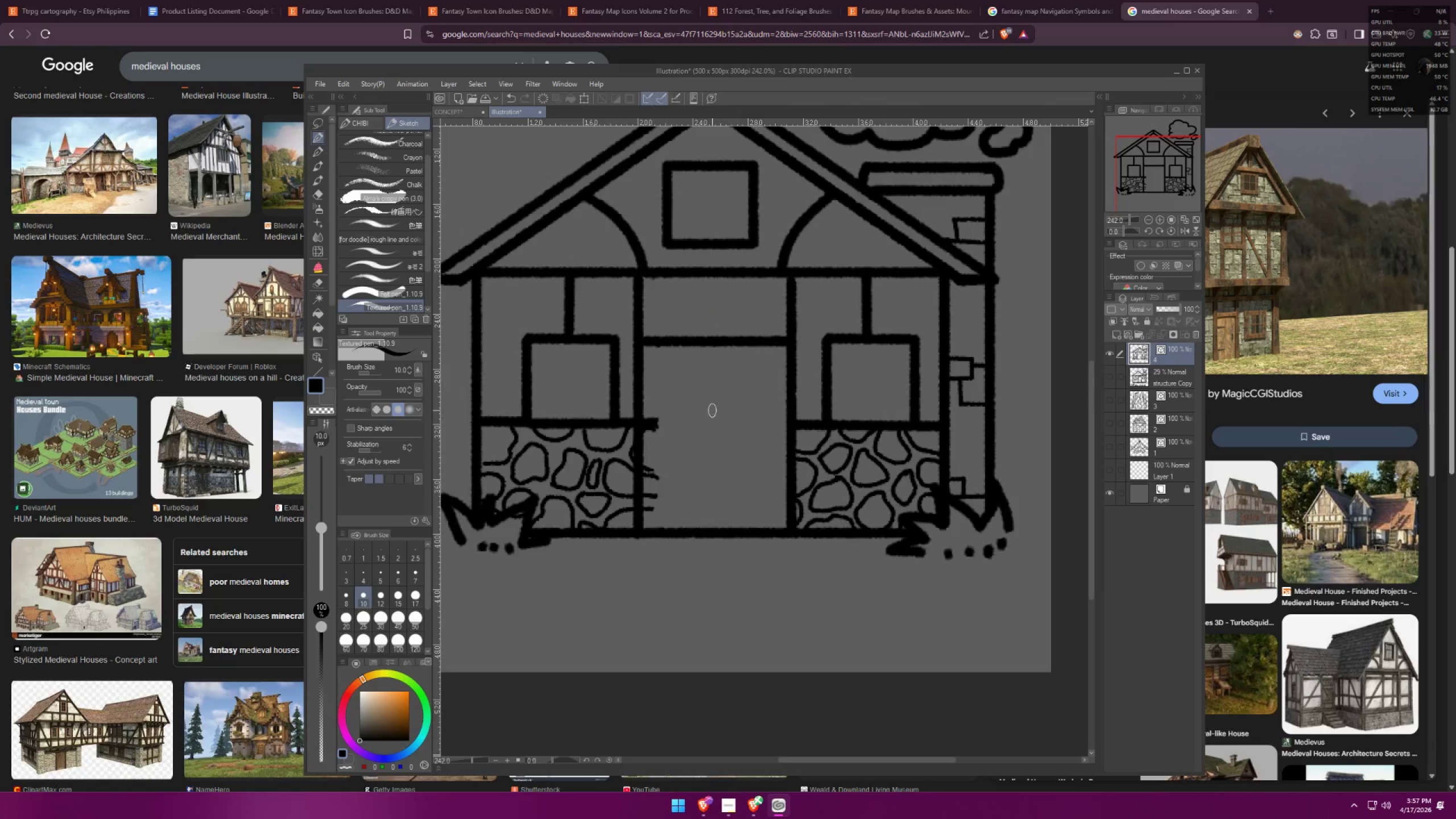 
hold_key(key=ControlLeft, duration=0.82)
left_click_drag(start_coordinate=[615, 395], to_coordinate=[612, 394])
 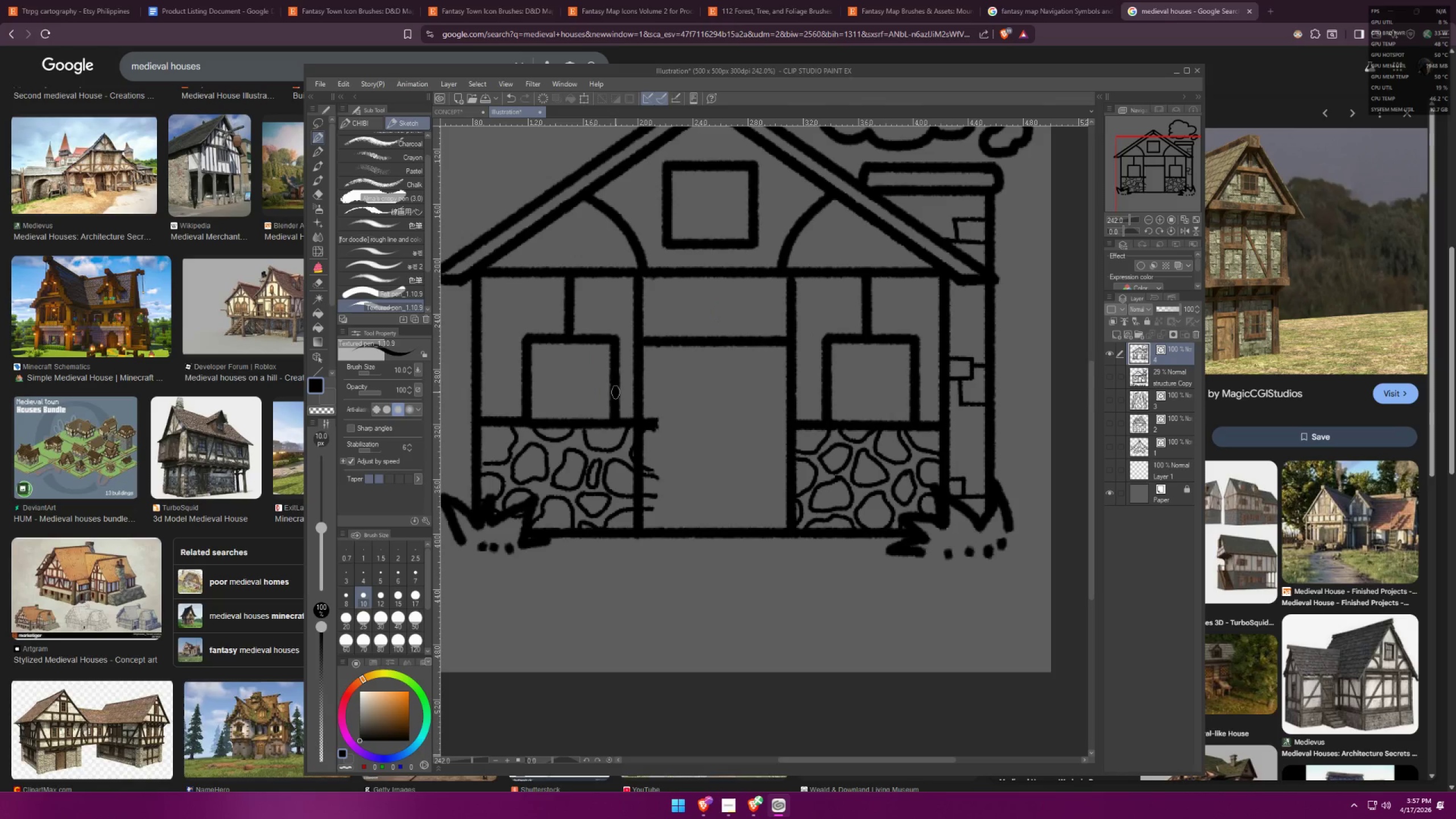 
left_click_drag(start_coordinate=[618, 387], to_coordinate=[613, 386])
 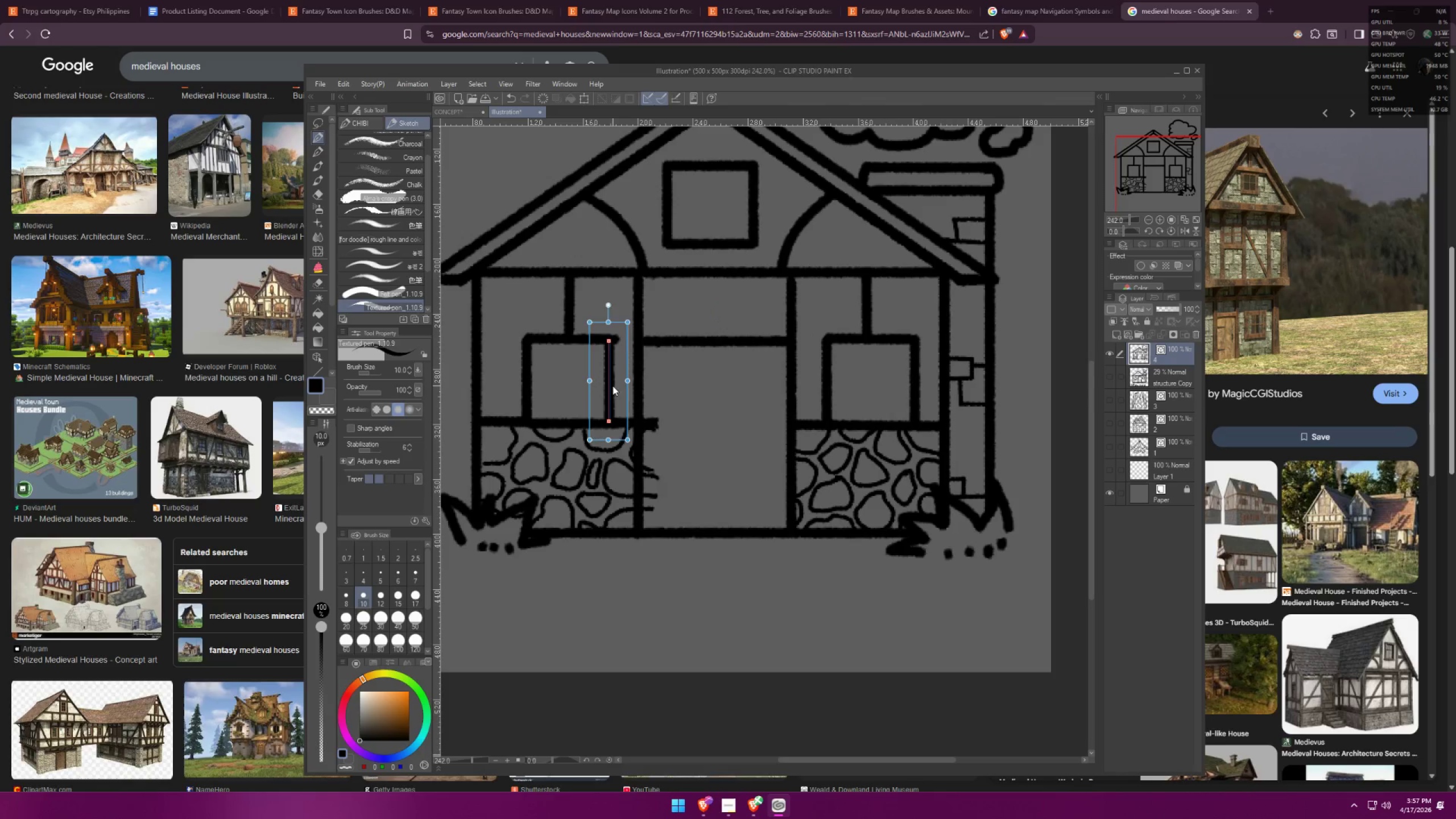 
key(Control+Z)
 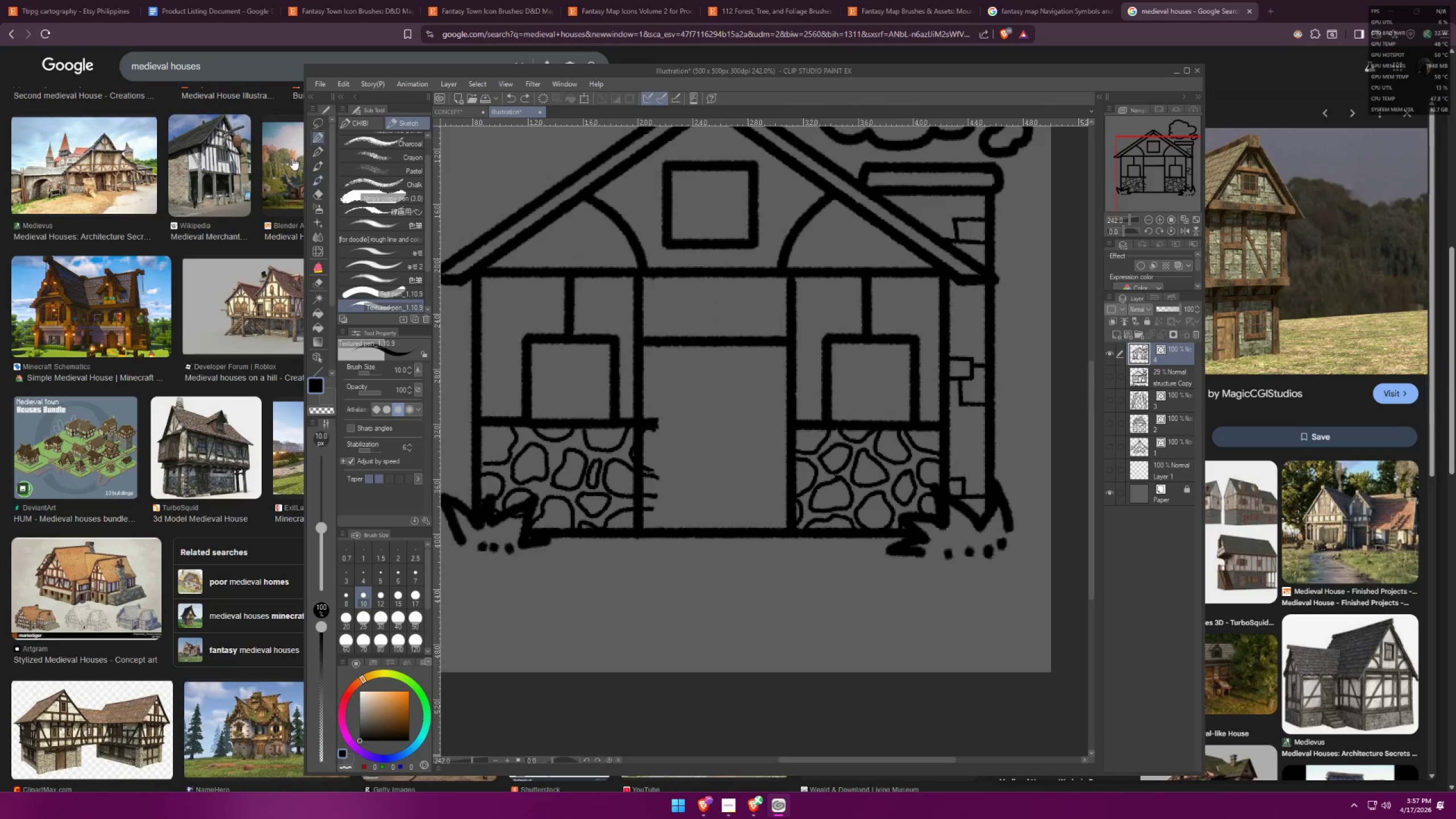 
left_click([321, 122])
 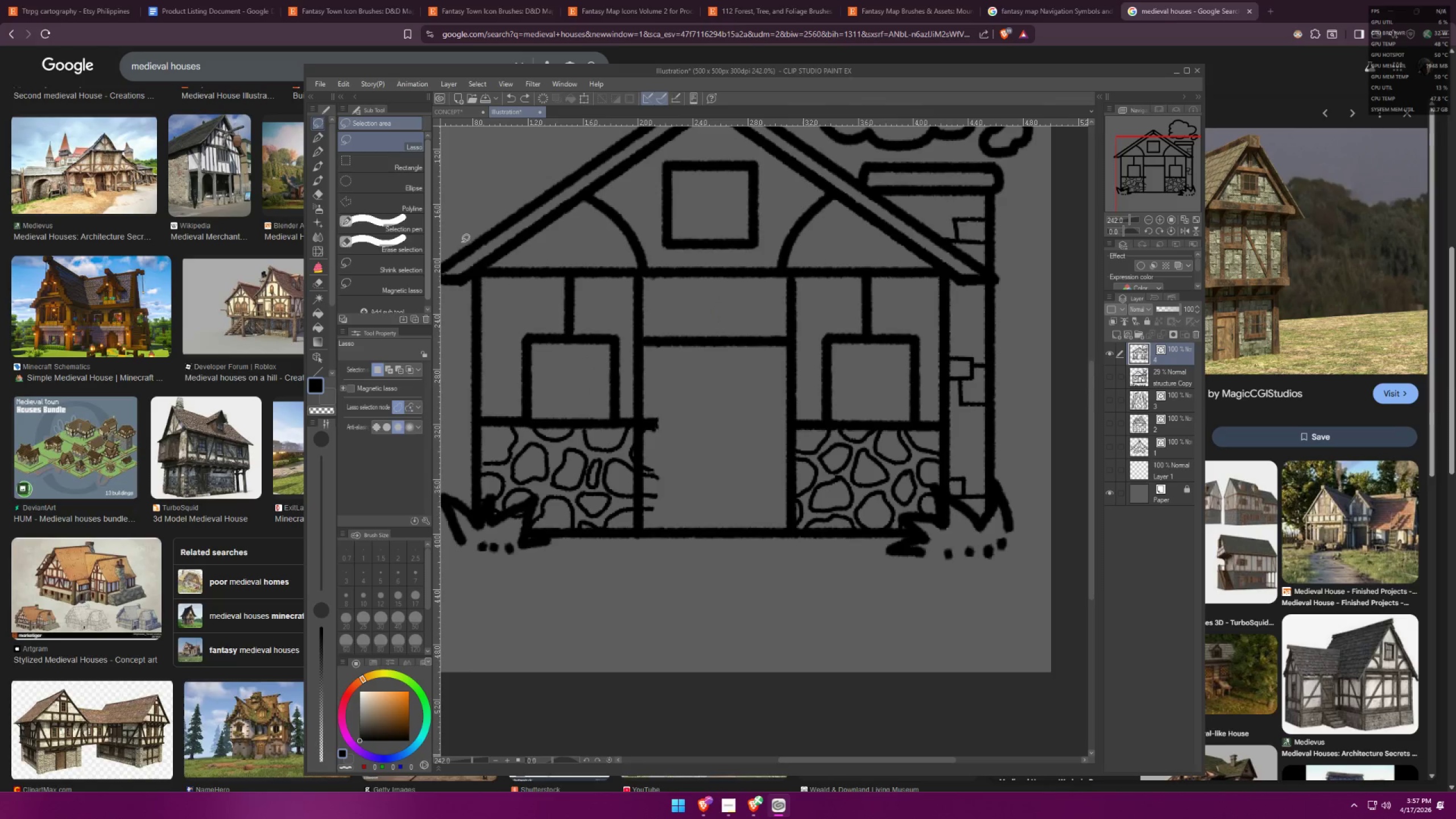 
left_click_drag(start_coordinate=[499, 318], to_coordinate=[486, 412])
 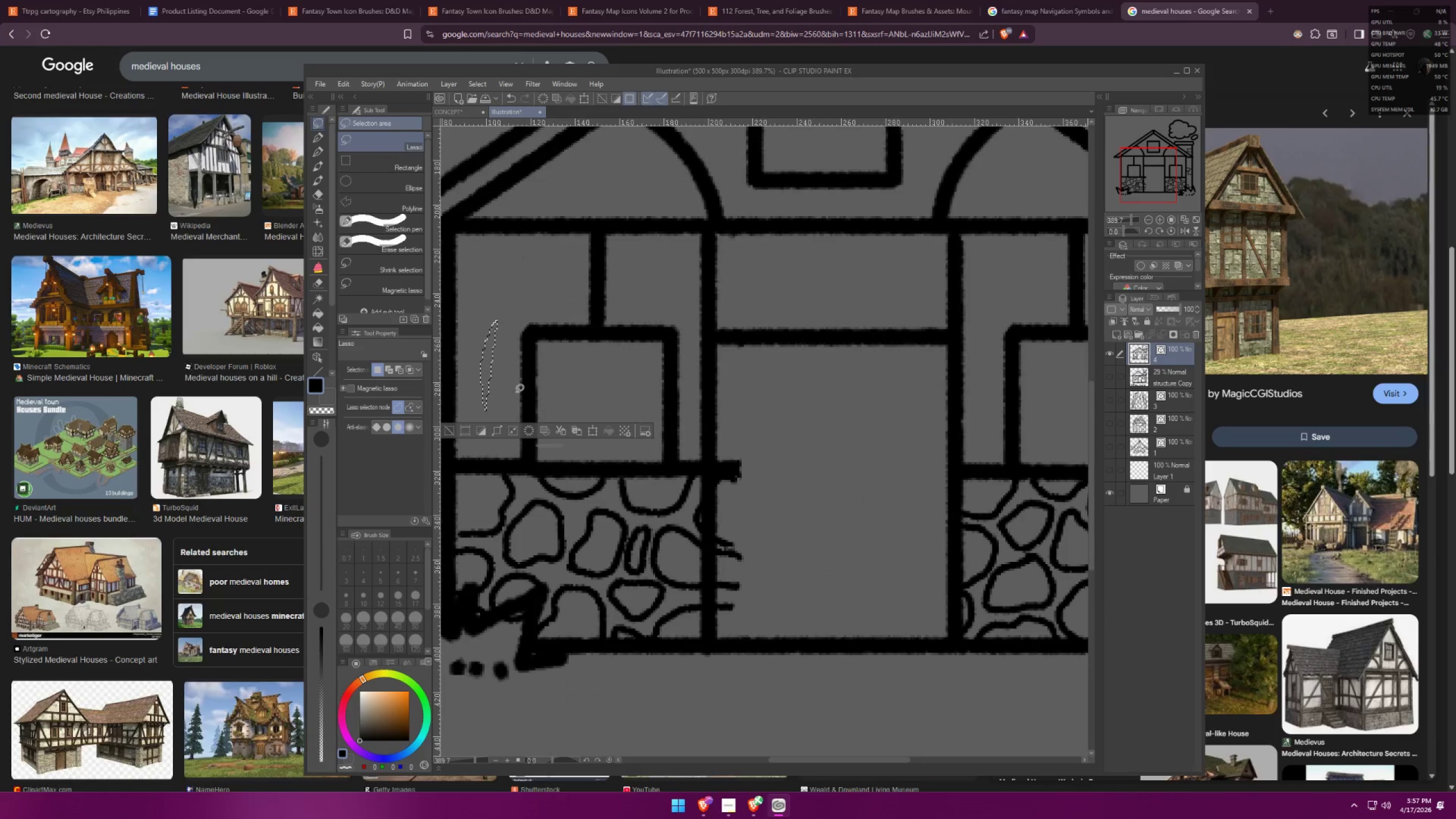 
scroll: coordinate [522, 351], scroll_direction: up, amount: 5.0
 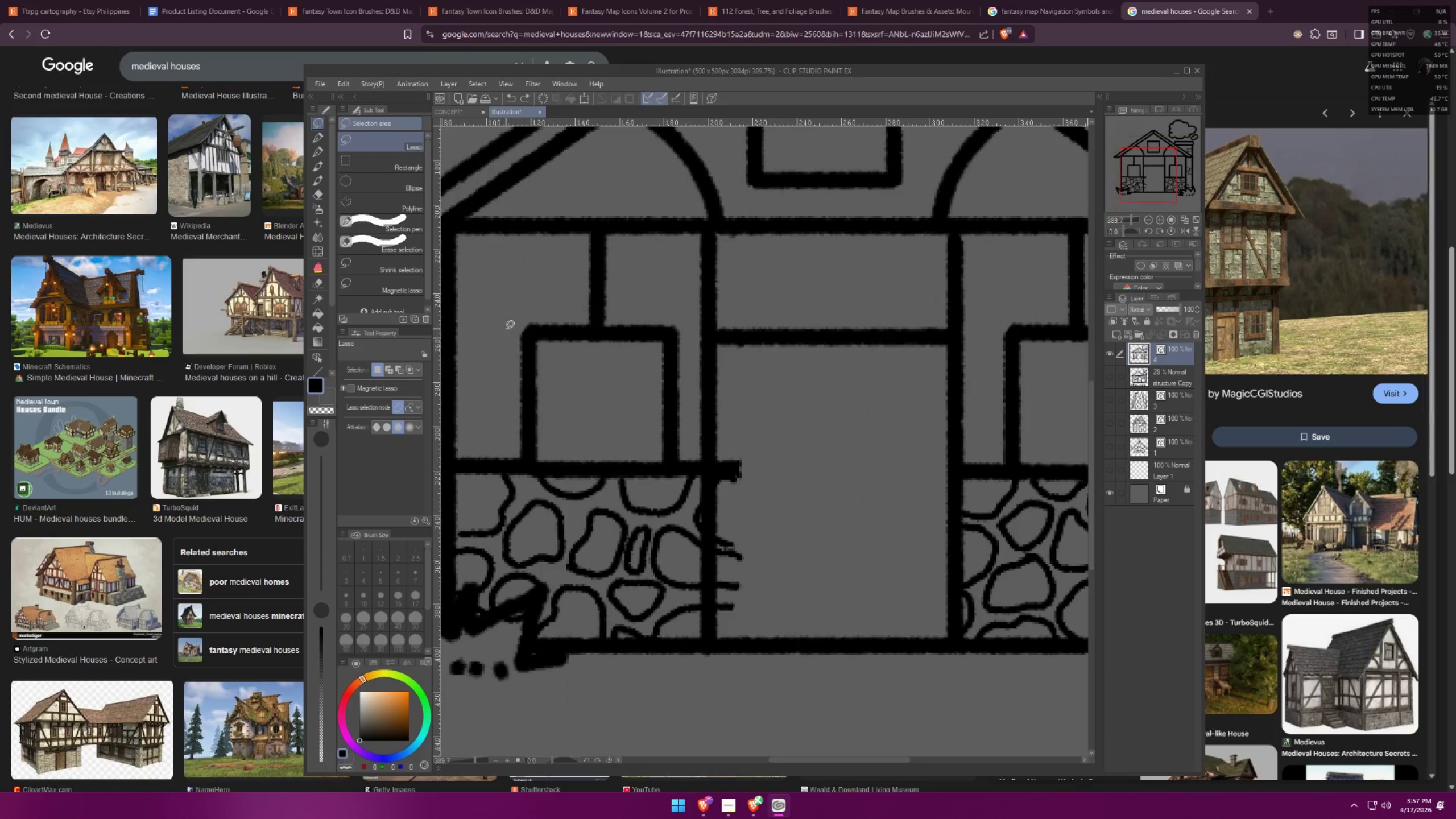 
key(Control+ControlLeft)
 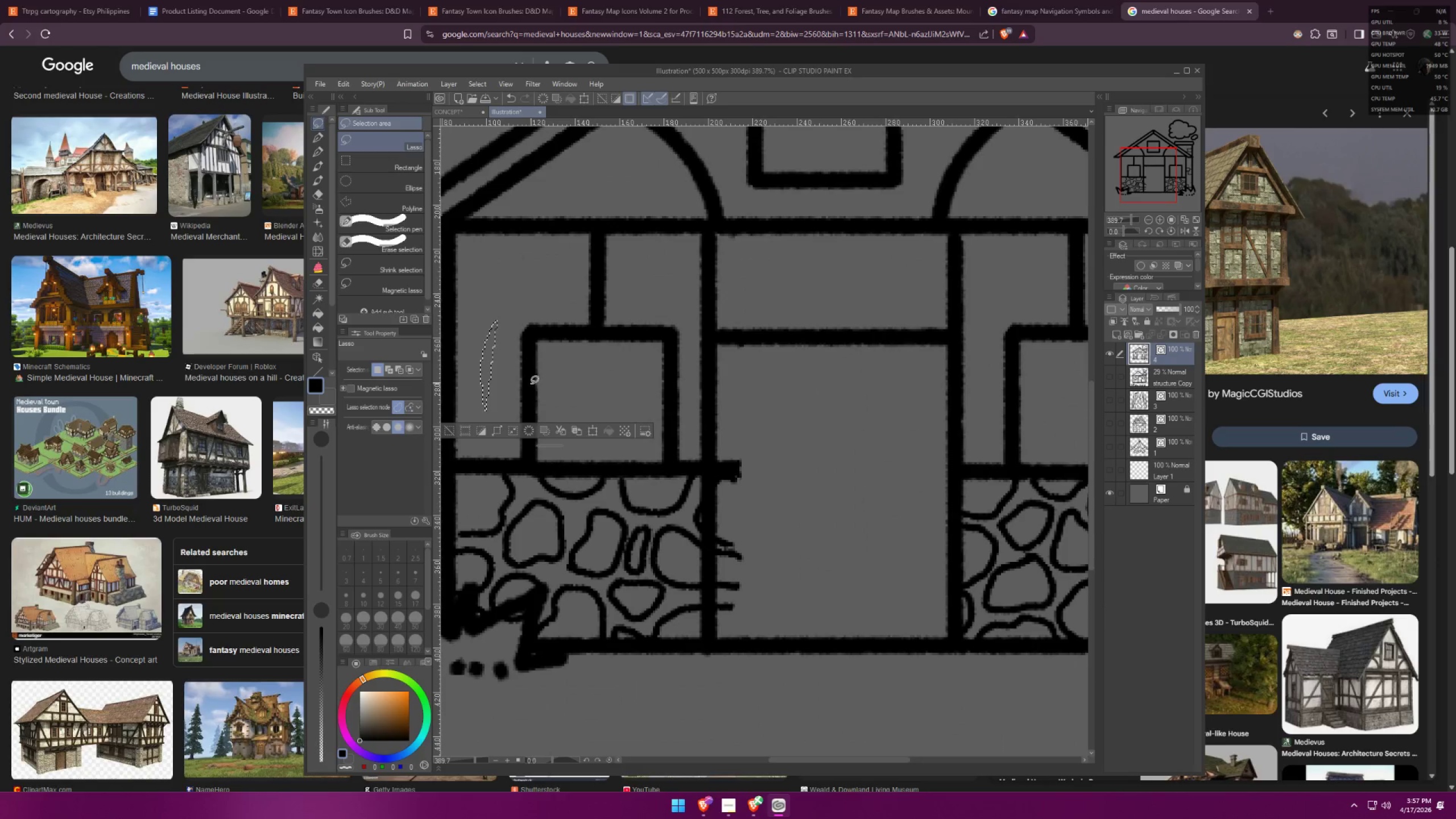 
key(Control+ControlLeft)
 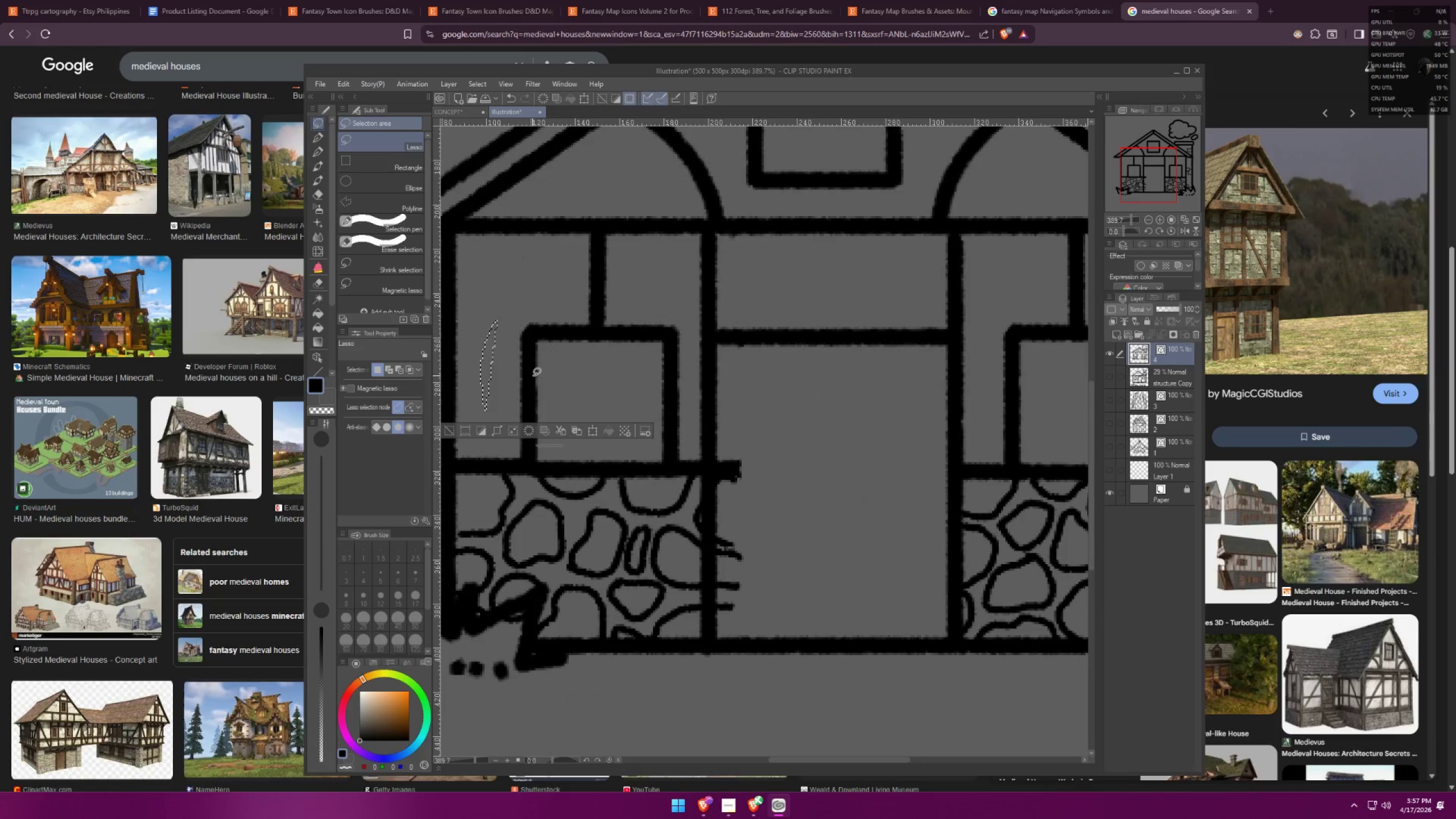 
key(Control+D)
 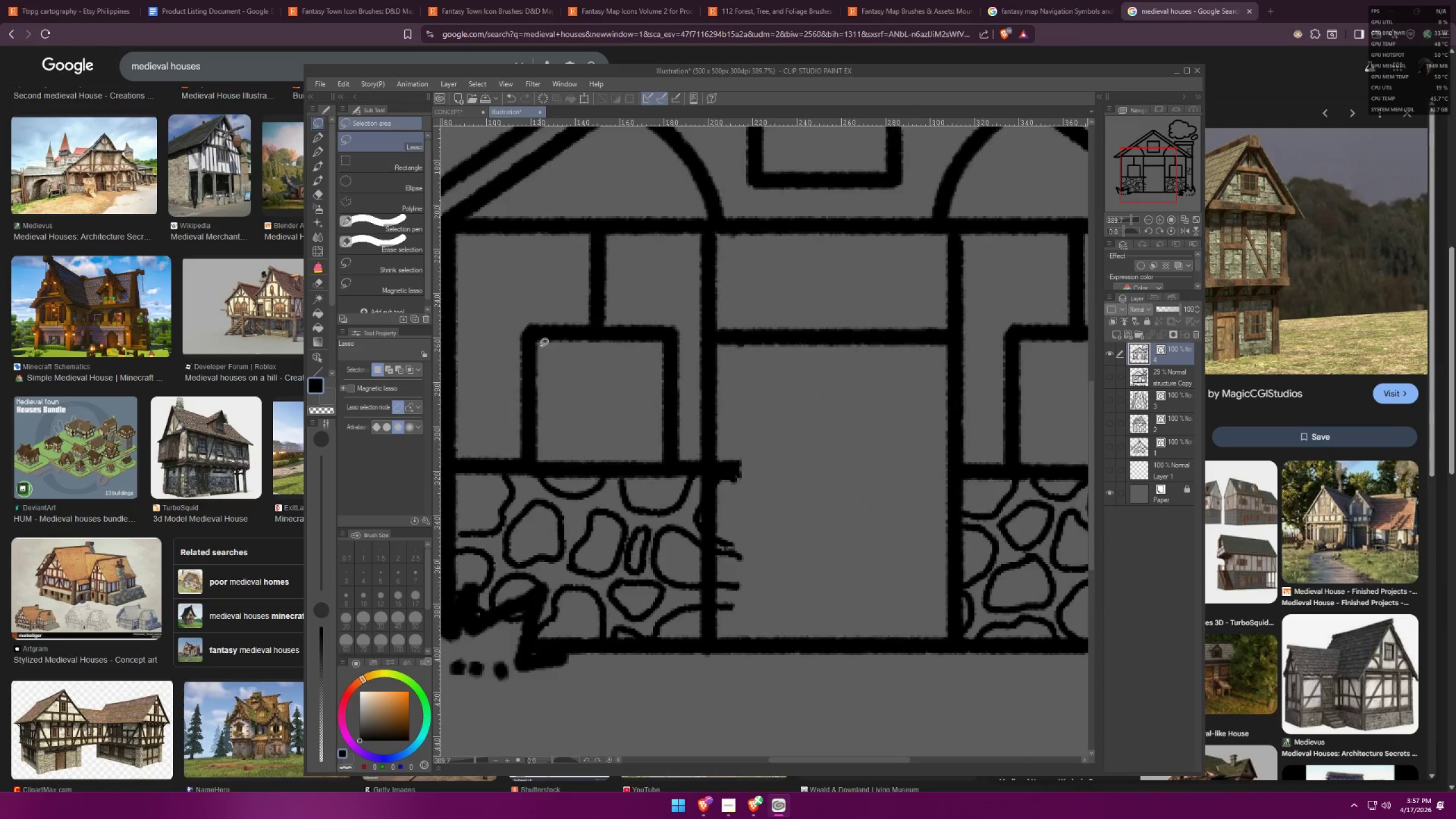 
hold_key(key=ControlLeft, duration=1.46)
 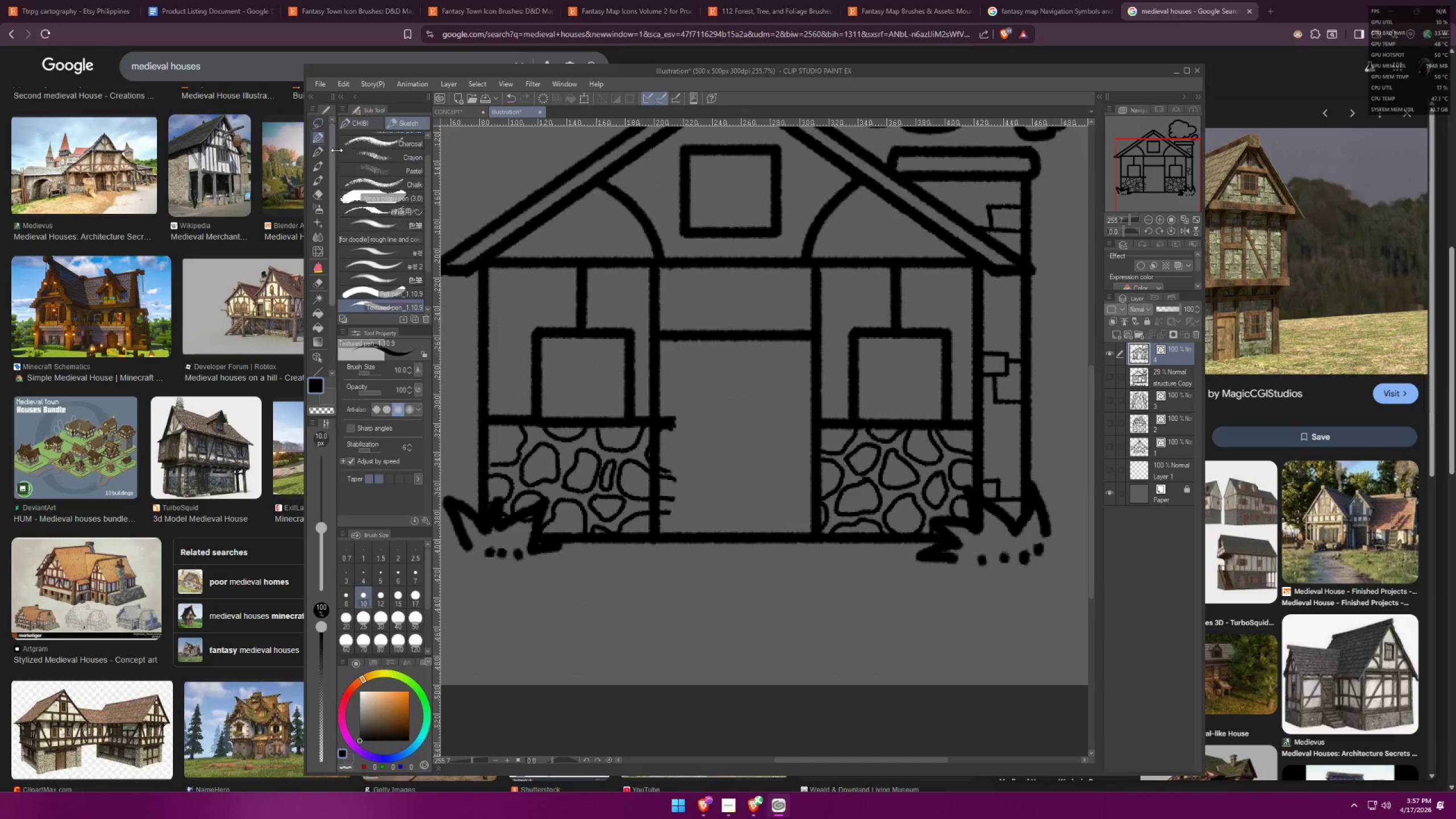 
scroll: coordinate [552, 332], scroll_direction: down, amount: 4.0
 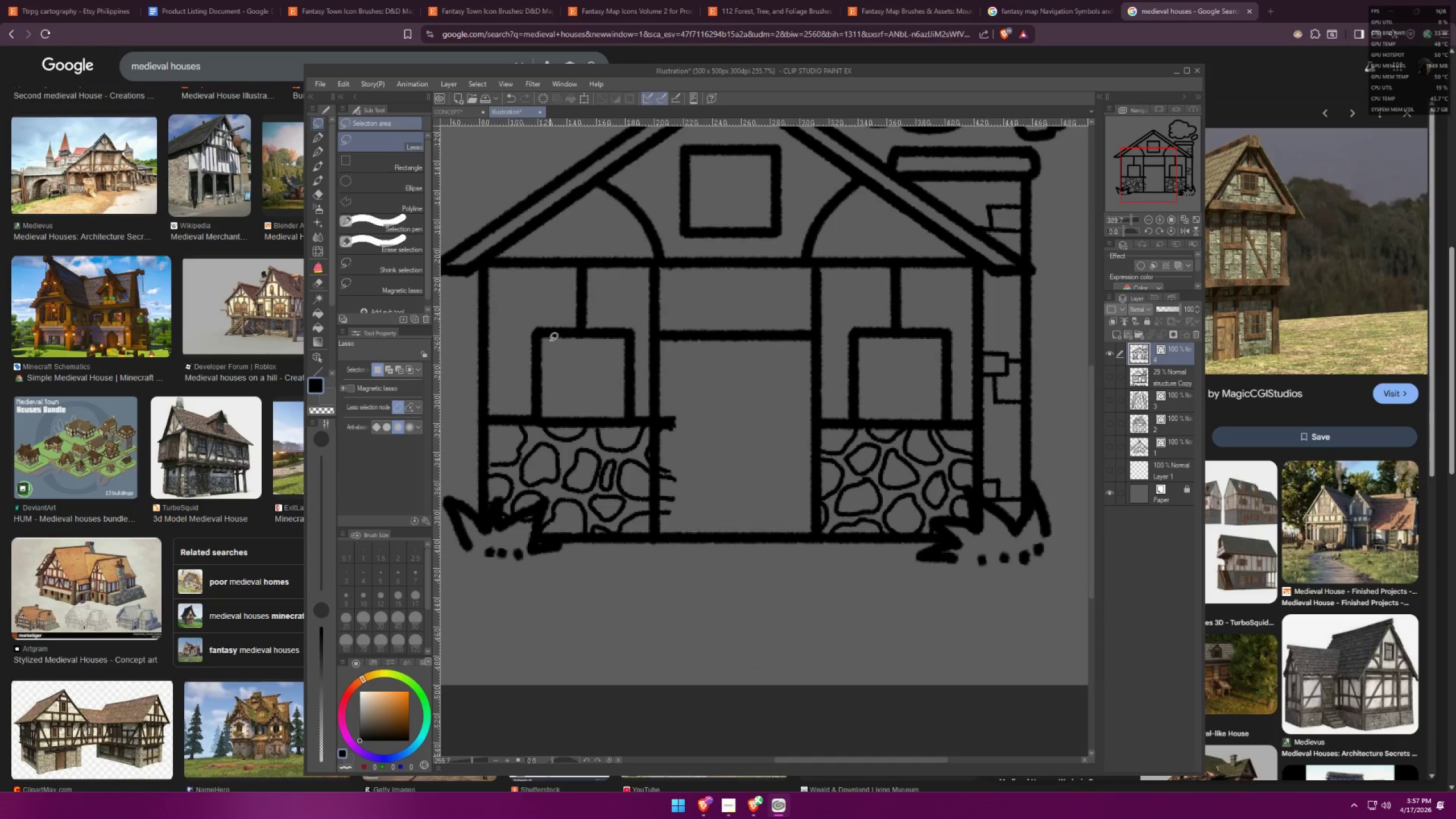 
left_click([532, 374])
 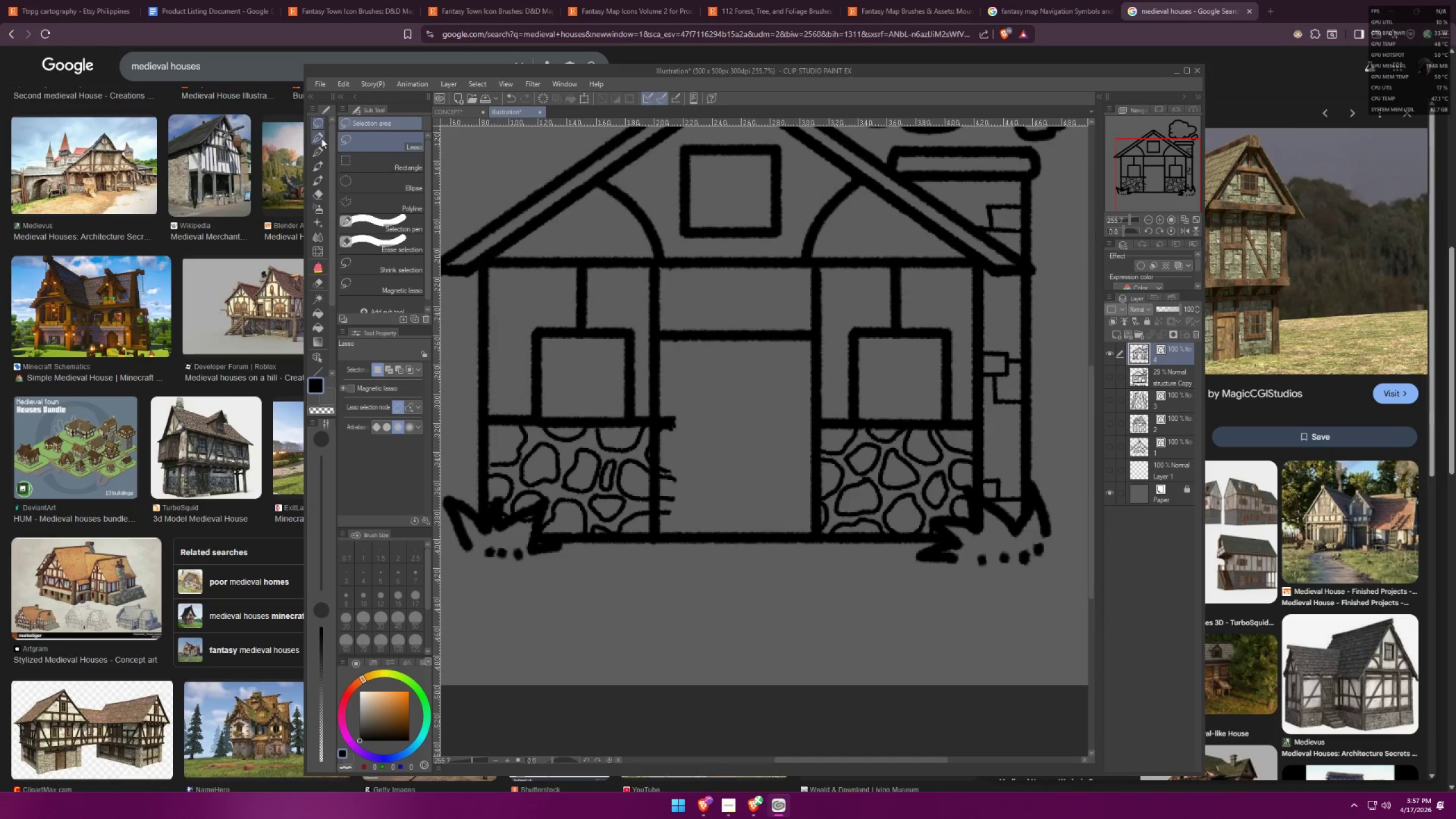 
hold_key(key=ControlLeft, duration=1.46)
left_click_drag(start_coordinate=[538, 362], to_coordinate=[526, 361])
 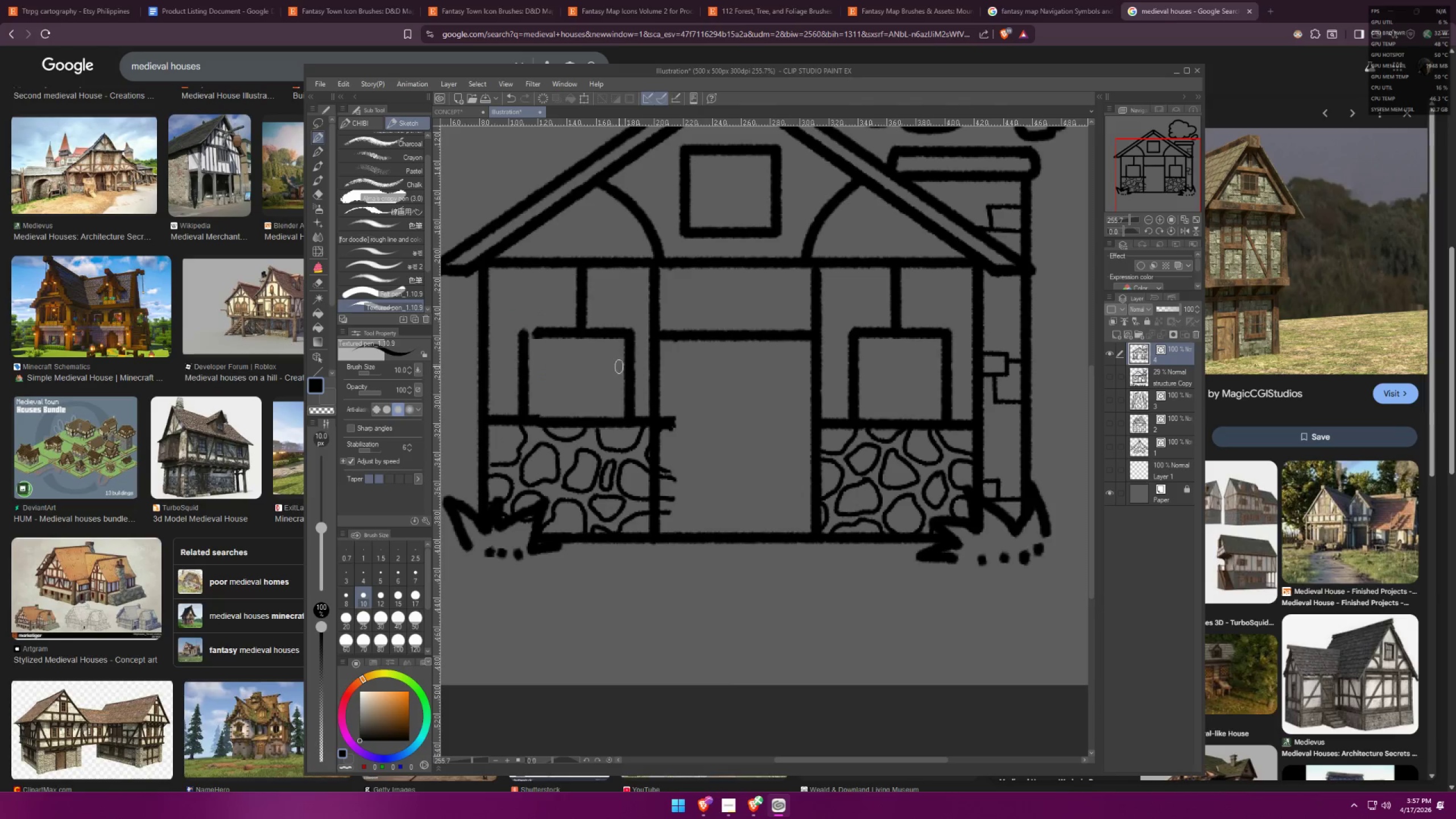 
hold_key(key=ControlLeft, duration=1.46)
left_click_drag(start_coordinate=[632, 370], to_coordinate=[624, 369])
 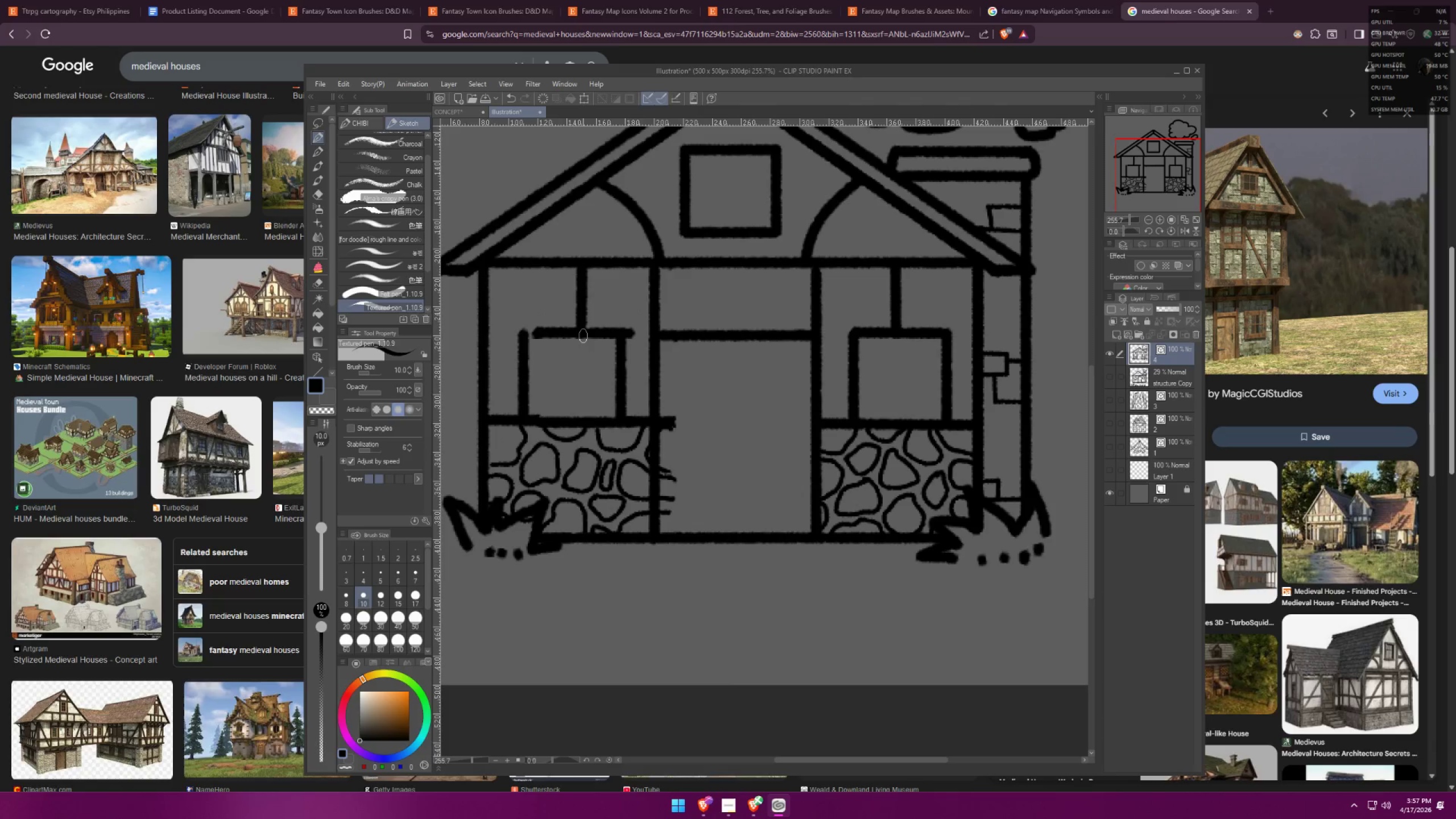 
hold_key(key=ControlLeft, duration=1.5)
left_click_drag(start_coordinate=[584, 333], to_coordinate=[573, 332])
 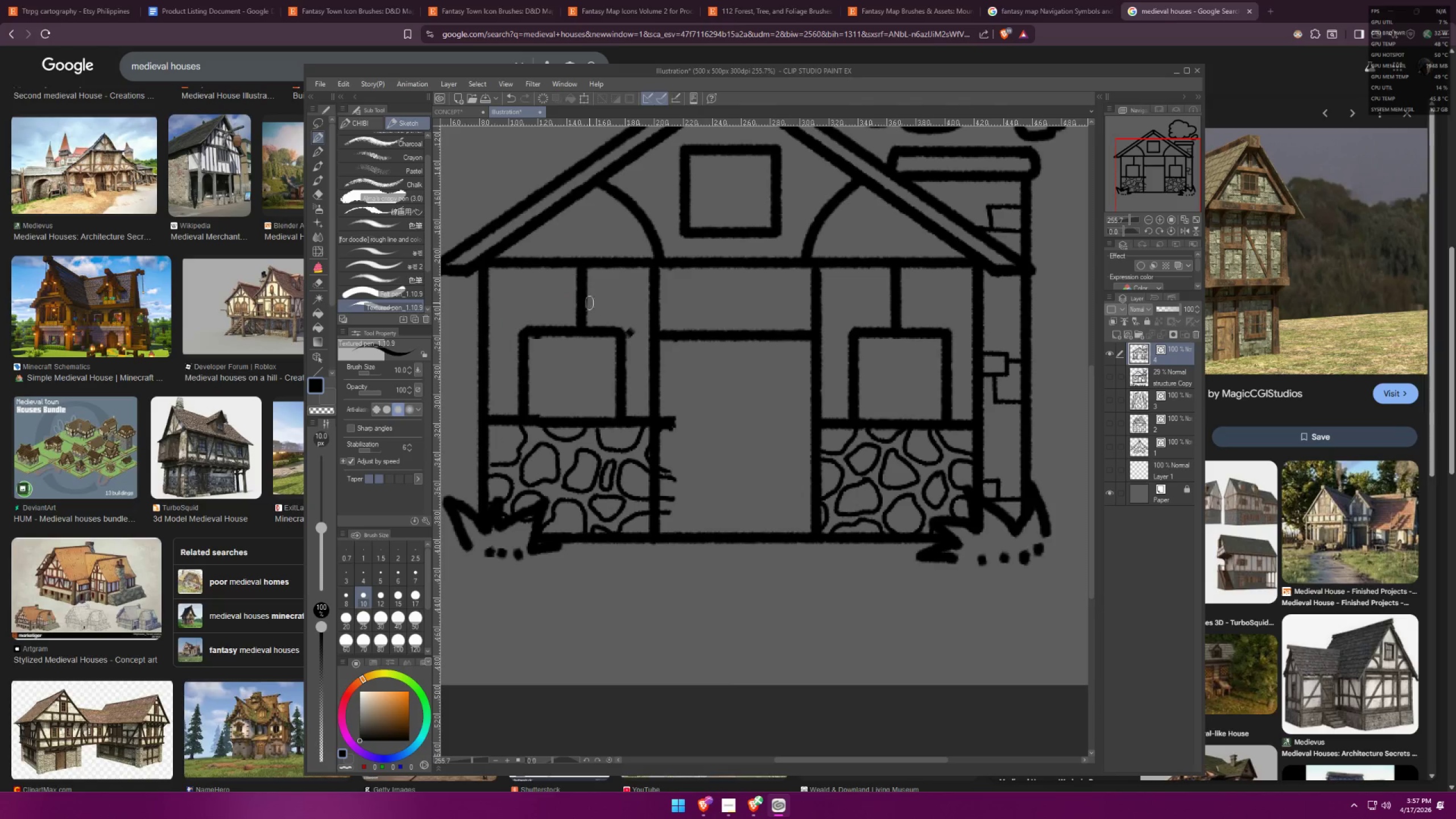 
key(Control+ControlLeft)
 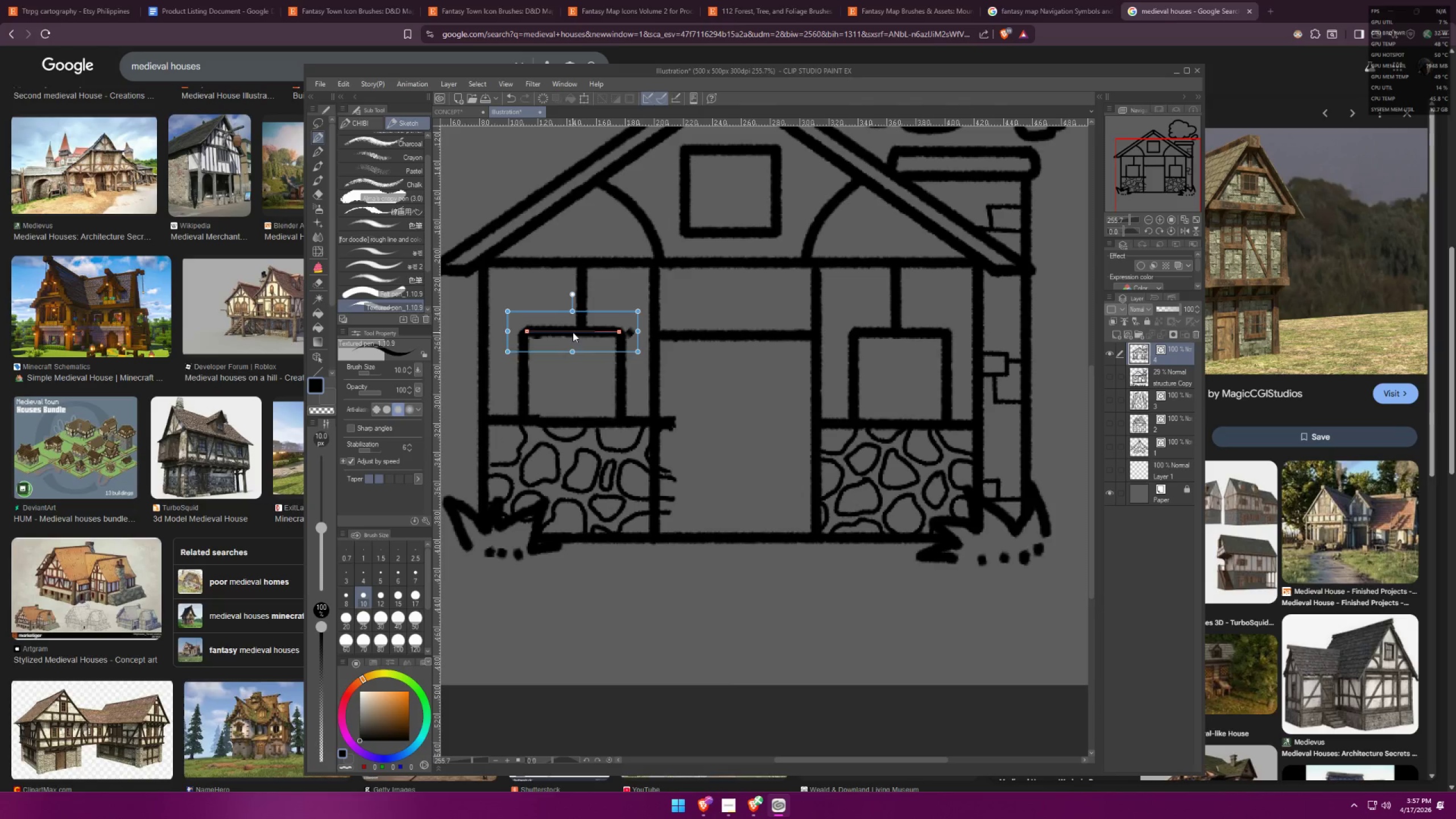 
key(Control+ControlLeft)
 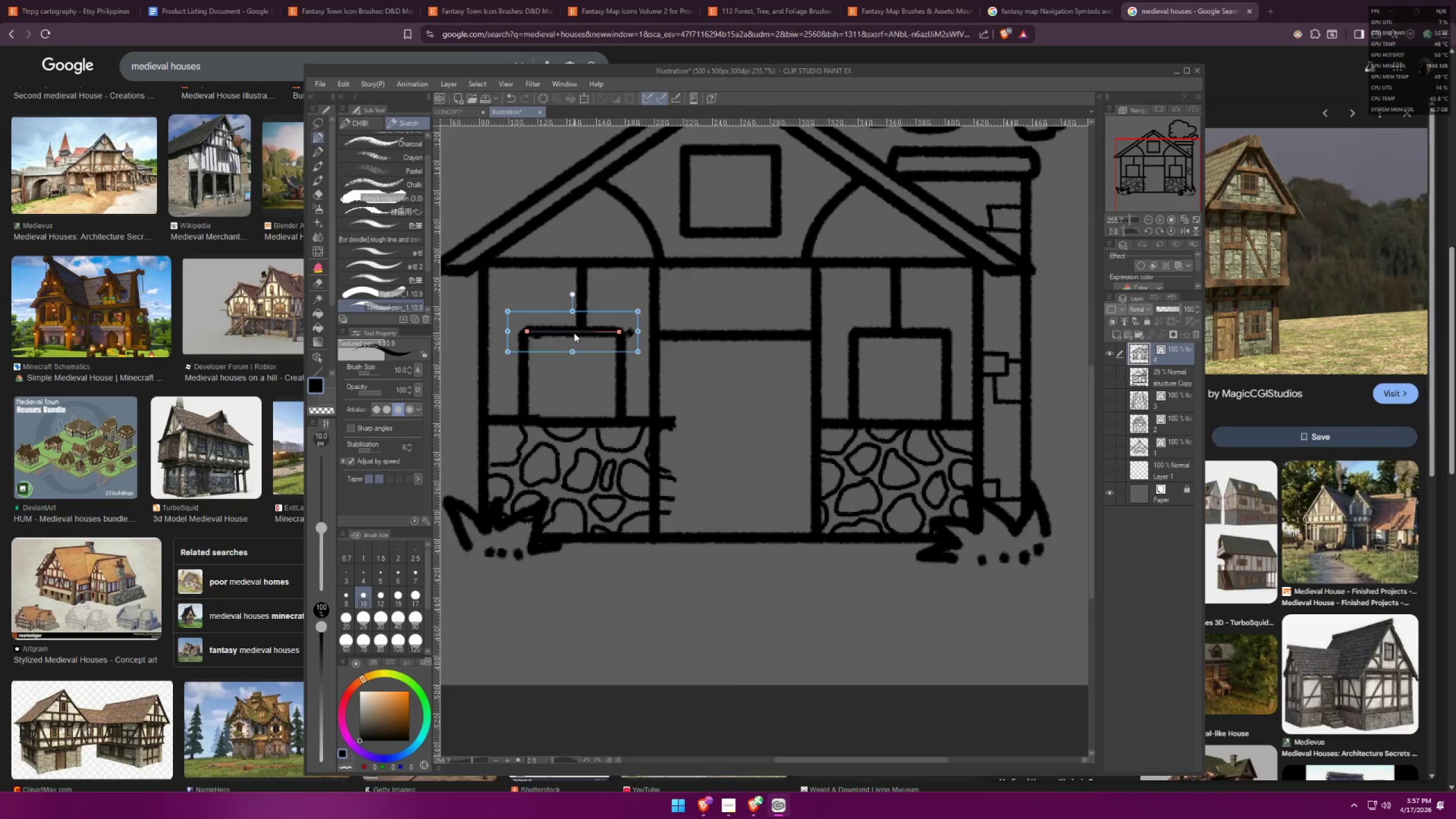 
key(Control+ControlLeft)
 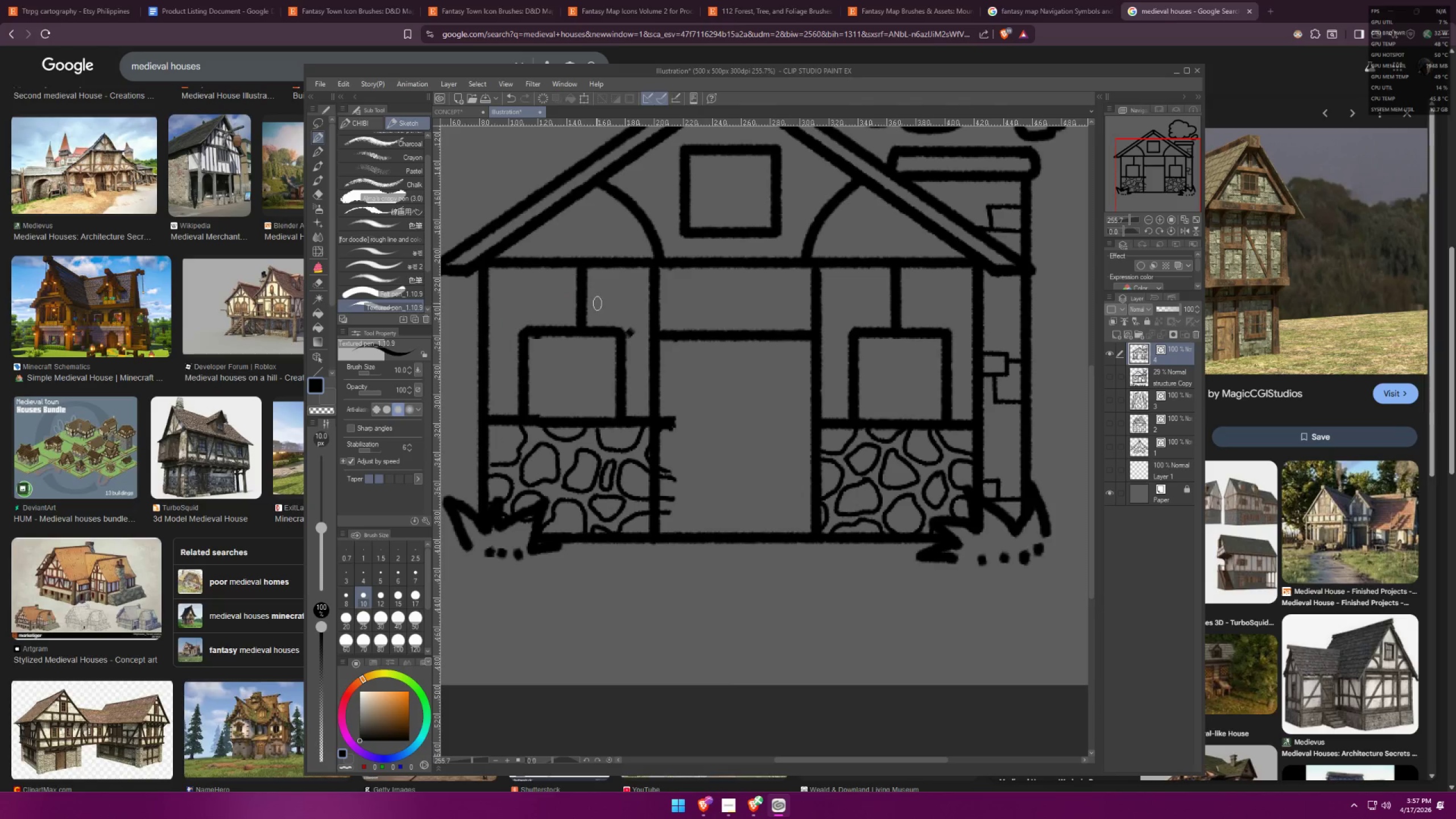 
hold_key(key=ControlLeft, duration=0.89)
left_click_drag(start_coordinate=[582, 301], to_coordinate=[574, 301])
 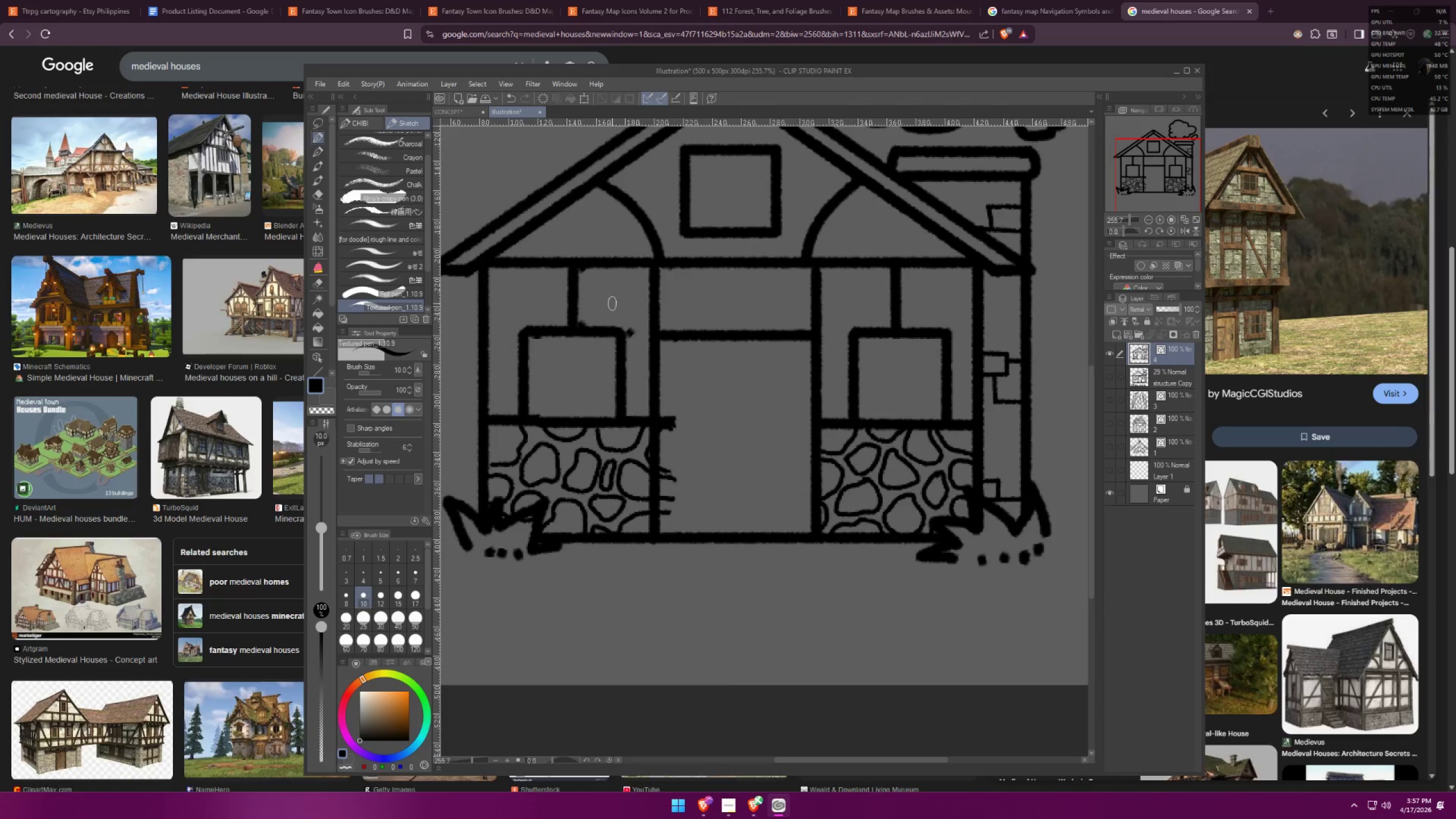 
key(Control+ControlLeft)
 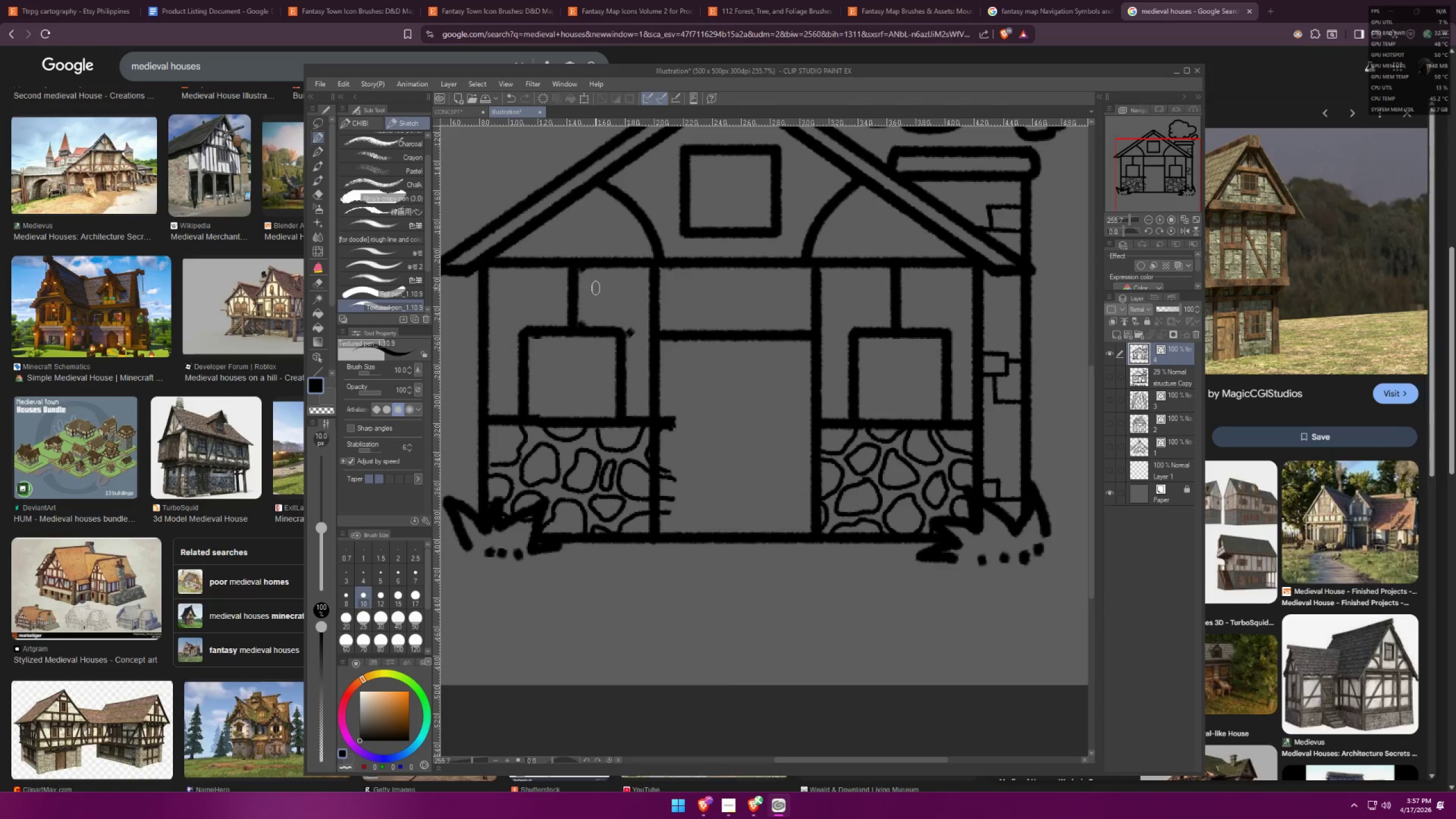 
key(E)
 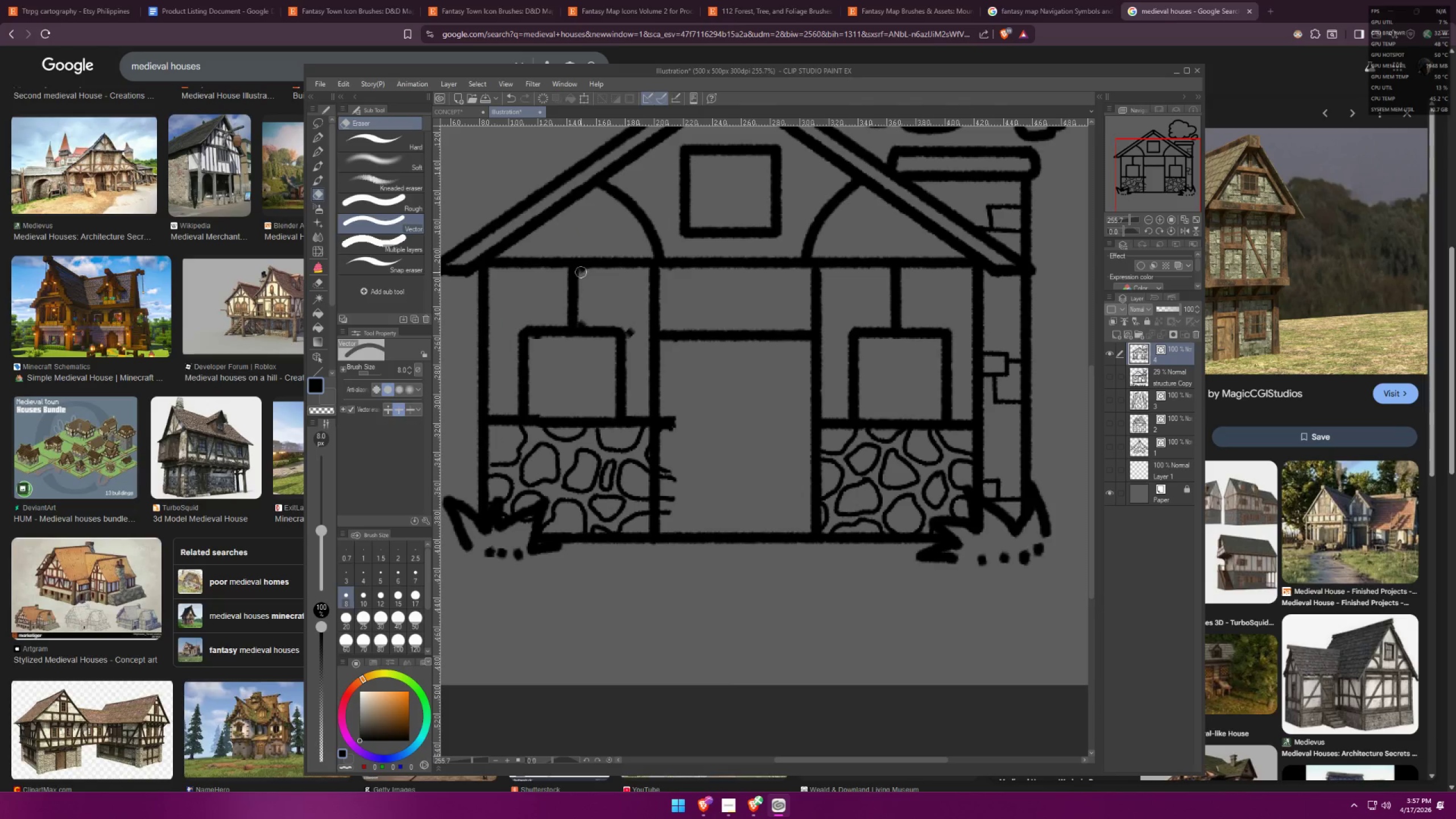 
left_click_drag(start_coordinate=[580, 271], to_coordinate=[584, 272])
 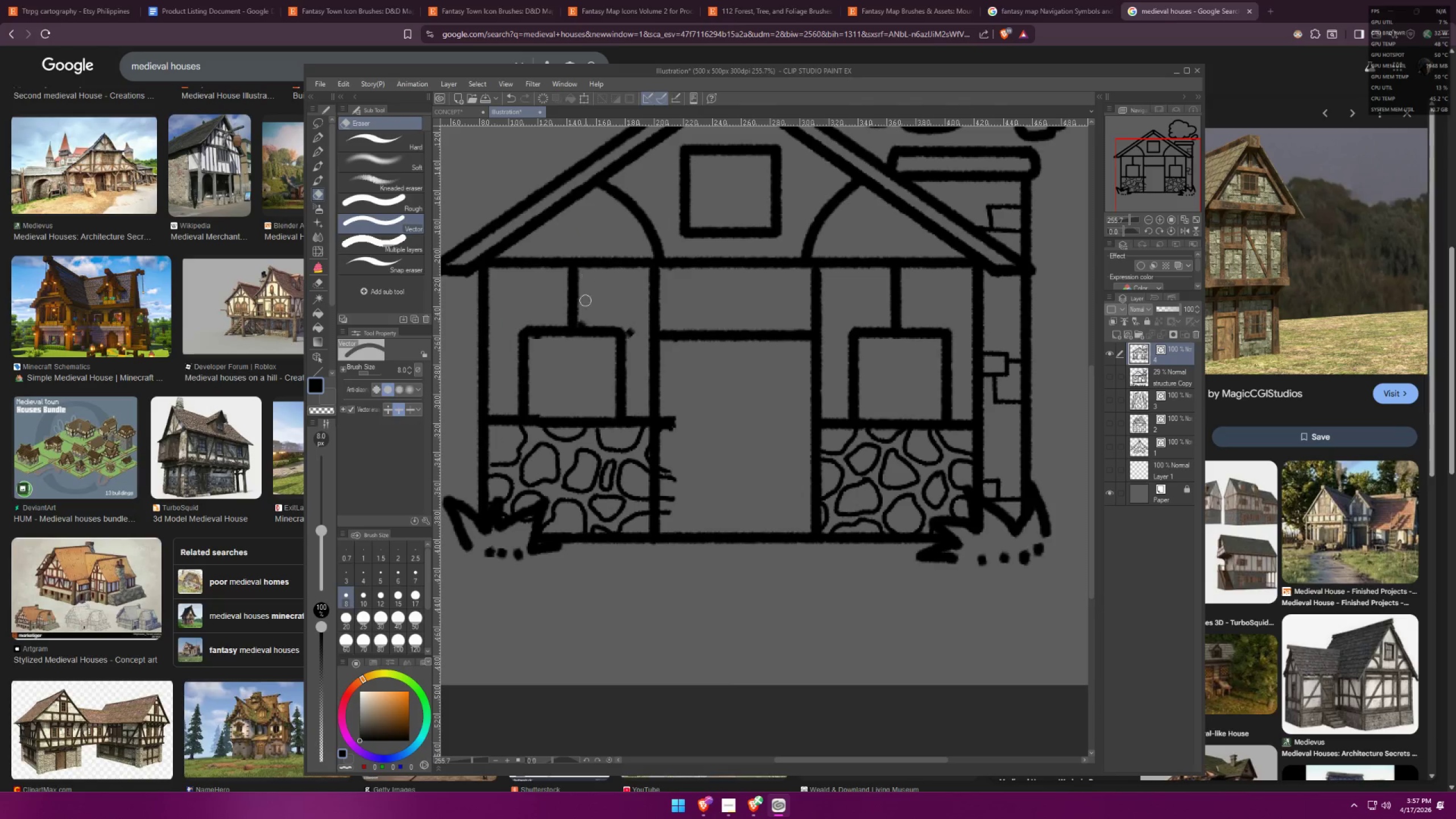 
left_click_drag(start_coordinate=[578, 316], to_coordinate=[582, 320])
 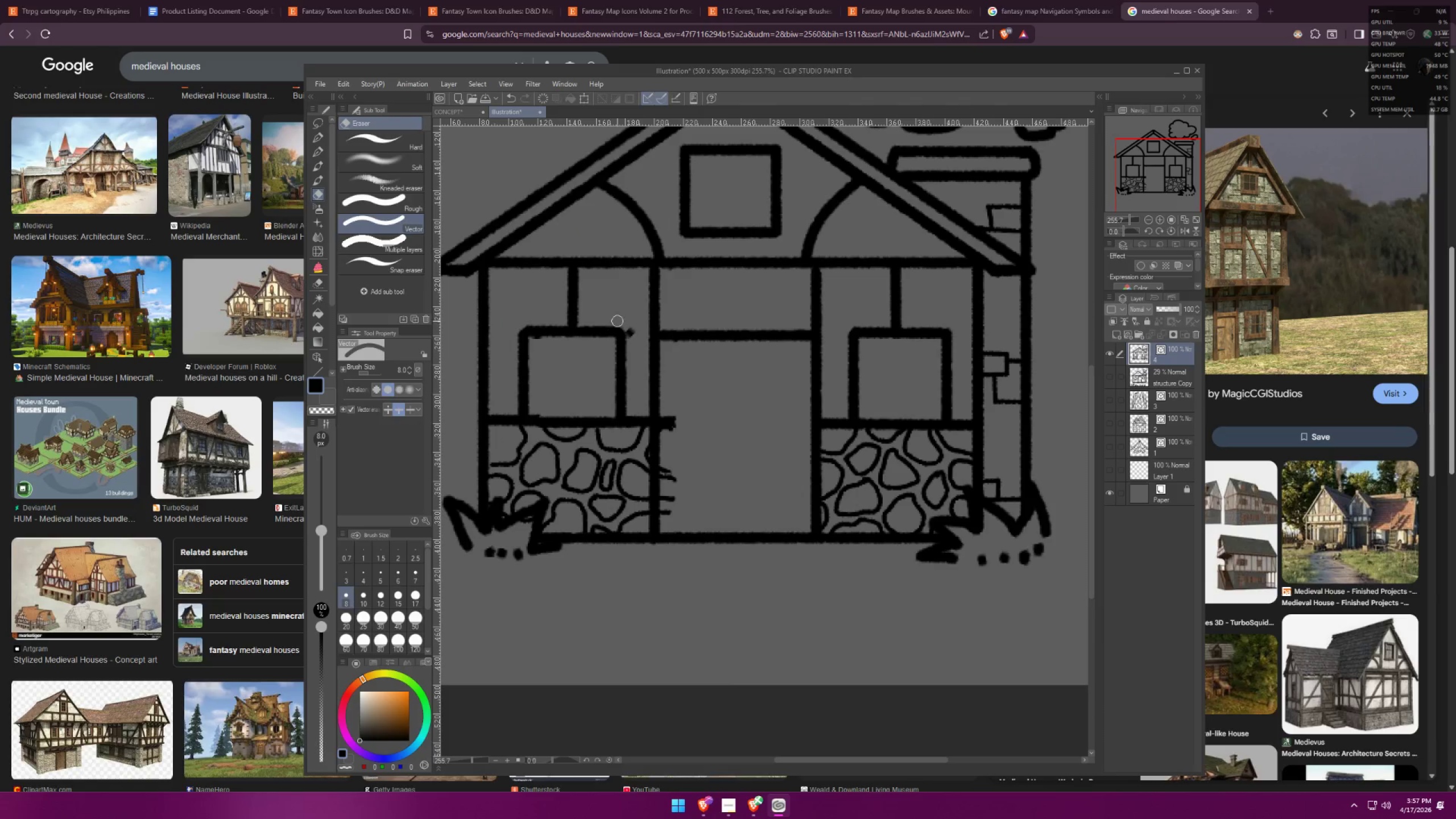 
left_click_drag(start_coordinate=[624, 326], to_coordinate=[630, 330])
 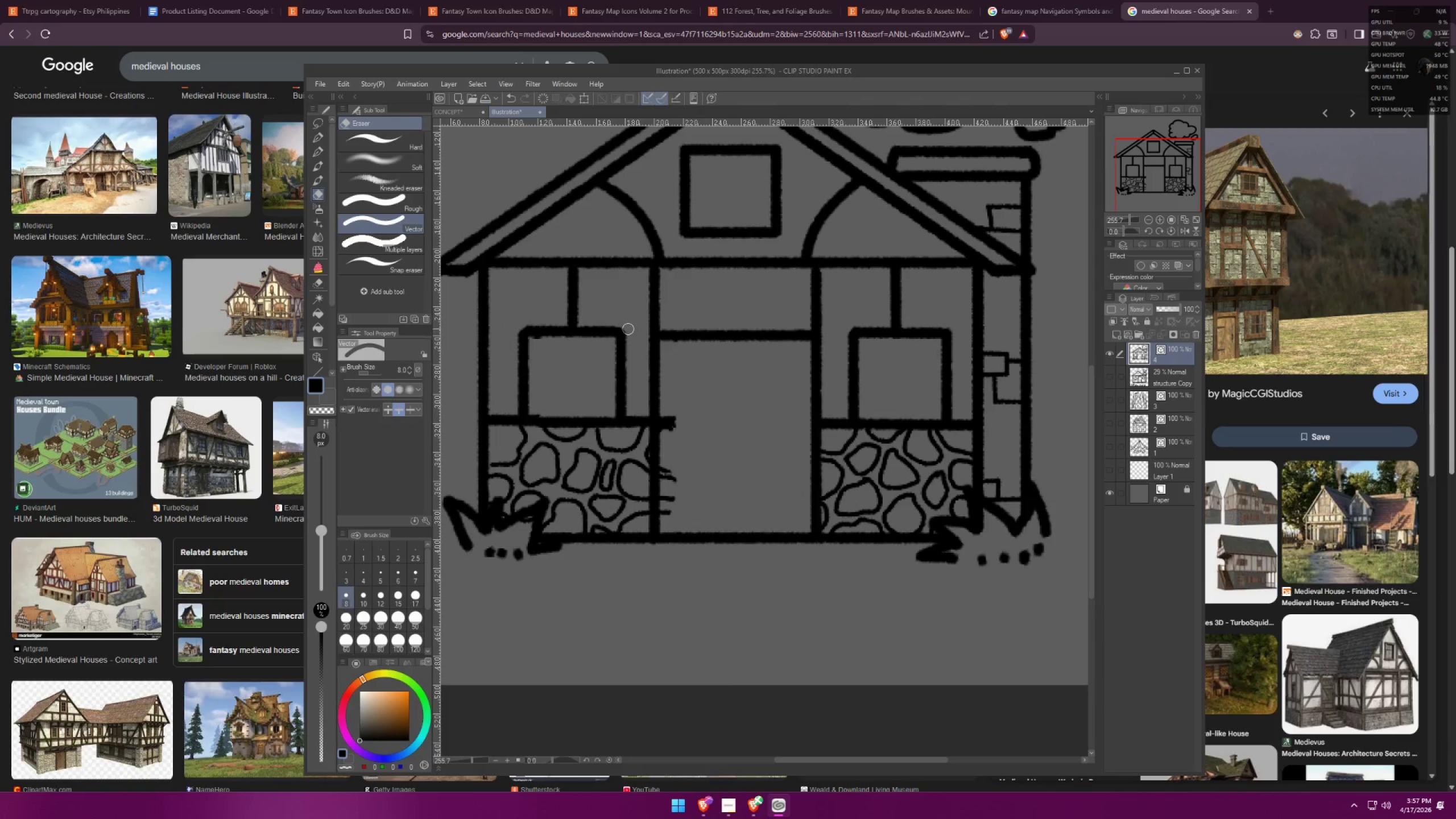 
scroll: coordinate [573, 351], scroll_direction: down, amount: 1.0
 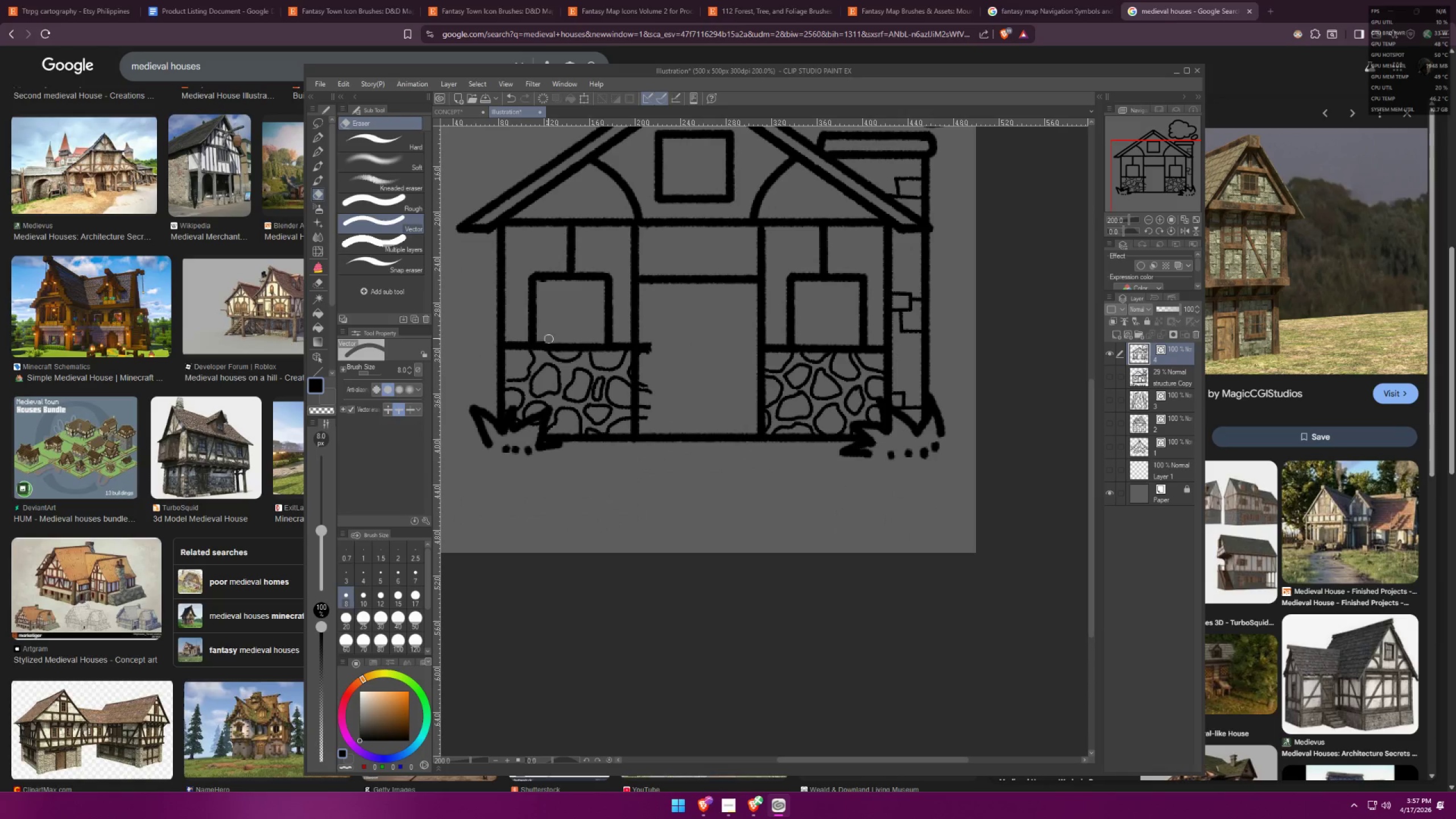 
left_click([543, 342])
 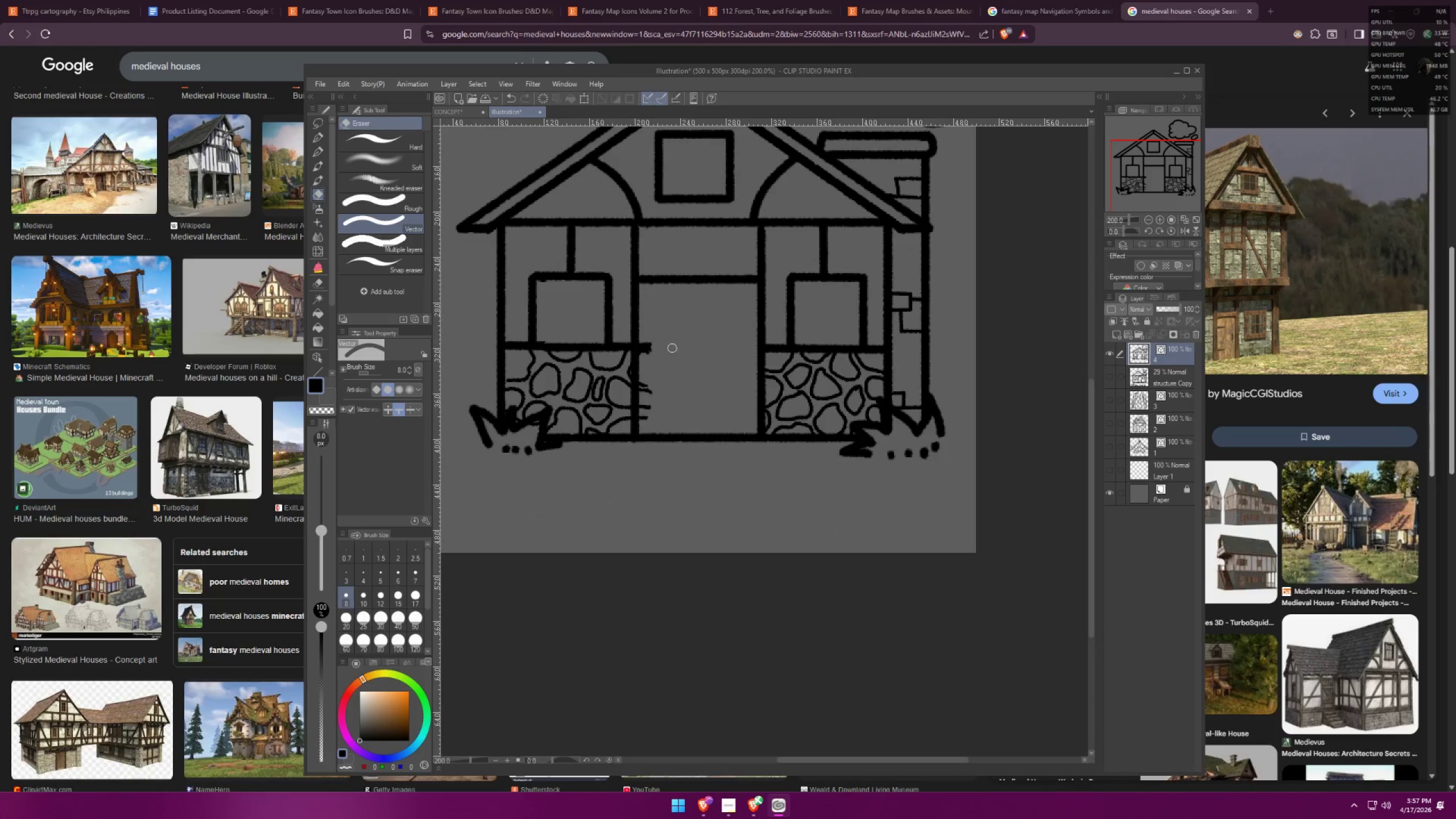 
left_click_drag(start_coordinate=[646, 325], to_coordinate=[650, 384])
 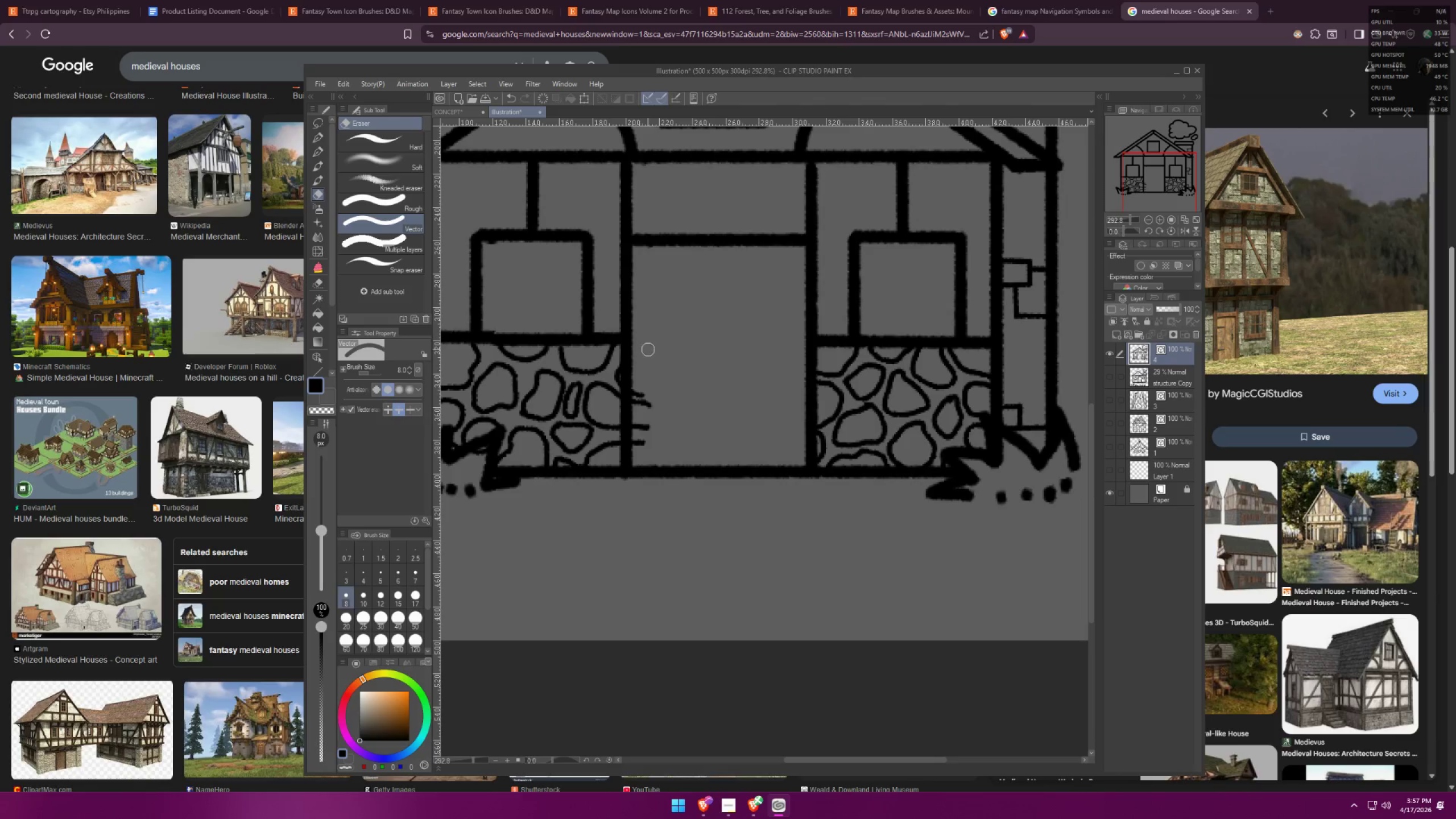 
scroll: coordinate [643, 359], scroll_direction: up, amount: 4.0
 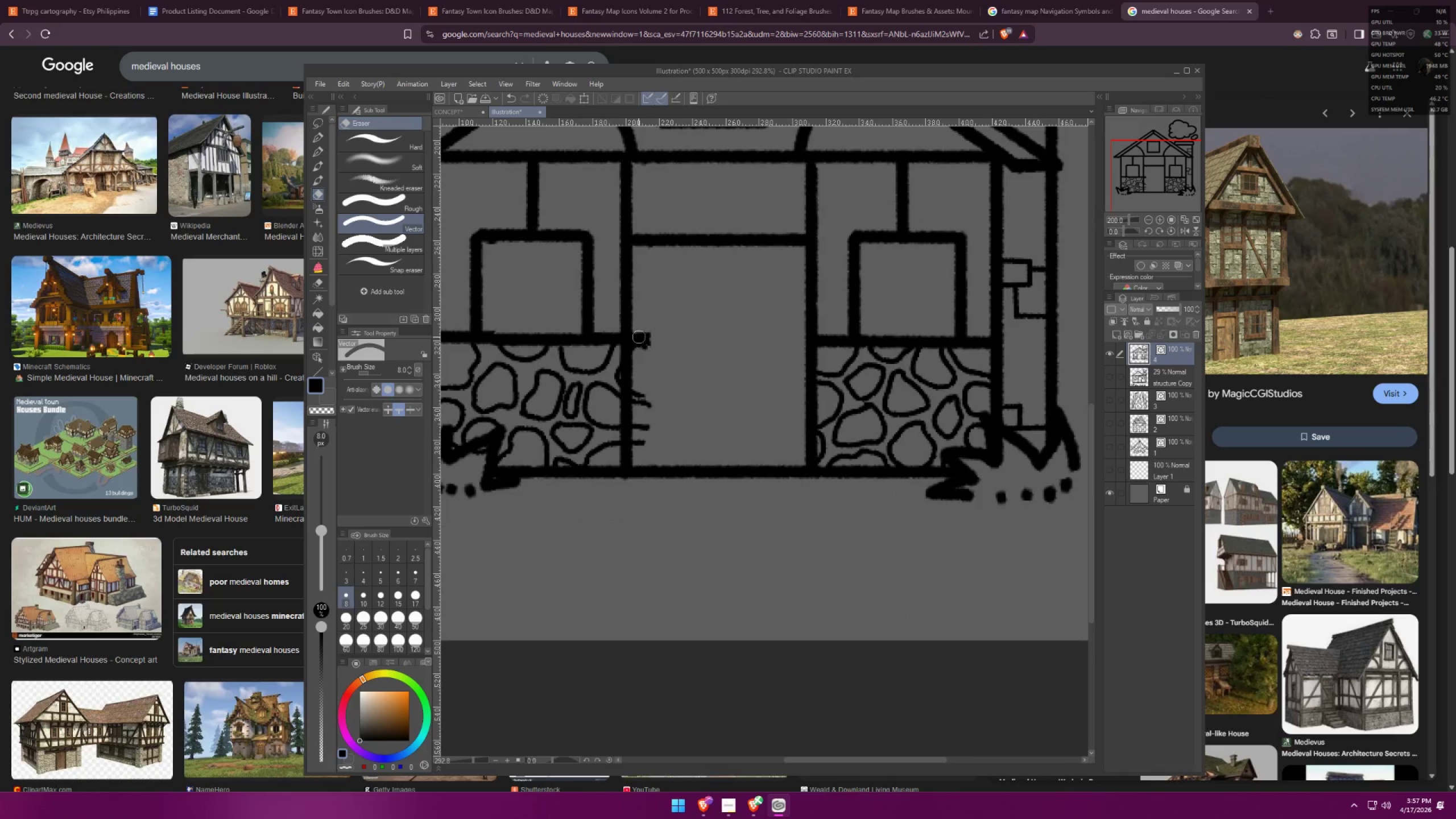 
left_click_drag(start_coordinate=[644, 342], to_coordinate=[651, 420])
 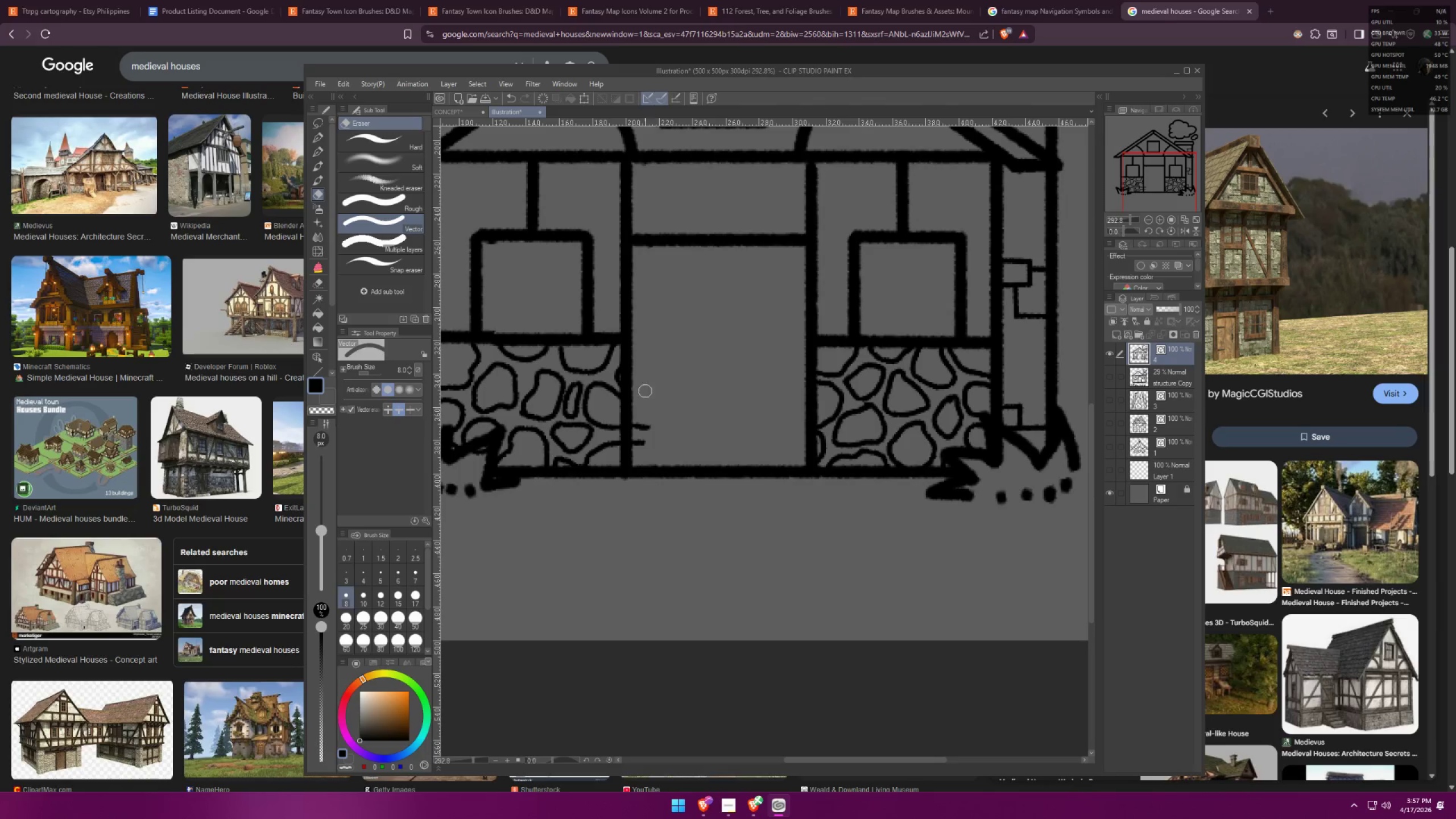 
left_click_drag(start_coordinate=[648, 383], to_coordinate=[648, 442])
 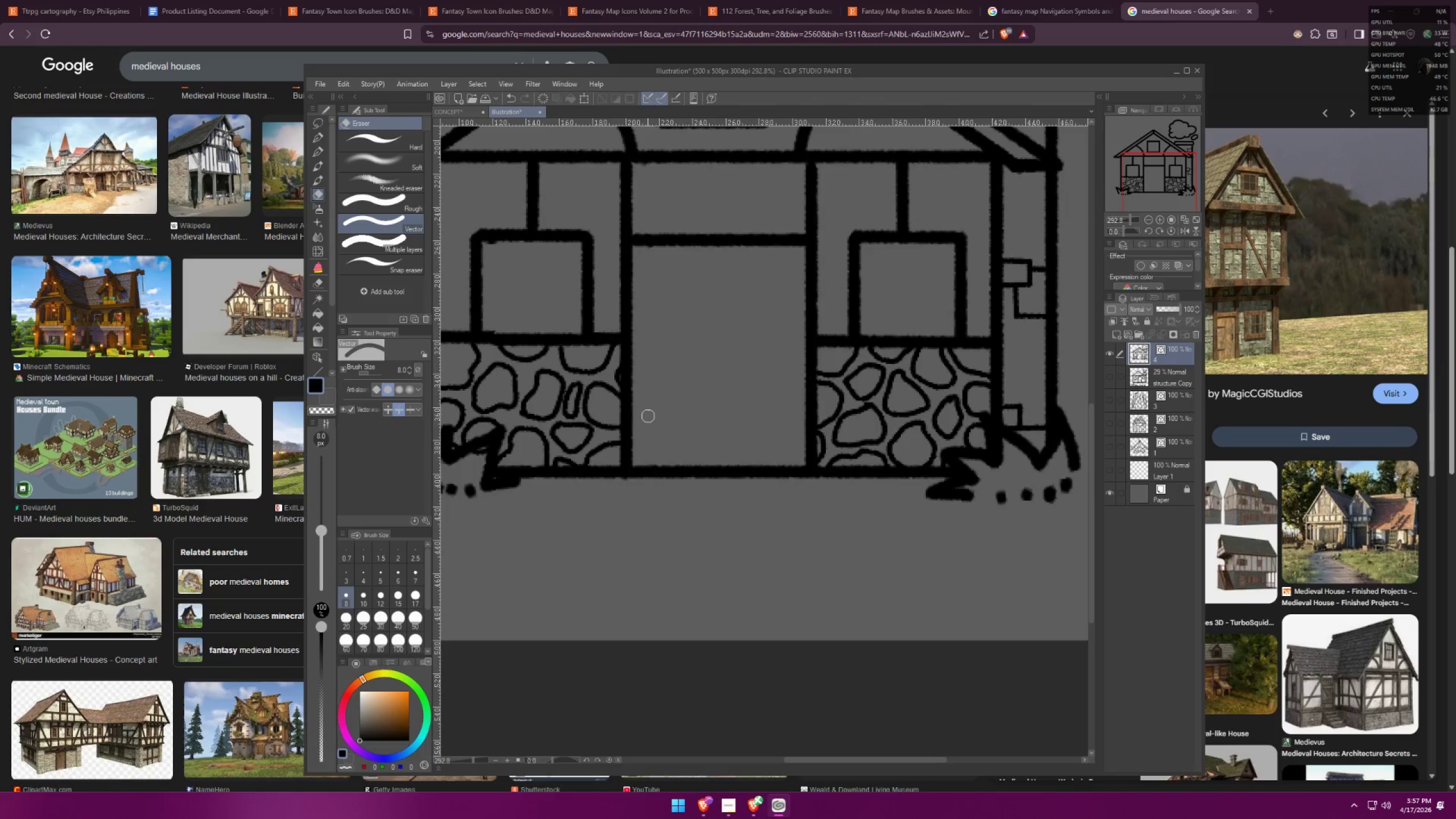 
left_click_drag(start_coordinate=[643, 415], to_coordinate=[647, 440])
 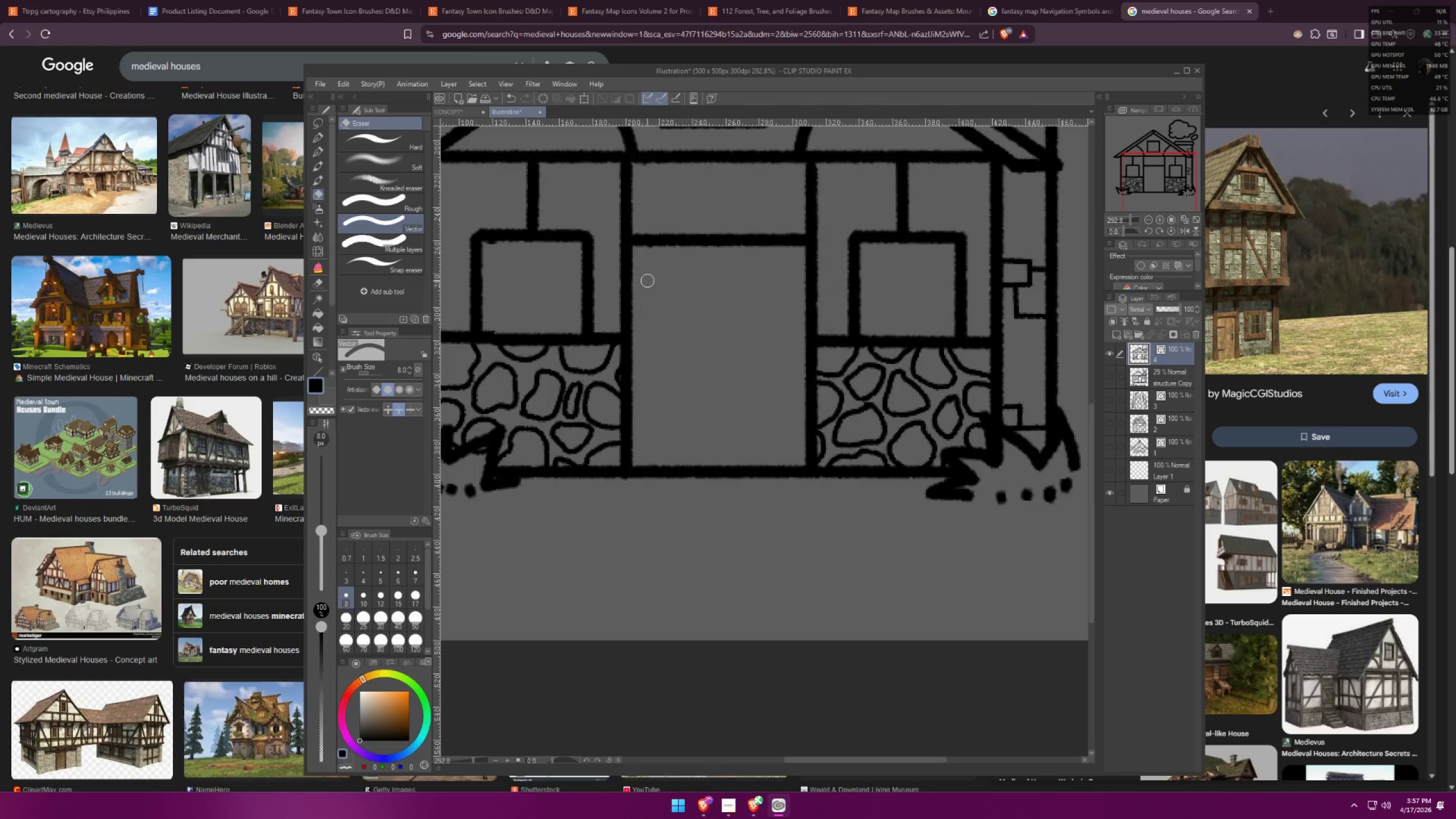 
scroll: coordinate [741, 274], scroll_direction: down, amount: 23.0
 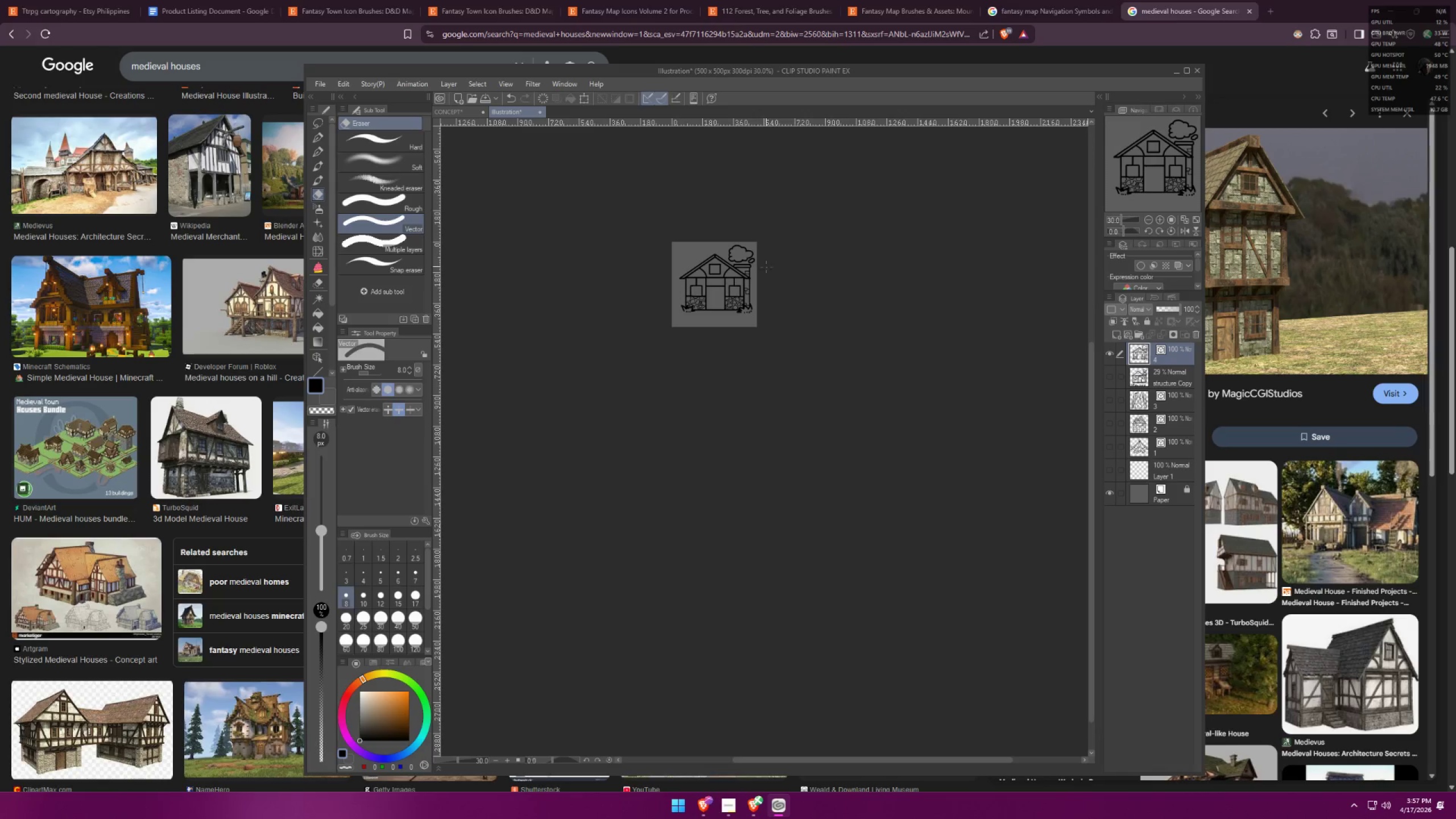 
scroll: coordinate [723, 303], scroll_direction: up, amount: 21.0
 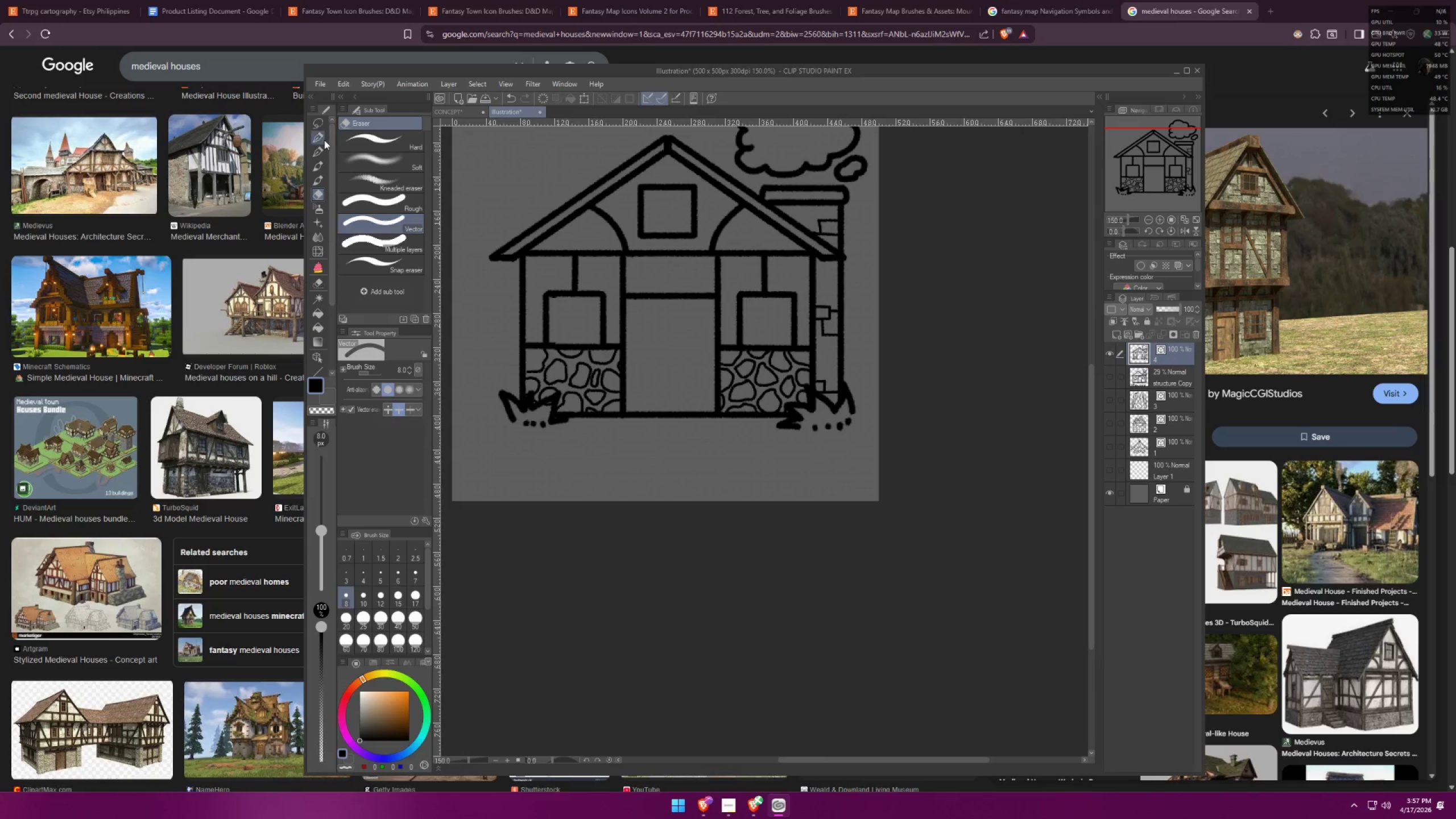 
key(Alt+AltLeft)
 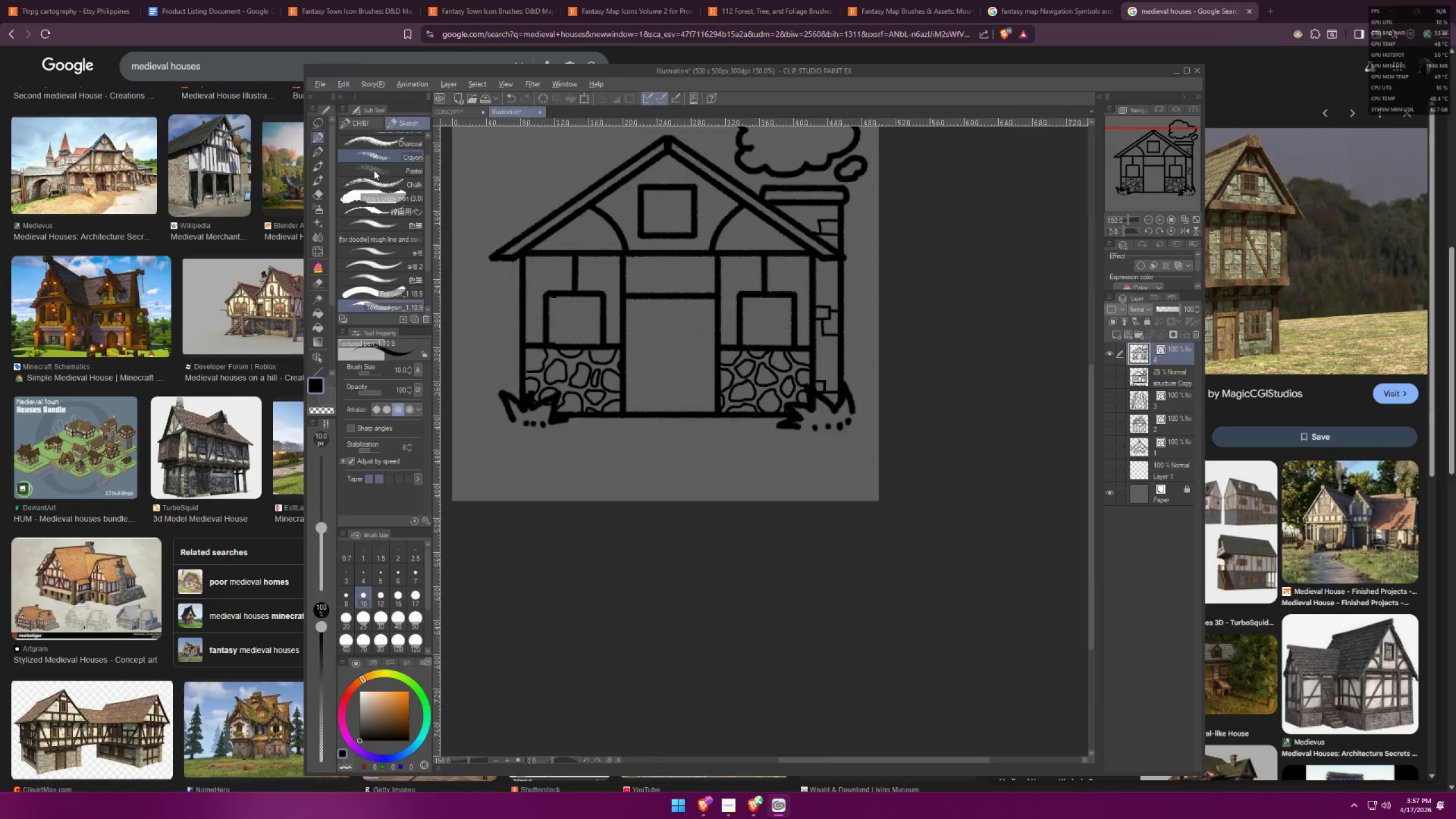 
key(Alt+Tab)
 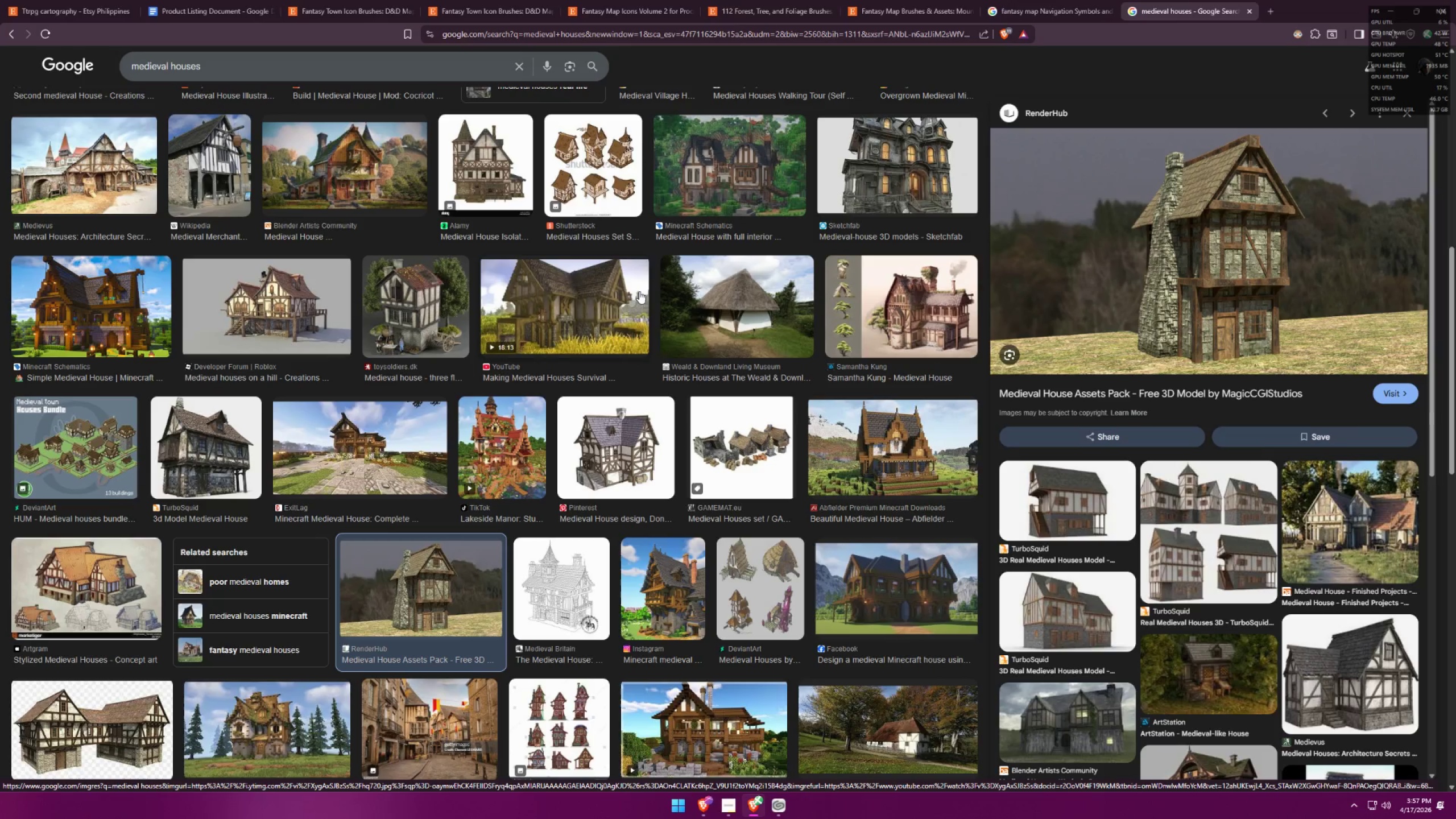 
key(Alt+AltLeft)
 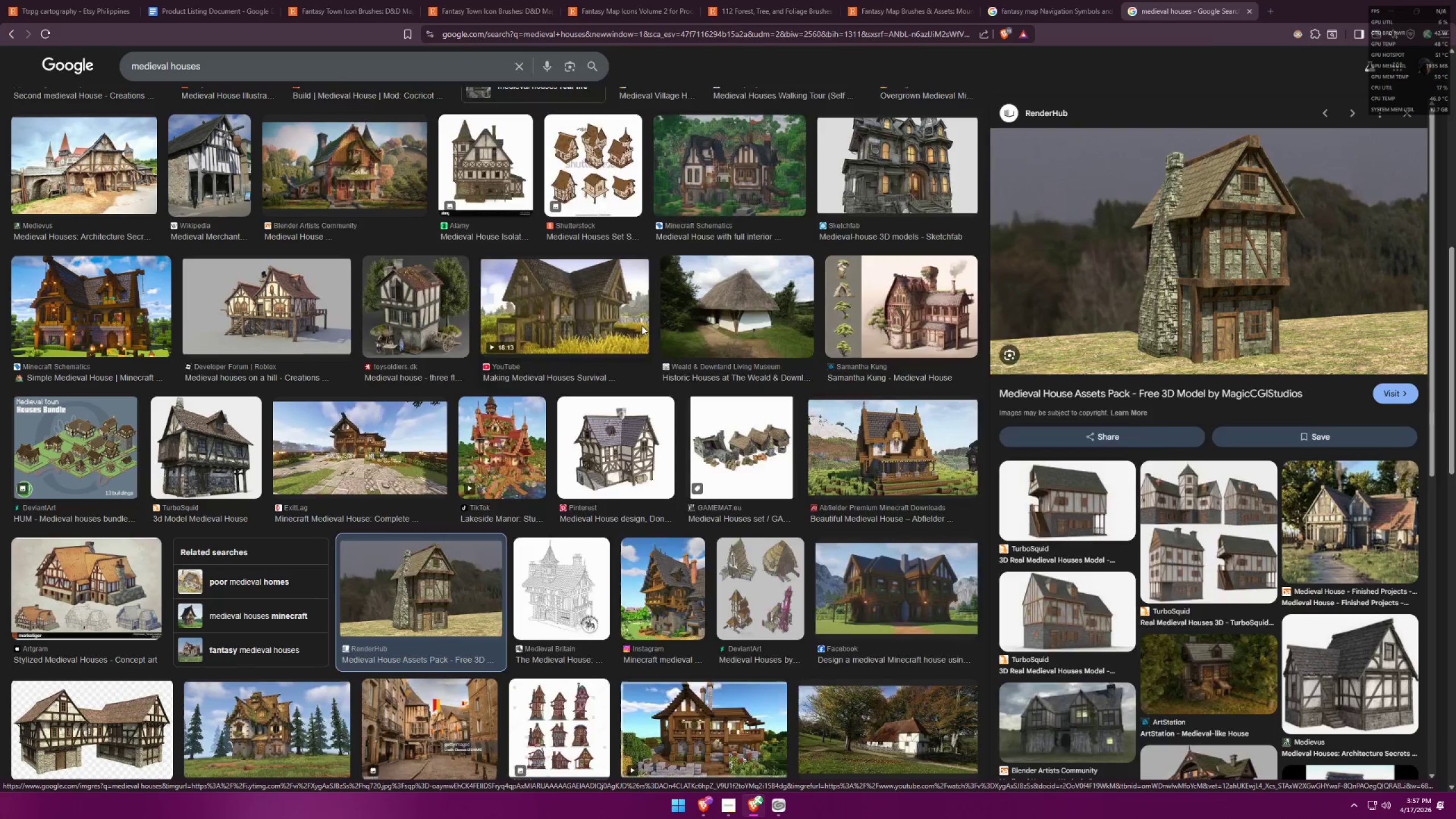 
key(Alt+Tab)
 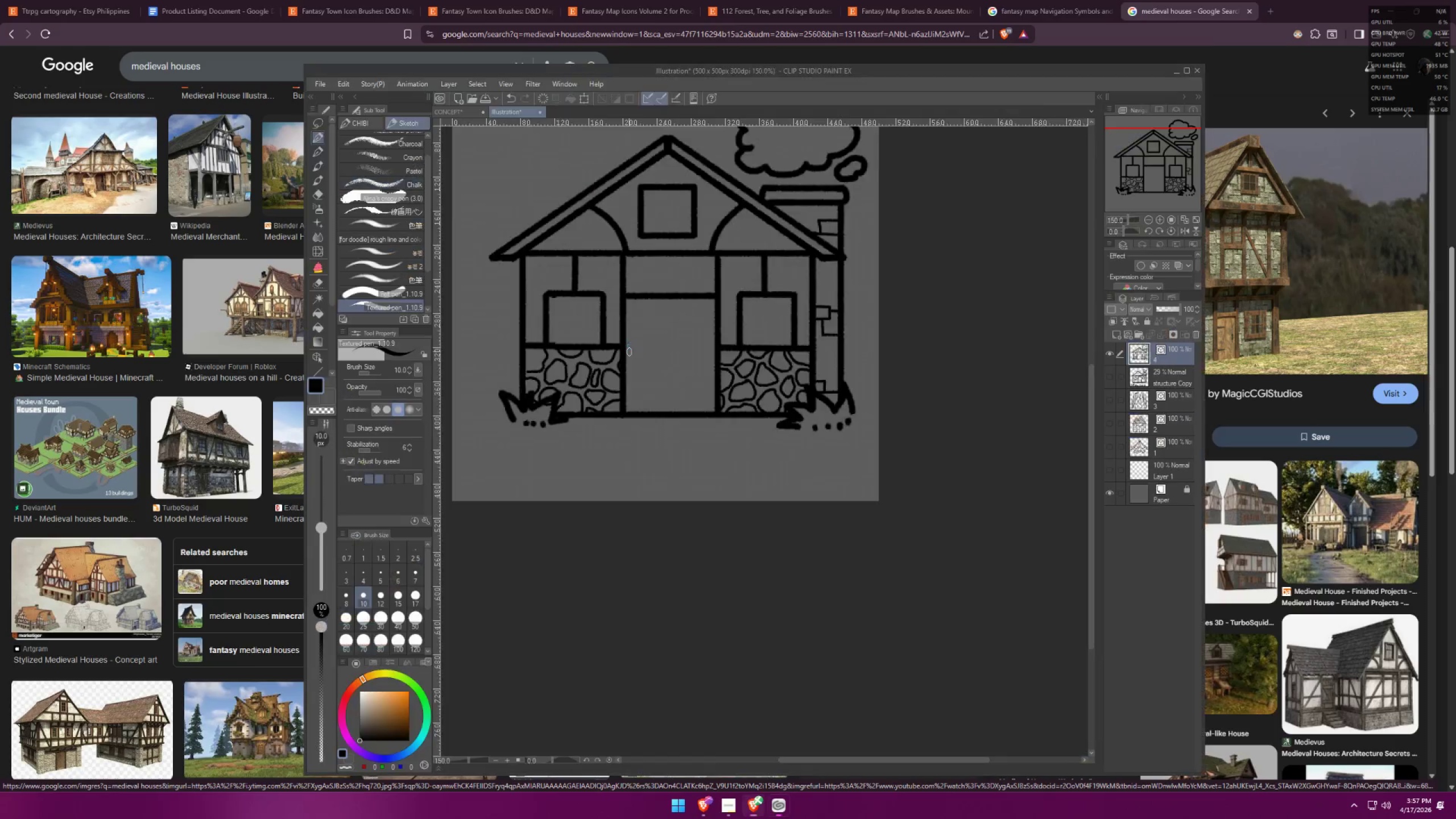 
scroll: coordinate [621, 312], scroll_direction: up, amount: 10.0
 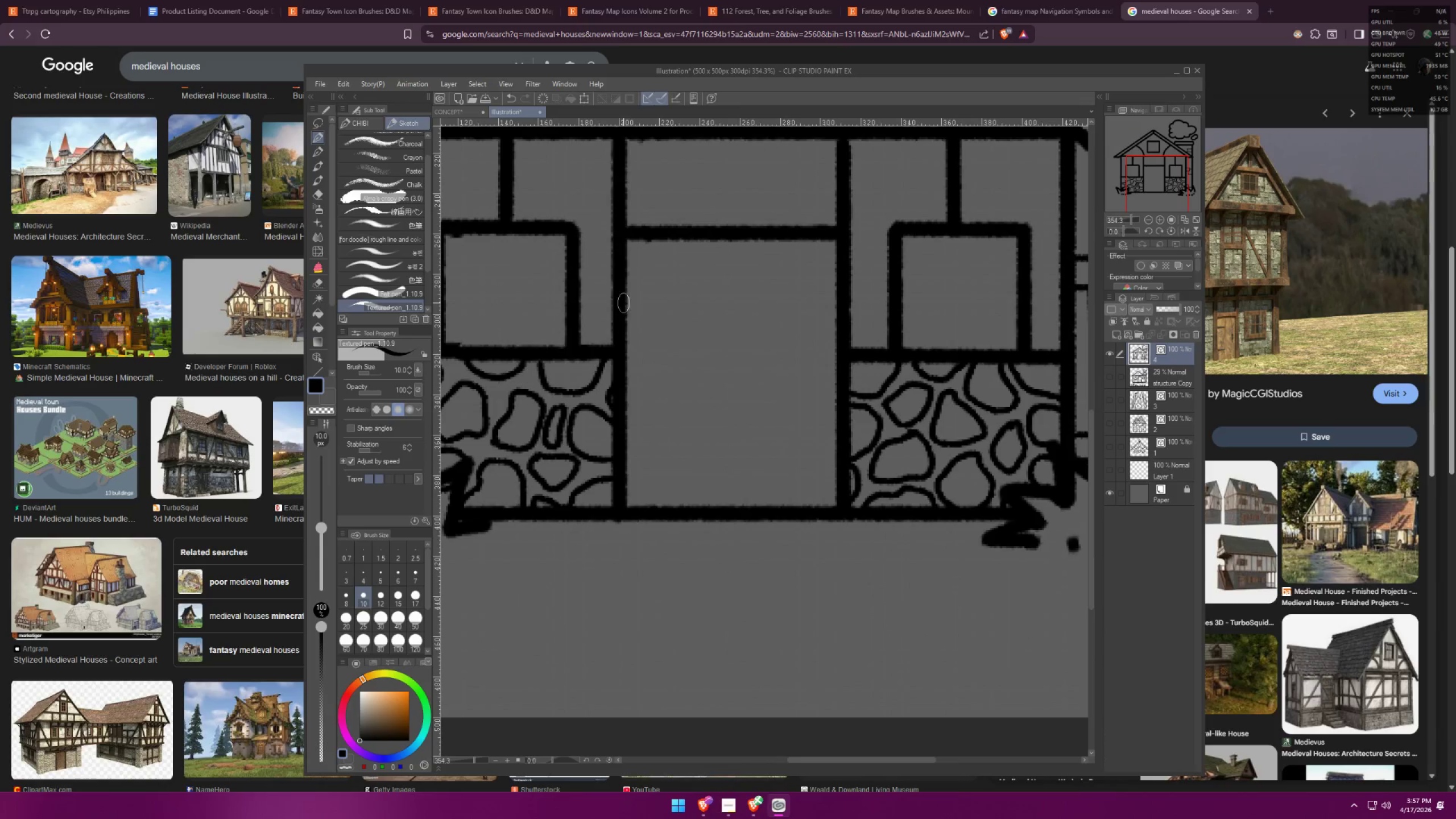 
left_click_drag(start_coordinate=[623, 303], to_coordinate=[663, 301])
 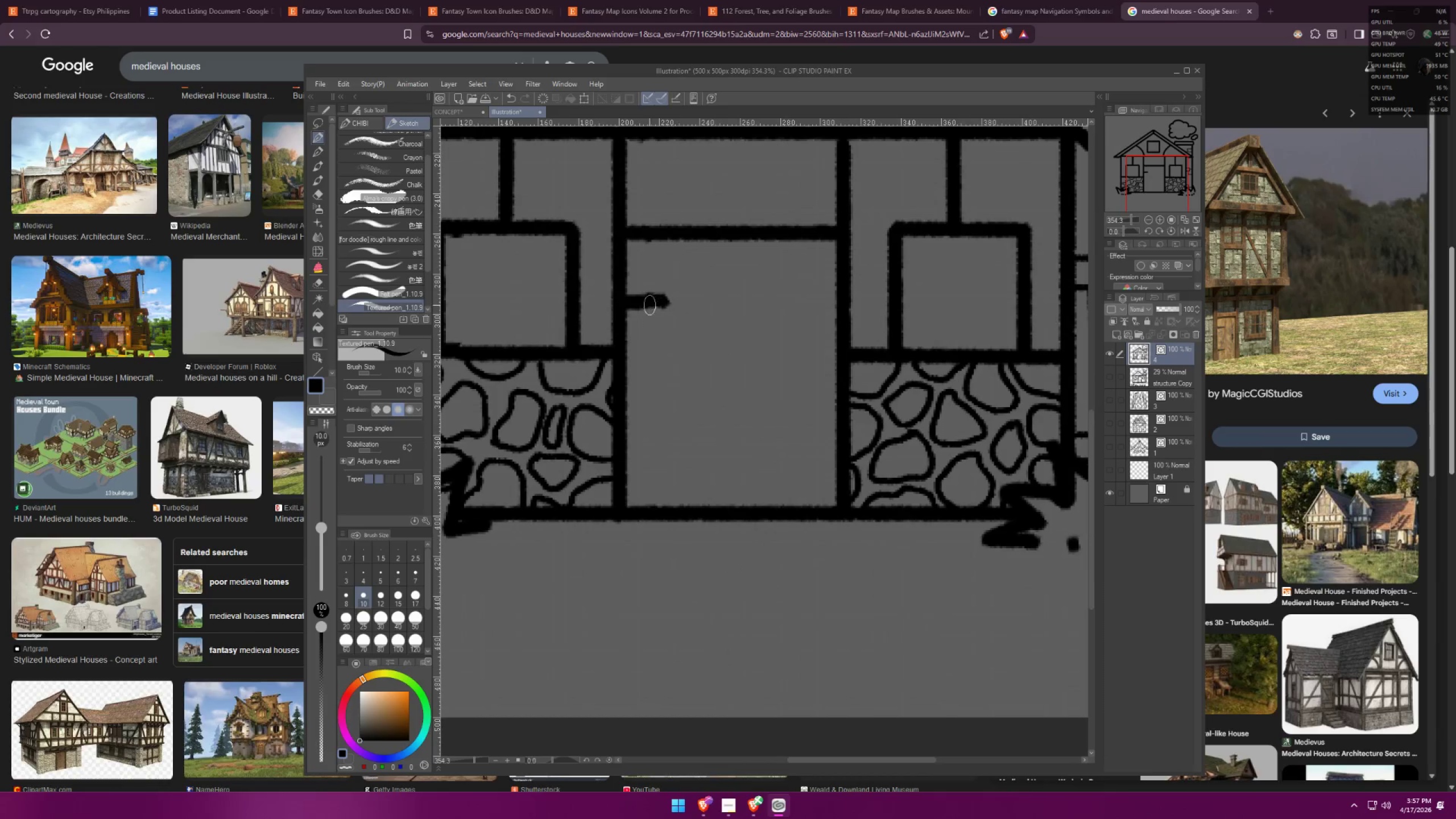 
key(Control+ControlLeft)
 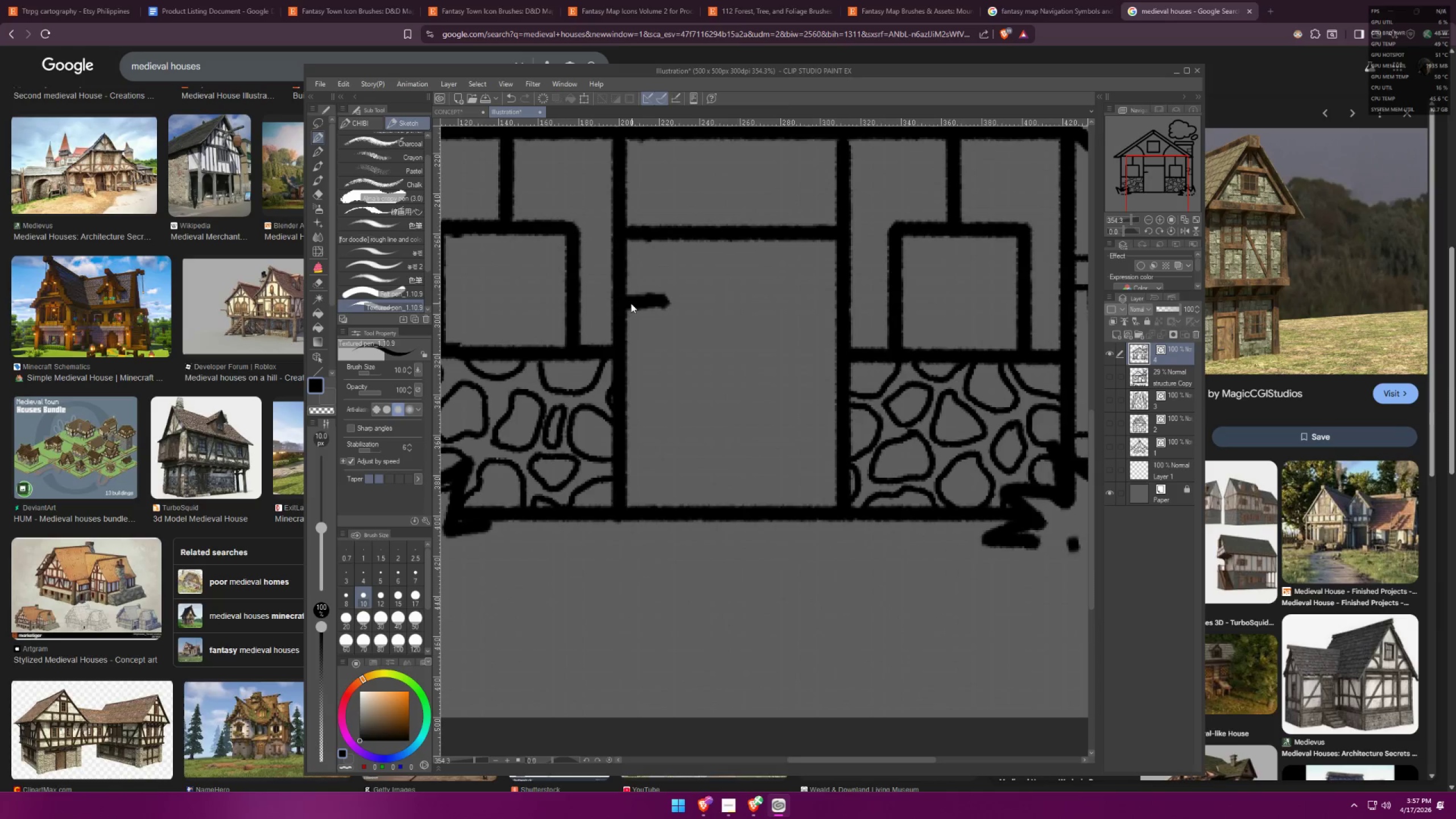 
key(Control+Z)
 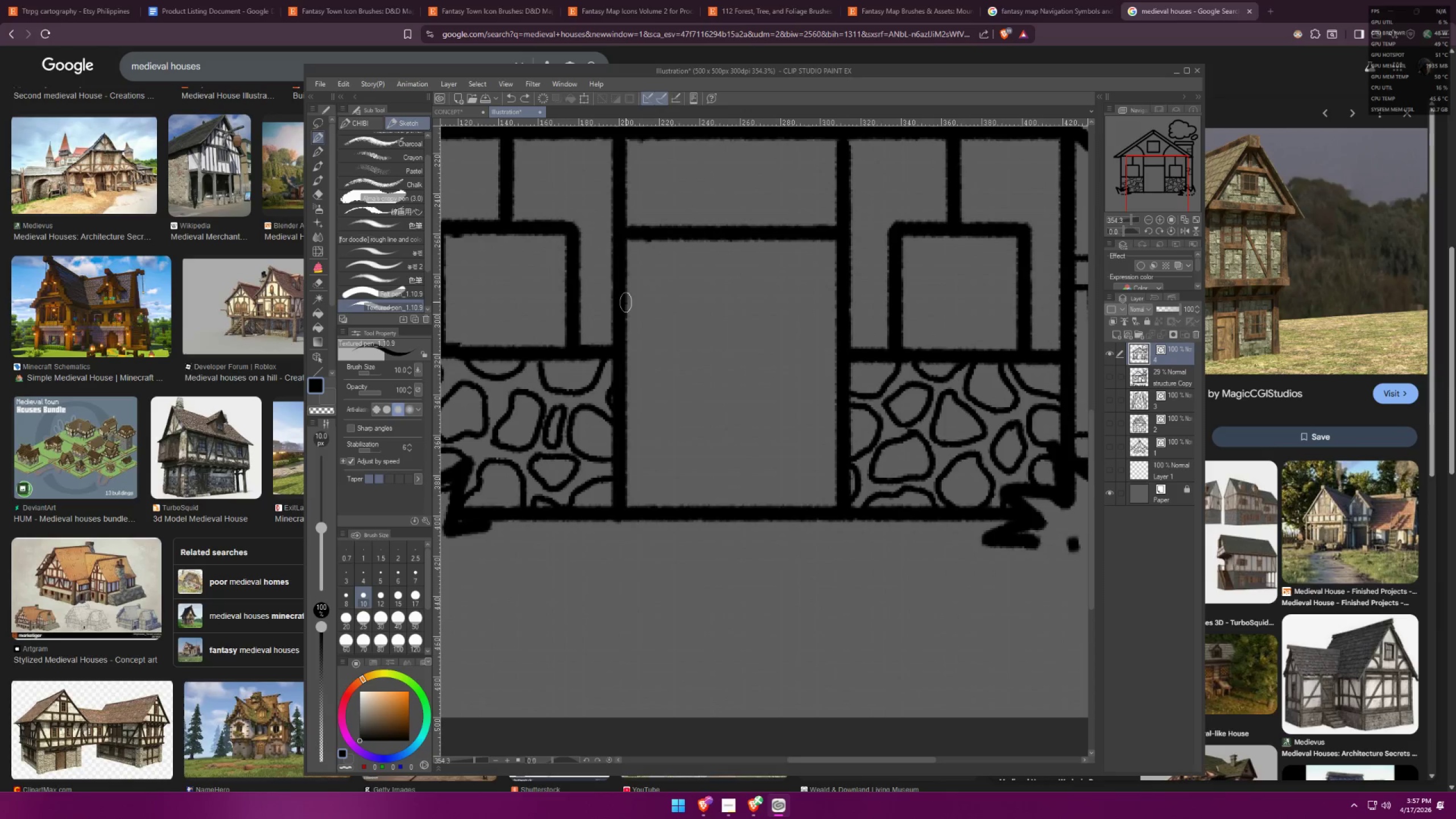 
hold_key(key=ShiftLeft, duration=1.53)
left_click([674, 301])
 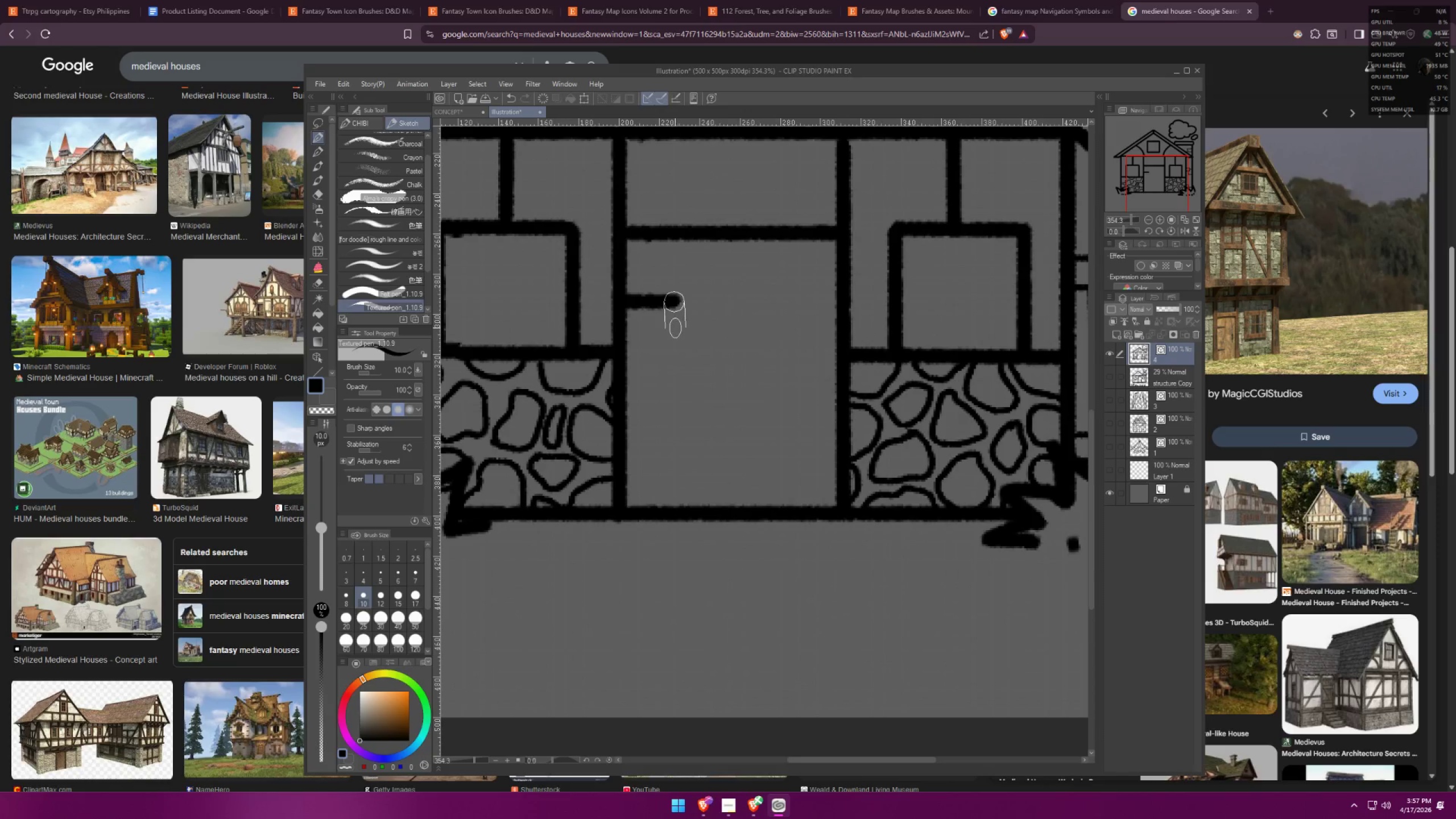 
left_click([674, 328])
 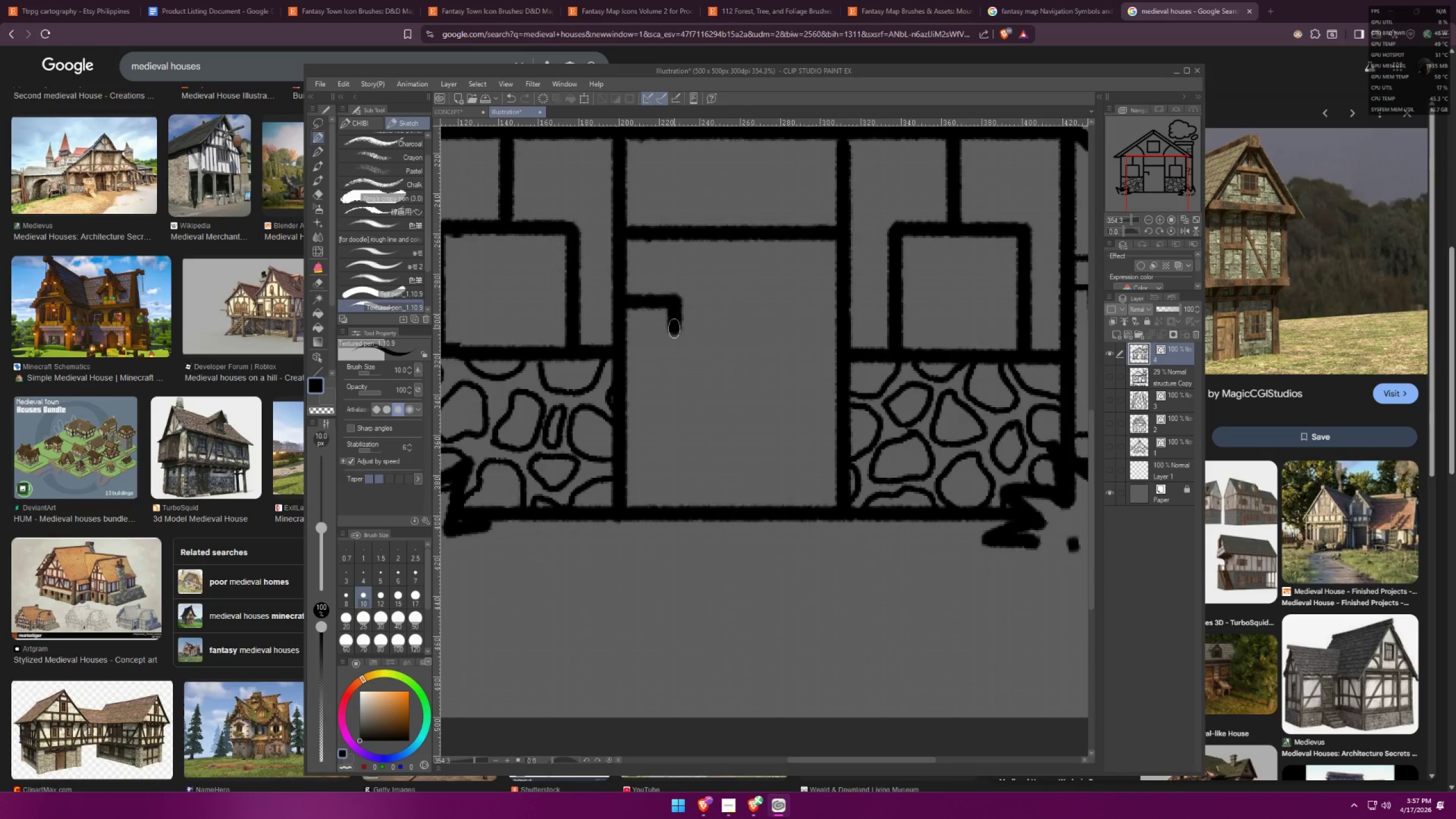 
hold_key(key=ShiftLeft, duration=1.07)
 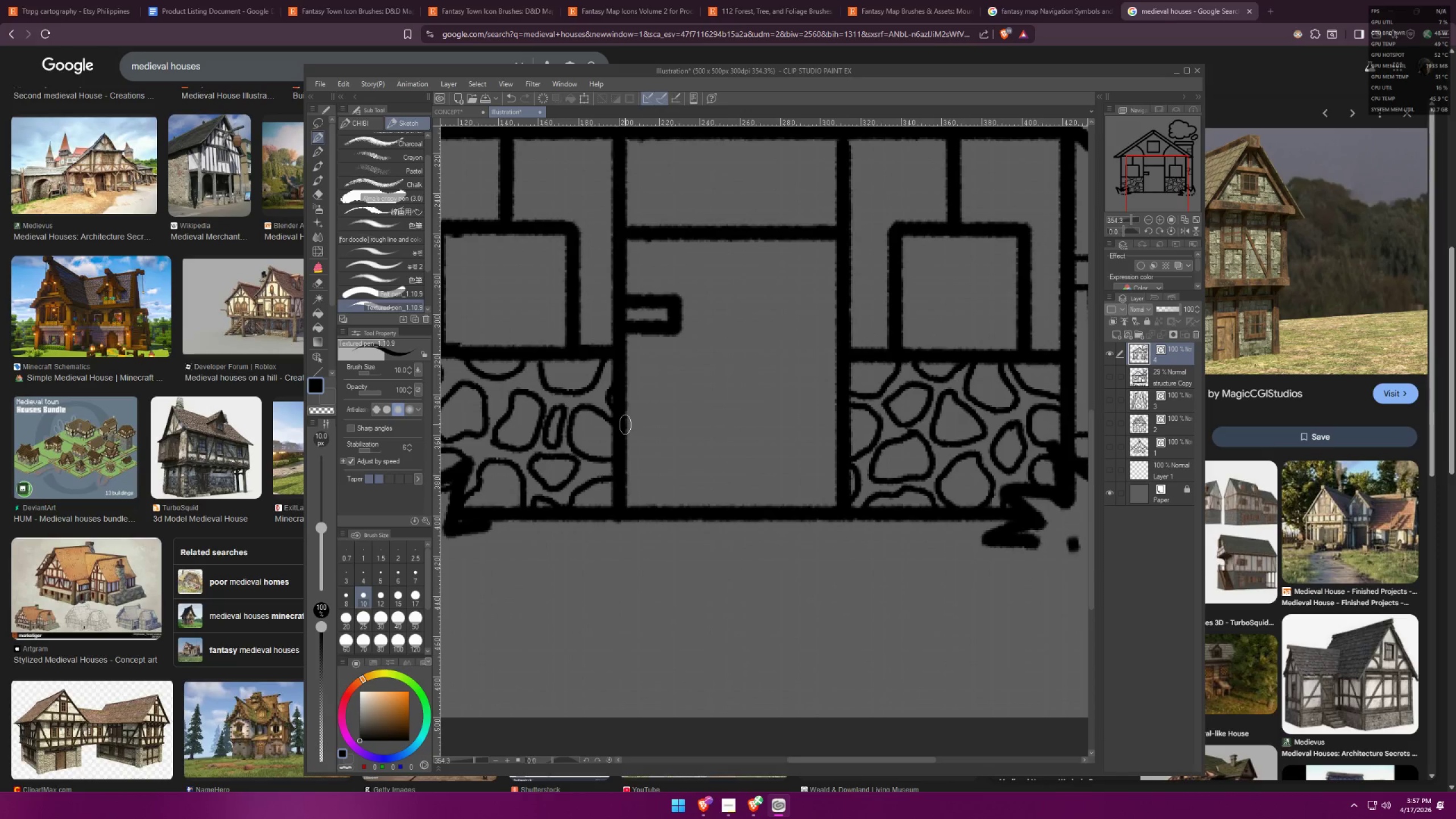 
hold_key(key=ShiftLeft, duration=1.5)
 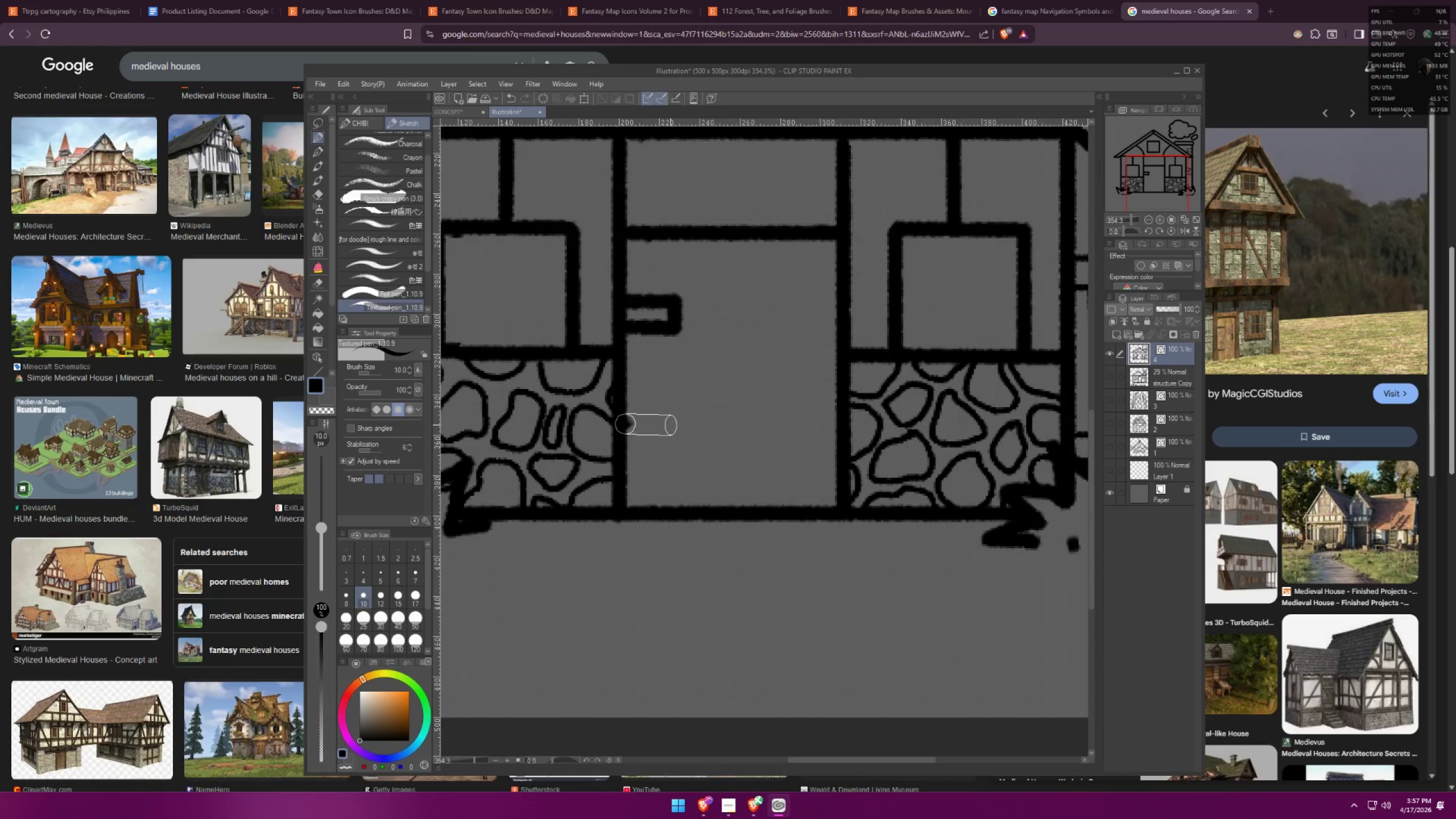 
hold_key(key=ShiftLeft, duration=1.52)
left_click([671, 424])
 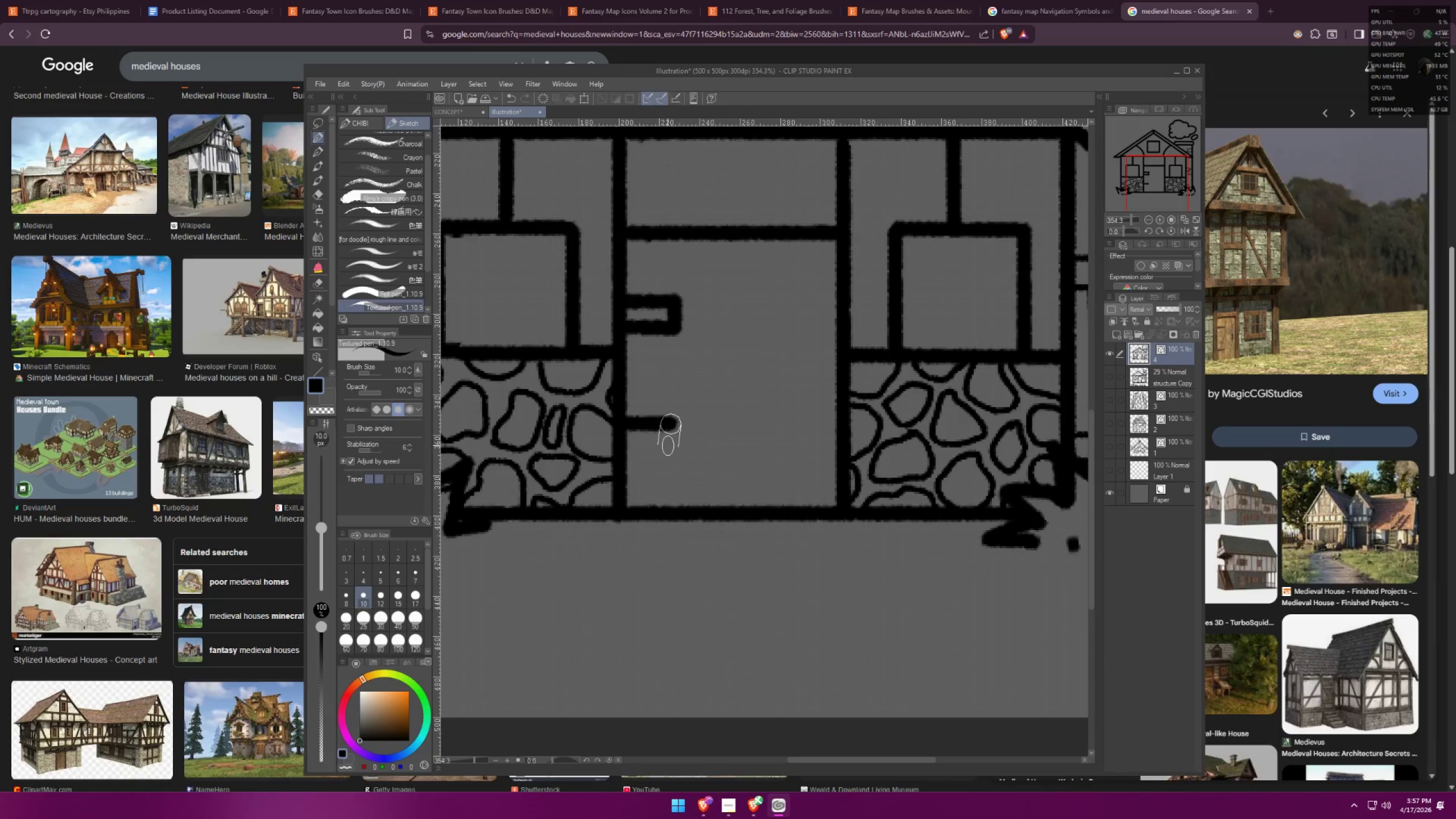 
hold_key(key=ShiftLeft, duration=1.52)
 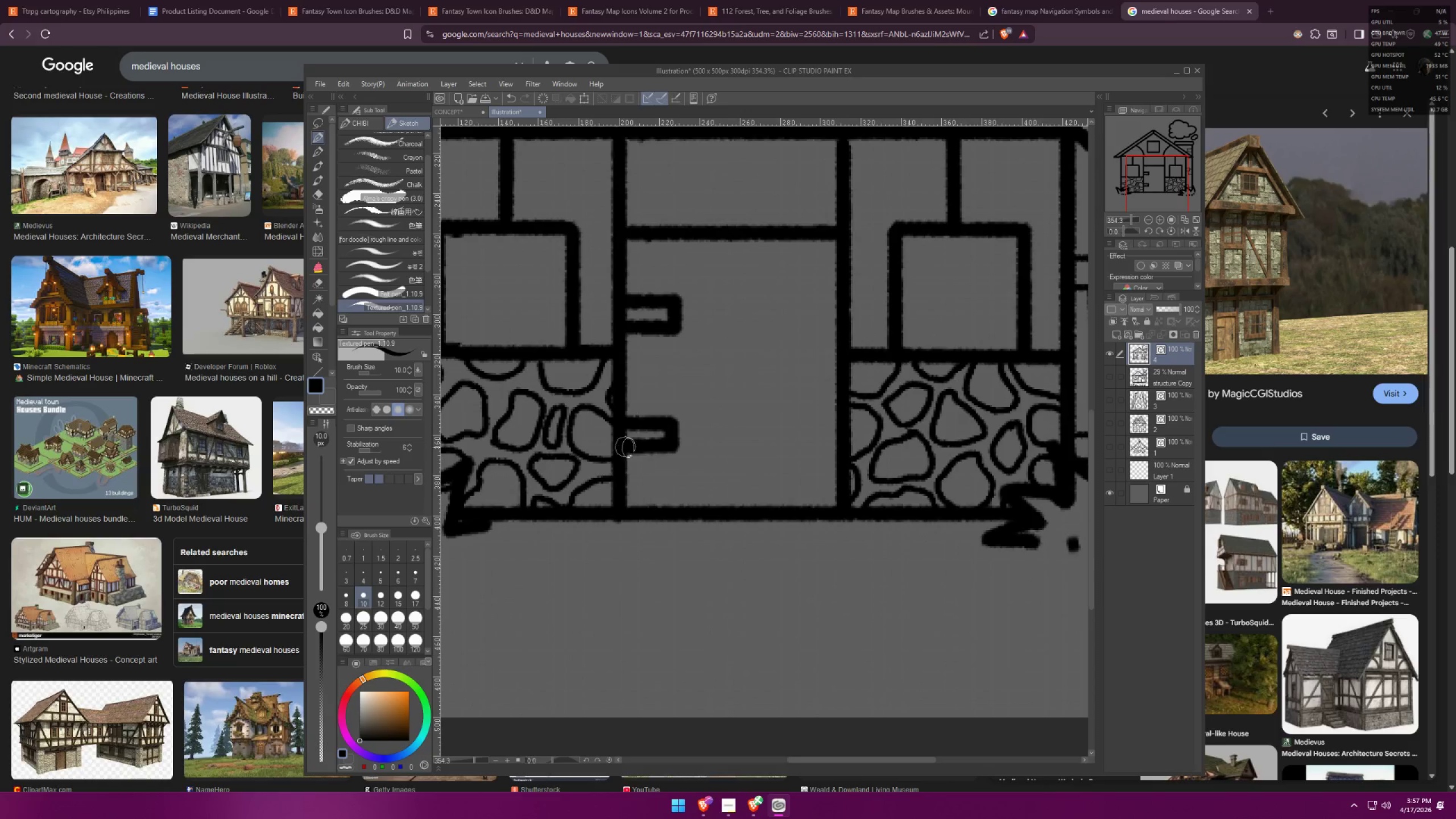 
key(Shift+ShiftLeft)
 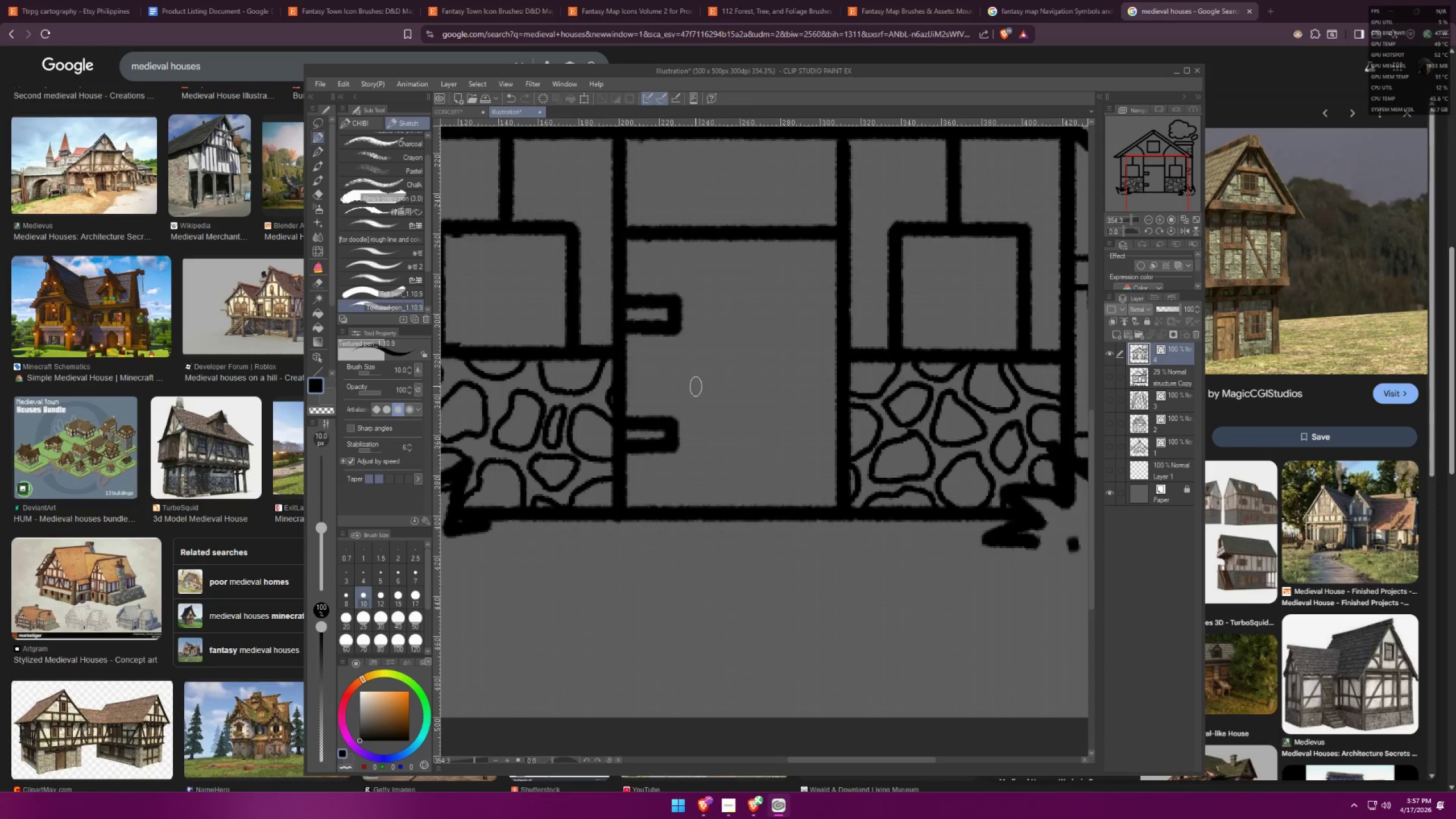 
key(Alt+AltLeft)
 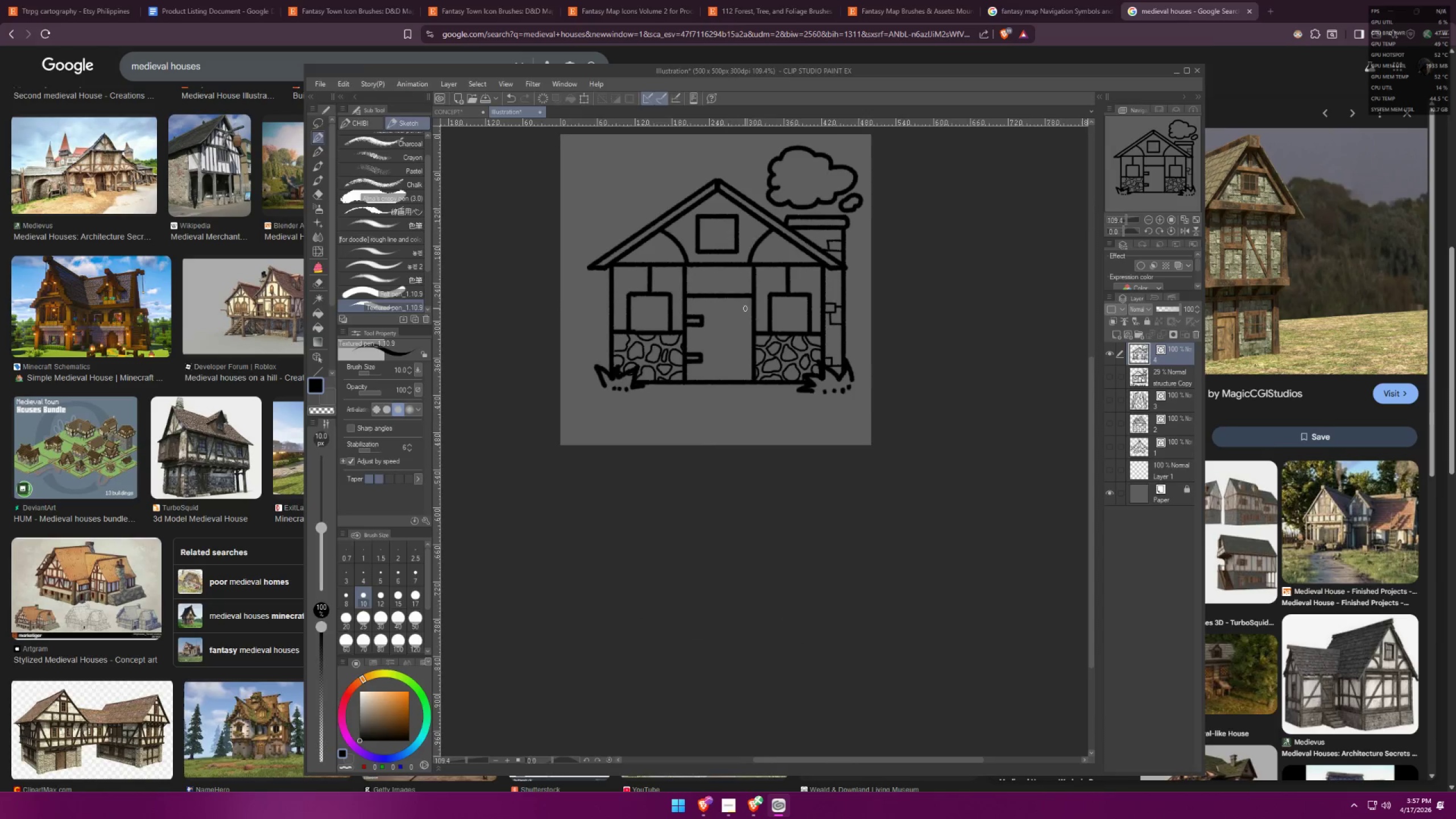 
key(Alt+Tab)
 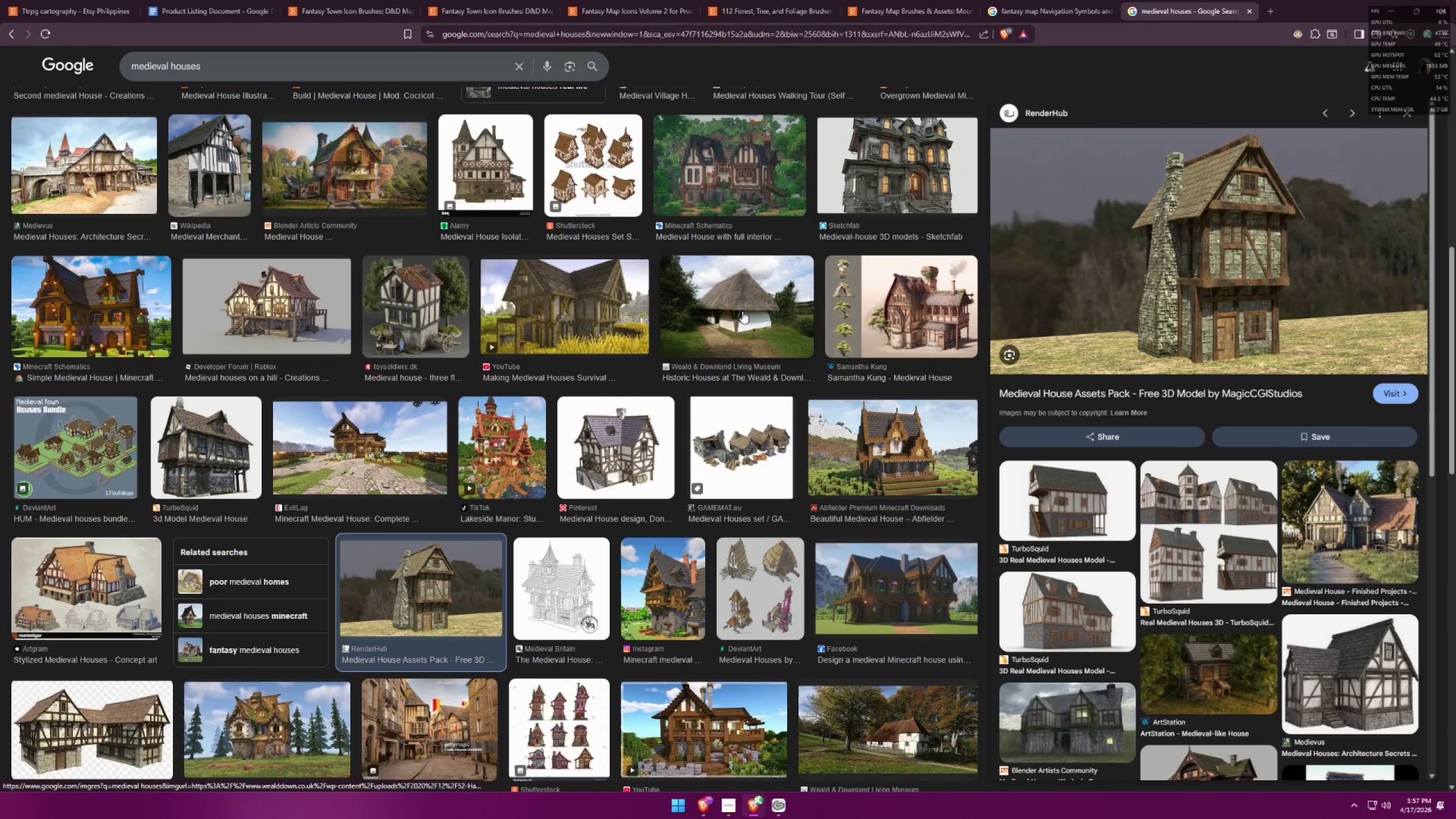 
scroll: coordinate [738, 311], scroll_direction: down, amount: 12.0
 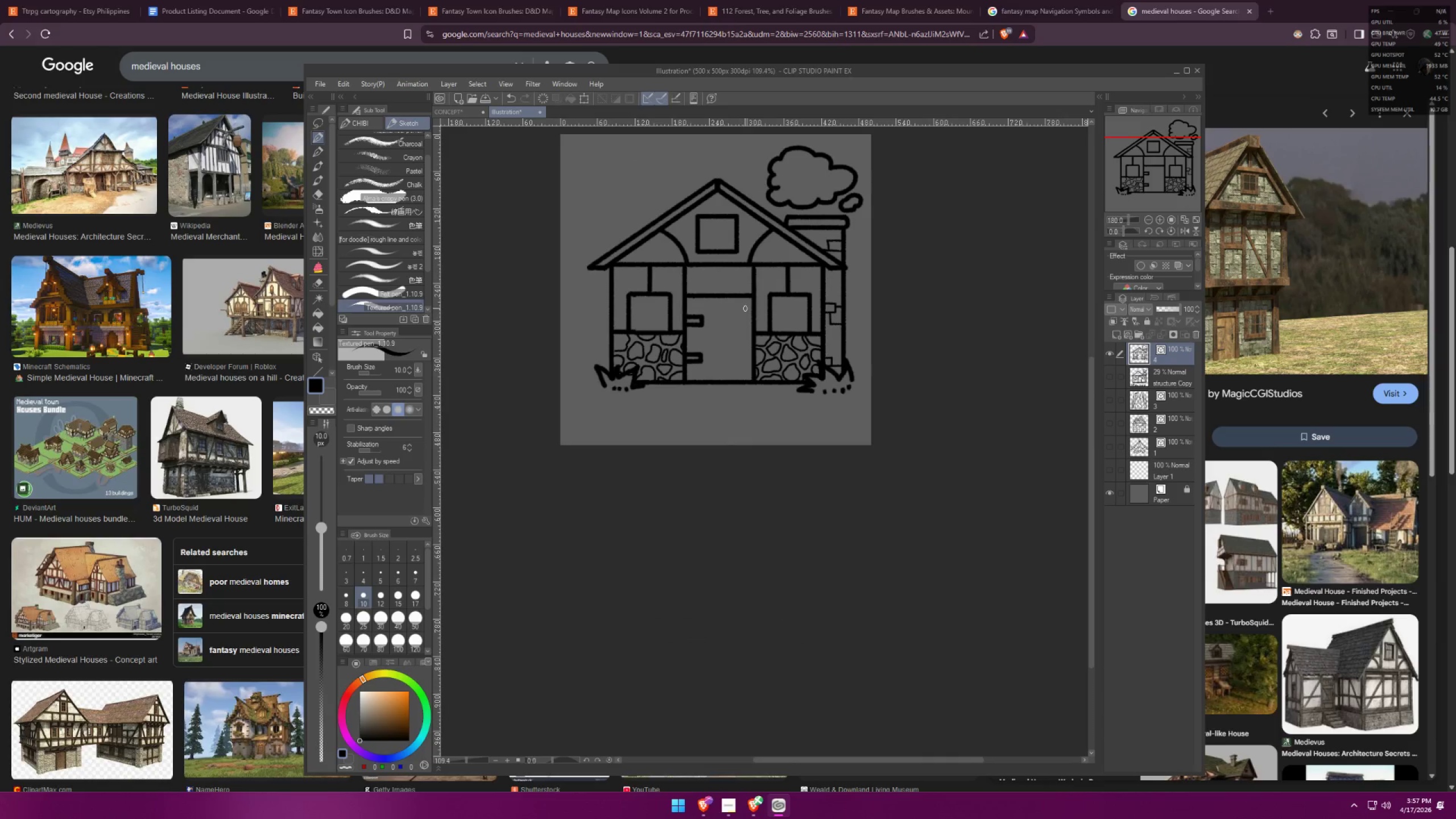 
key(Alt+AltLeft)
 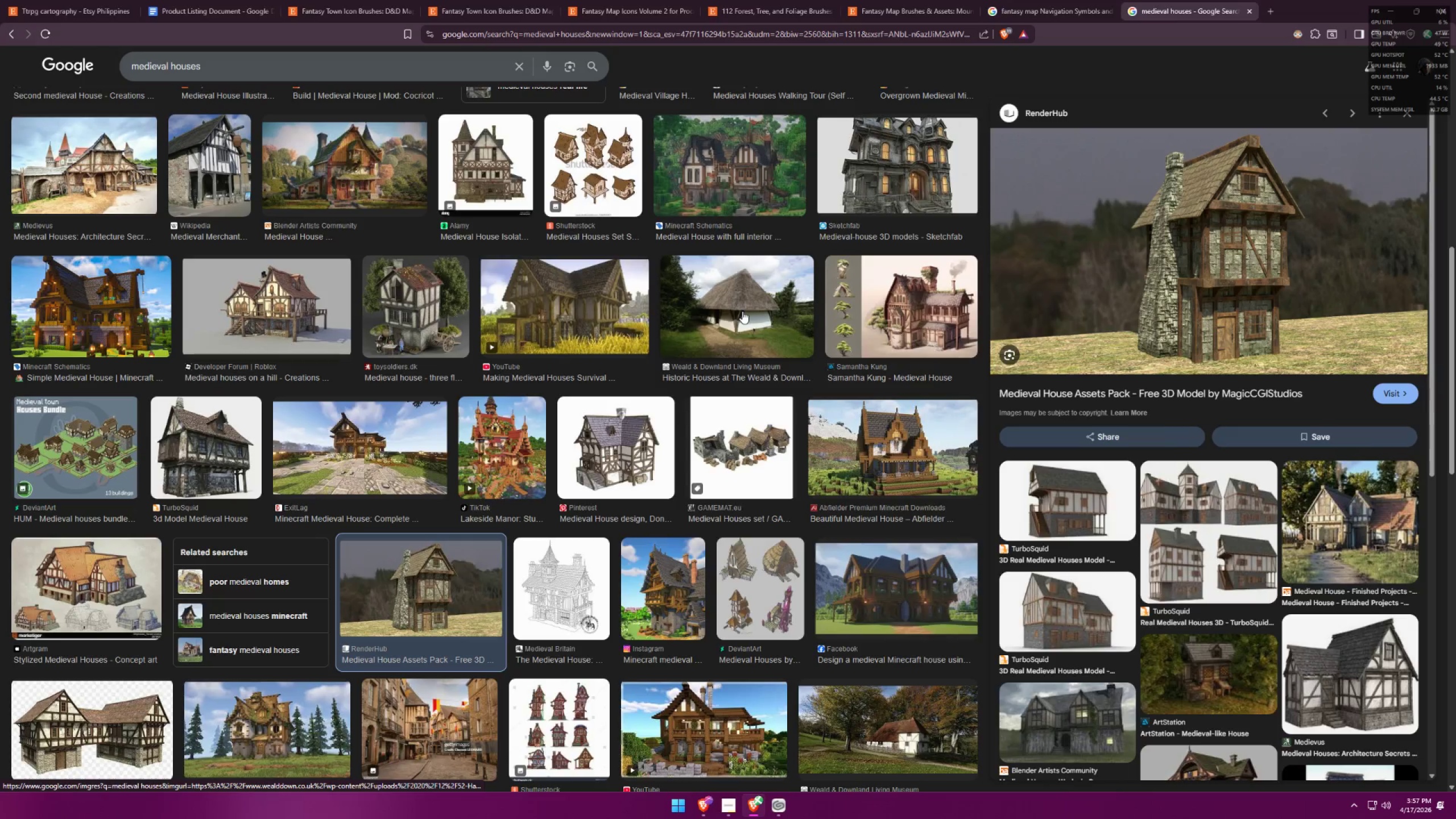 
key(Alt+Tab)
 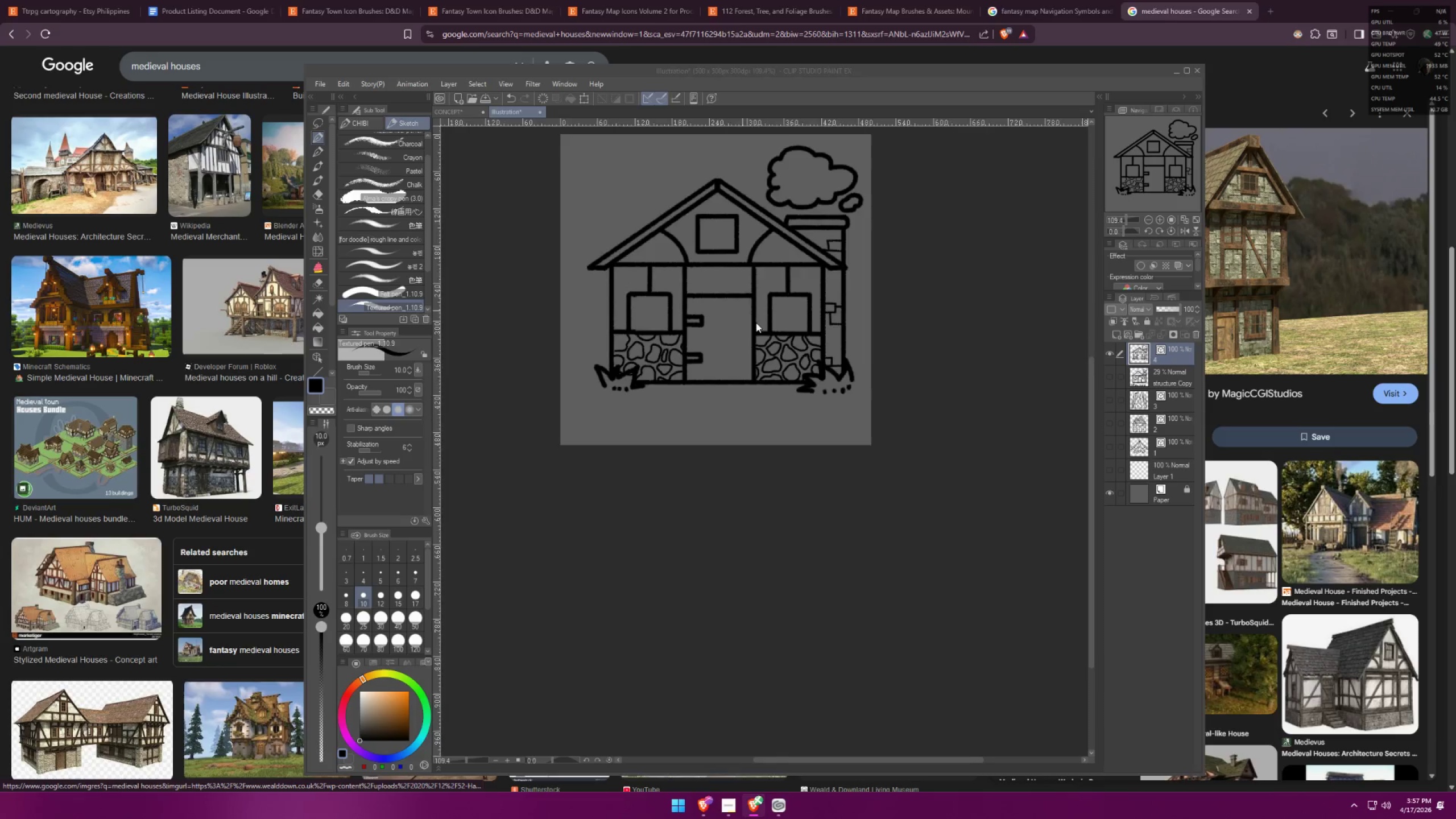 
left_click([729, 326])
 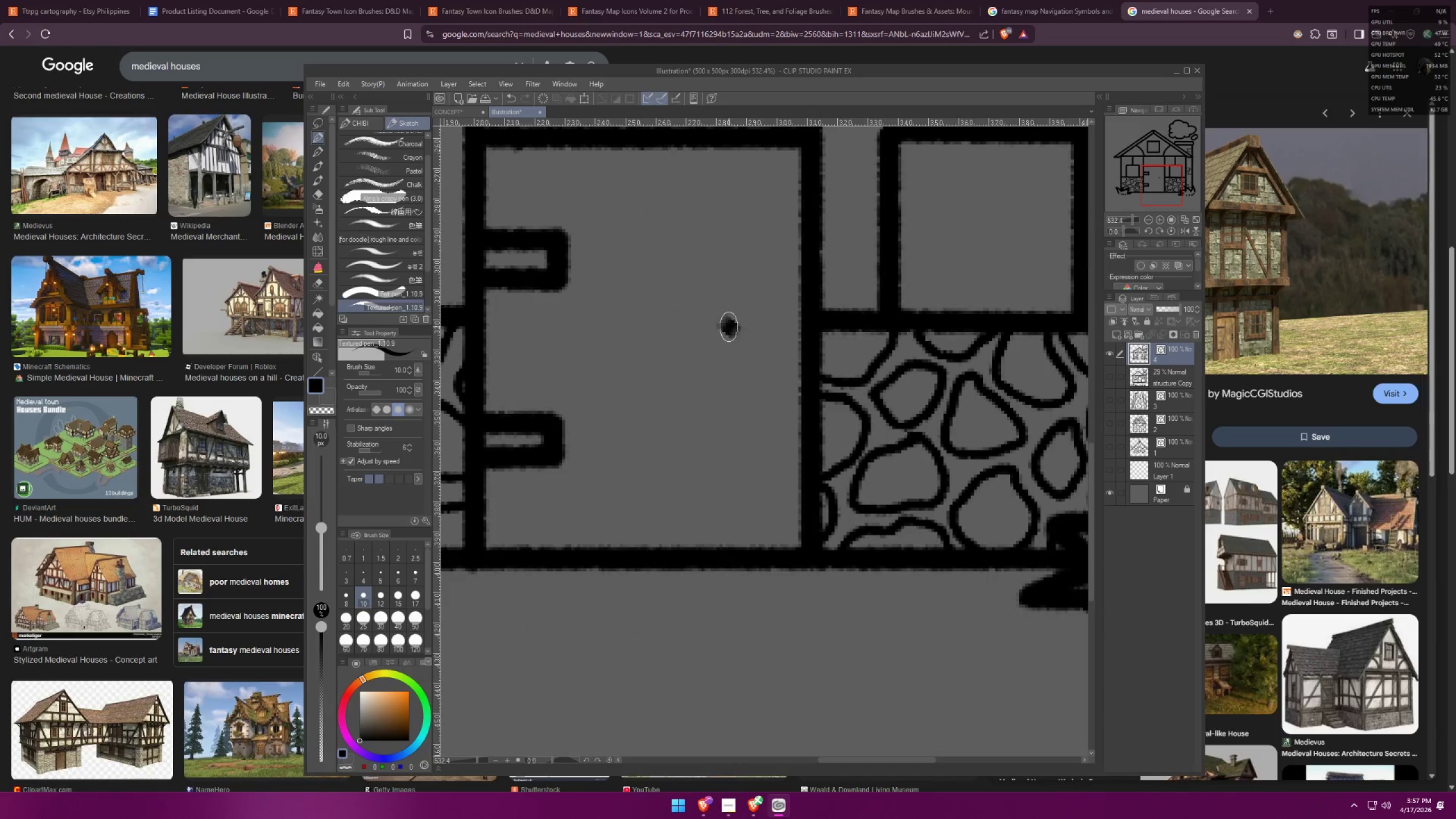 
scroll: coordinate [724, 352], scroll_direction: up, amount: 19.0
 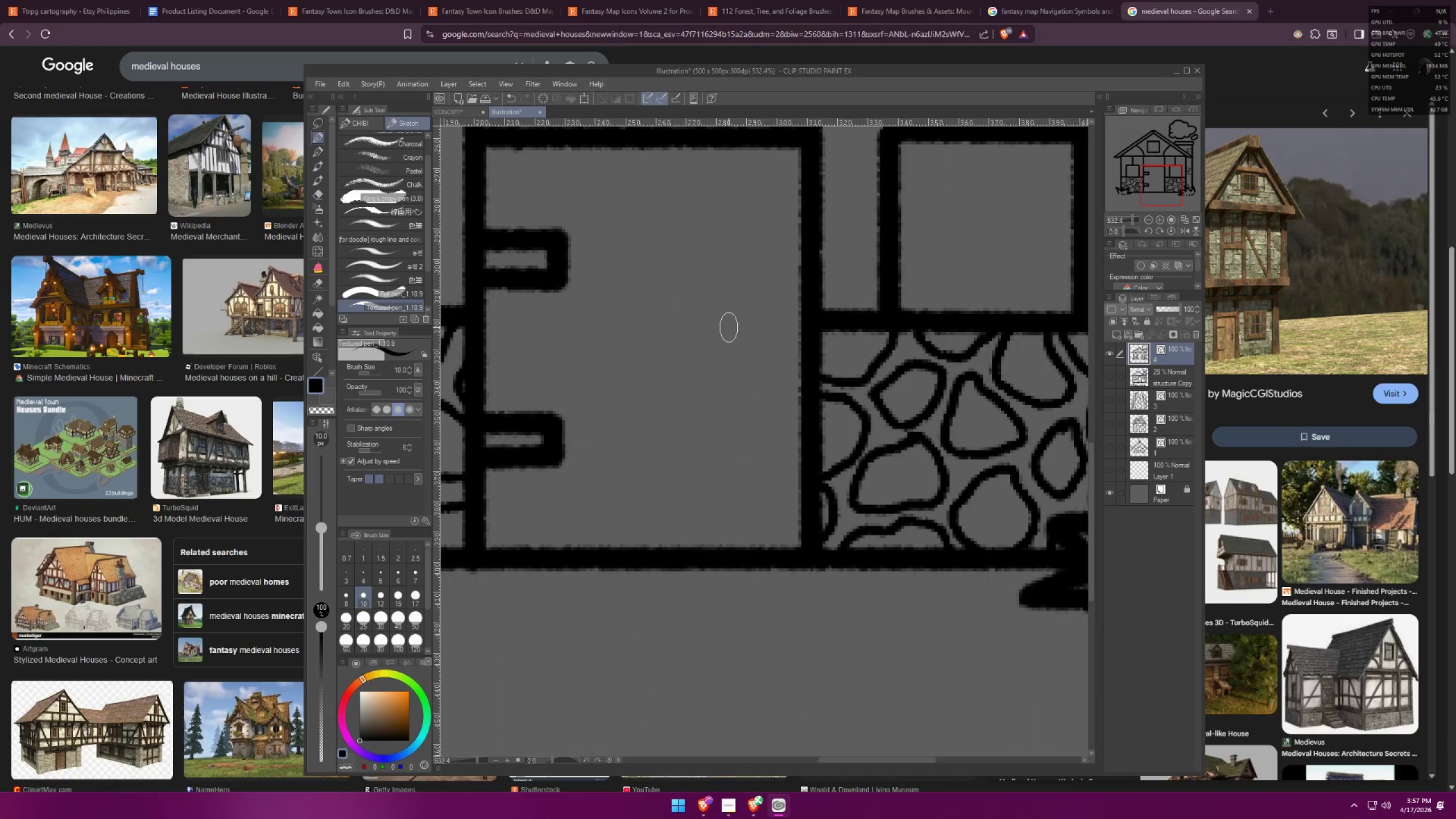 
hold_key(key=ShiftLeft, duration=1.52)
left_click([728, 392])
 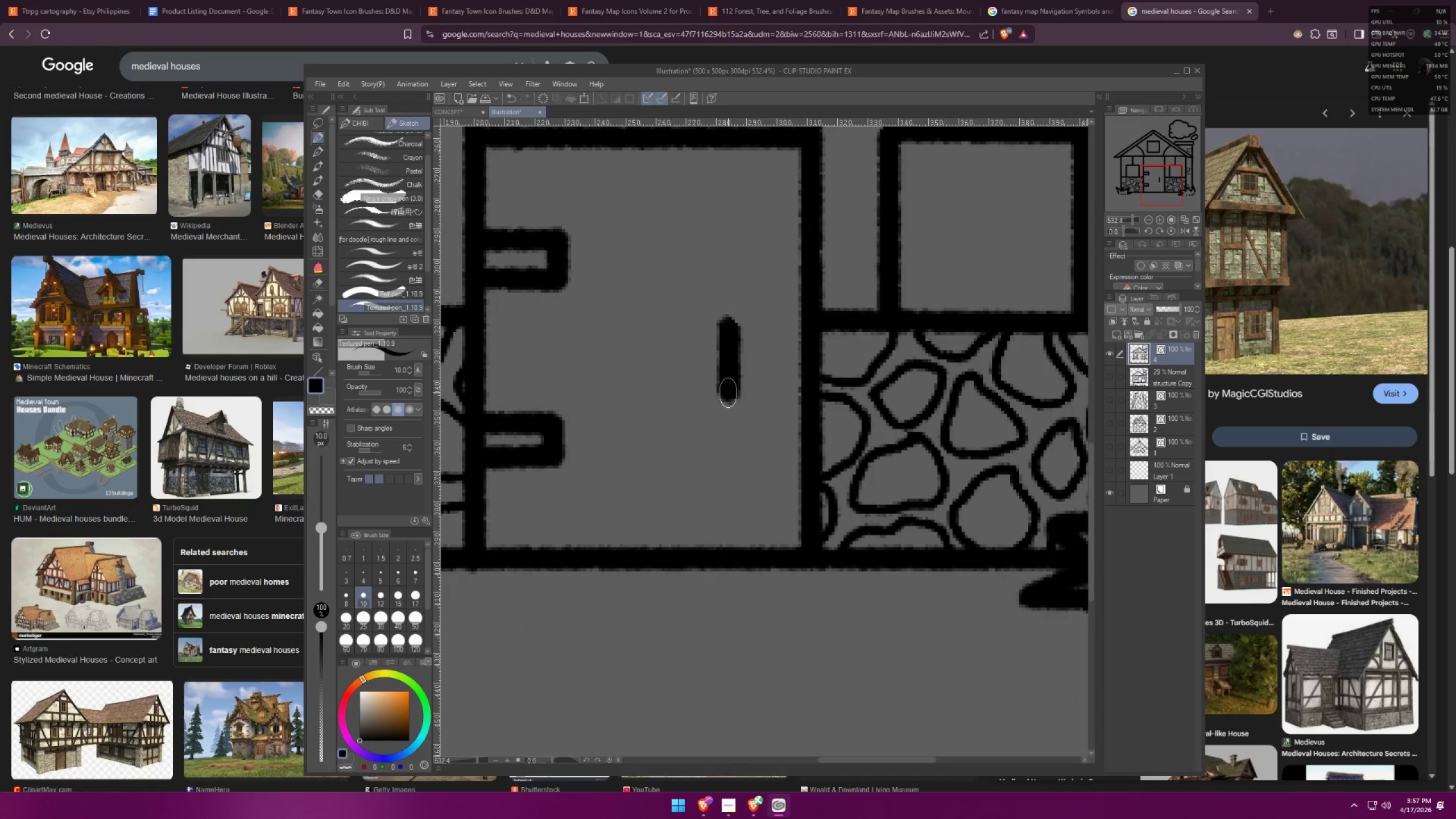 
key(Shift+ShiftLeft)
 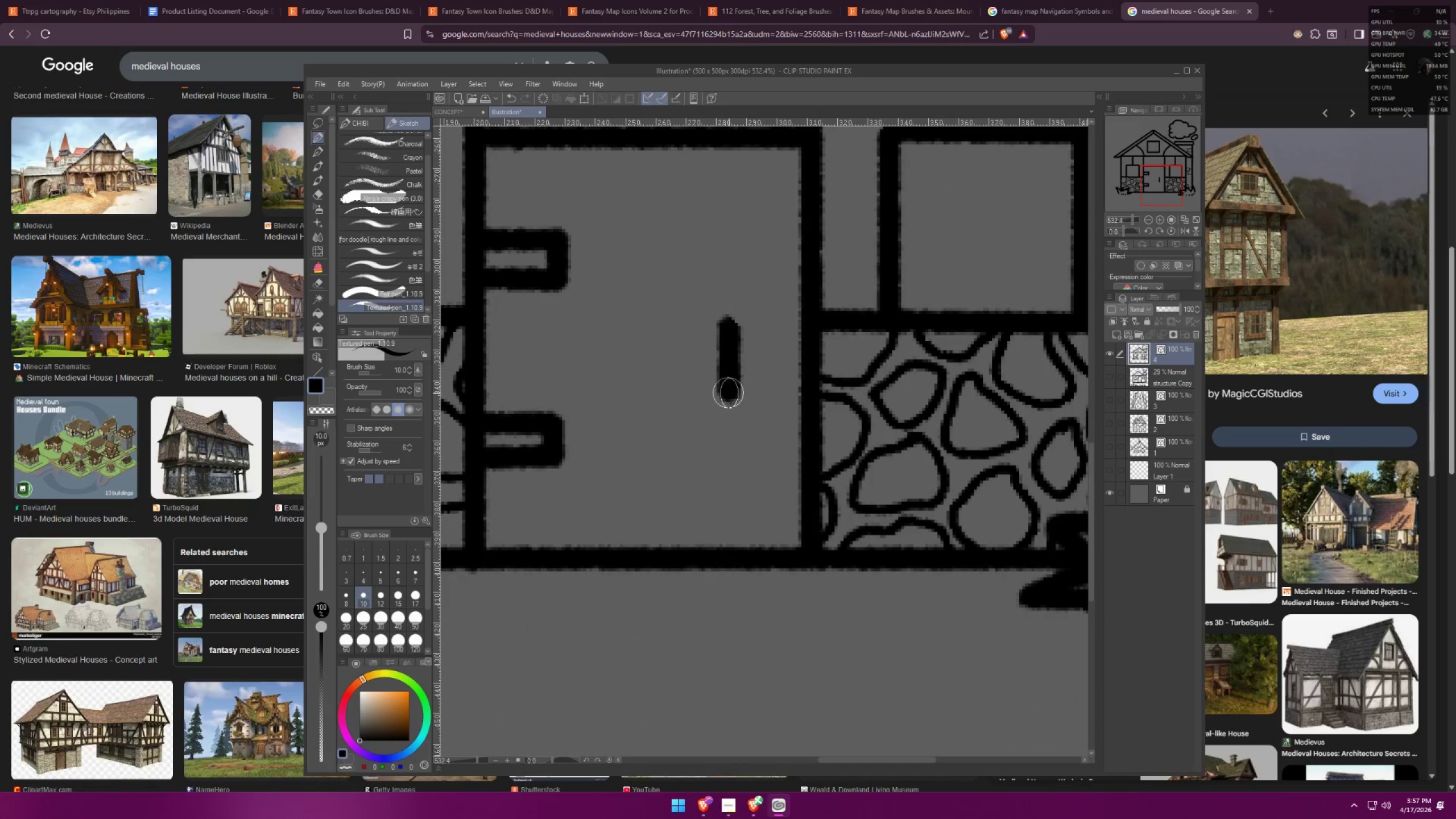 
key(Shift+ShiftLeft)
 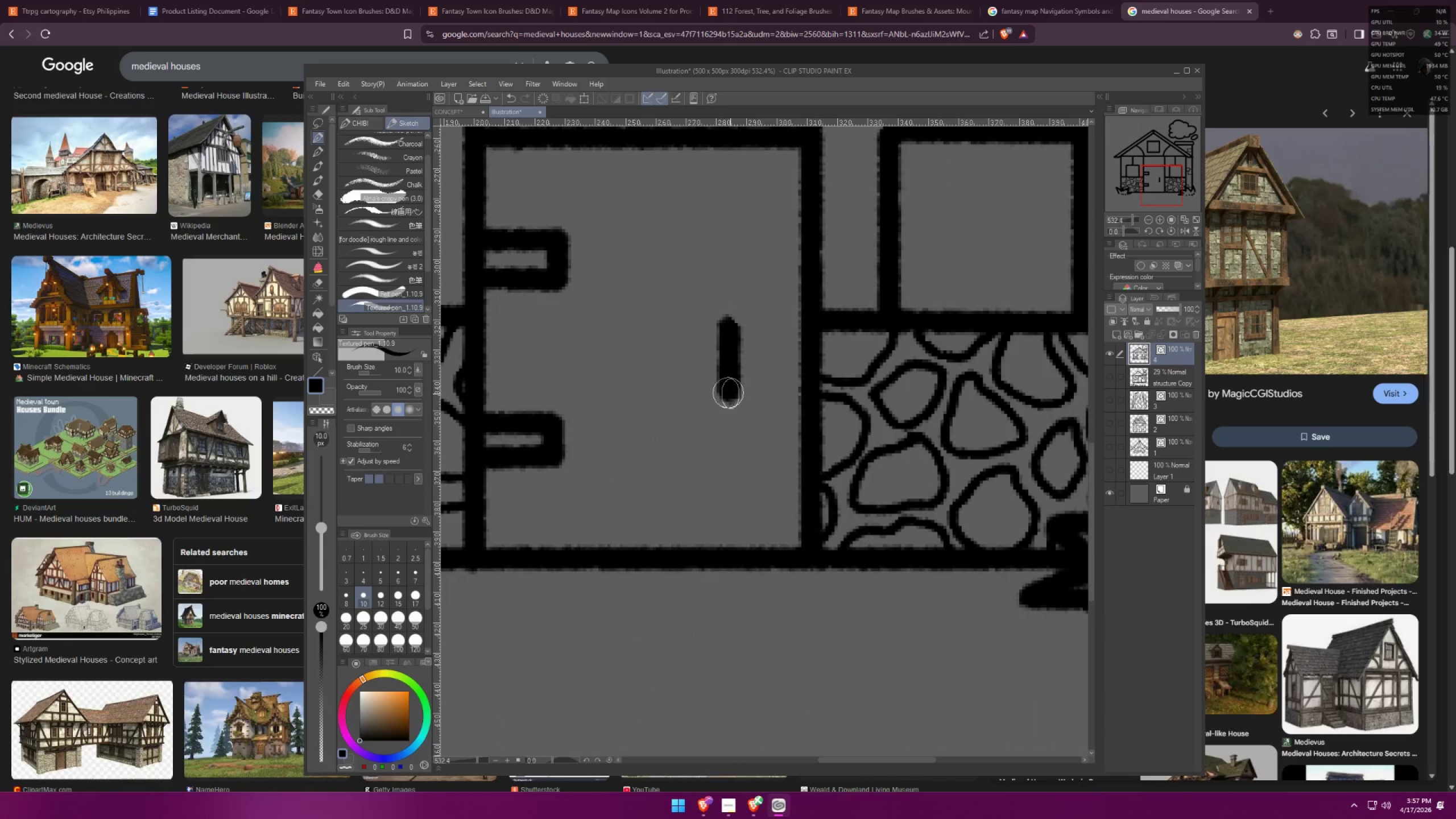 
key(Shift+ShiftLeft)
 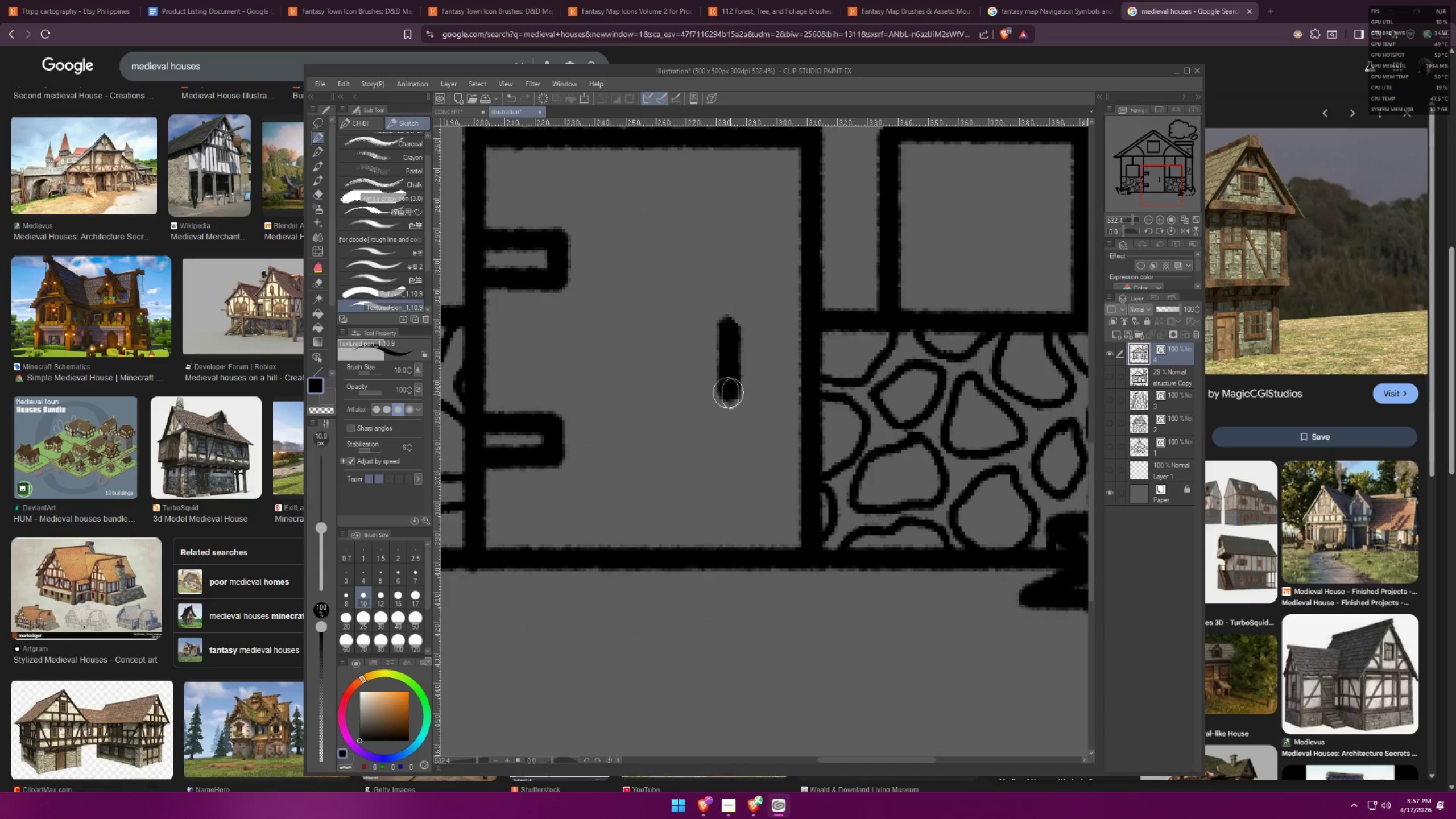 
key(Shift+ShiftLeft)
 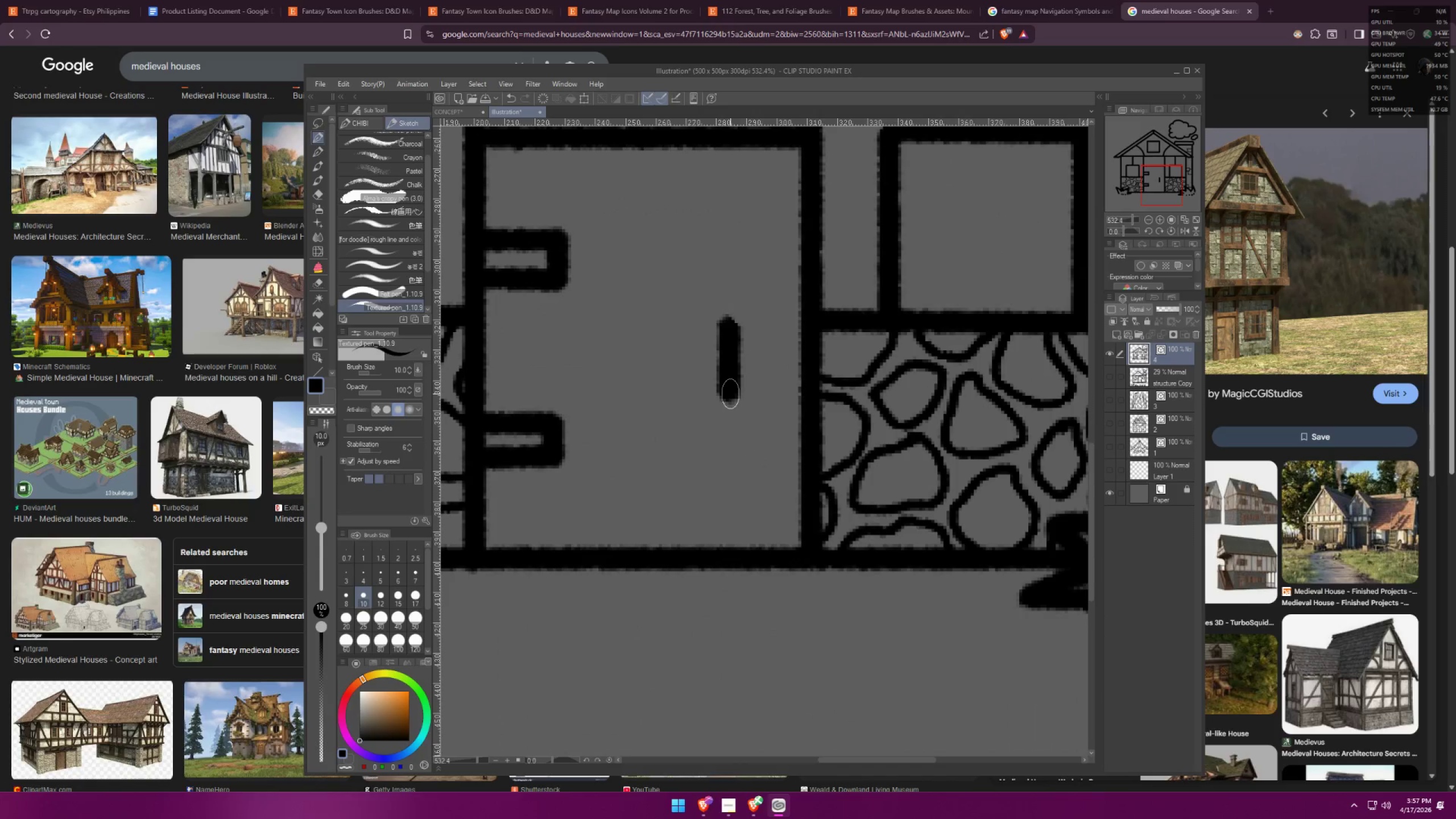 
key(Control+ControlLeft)
 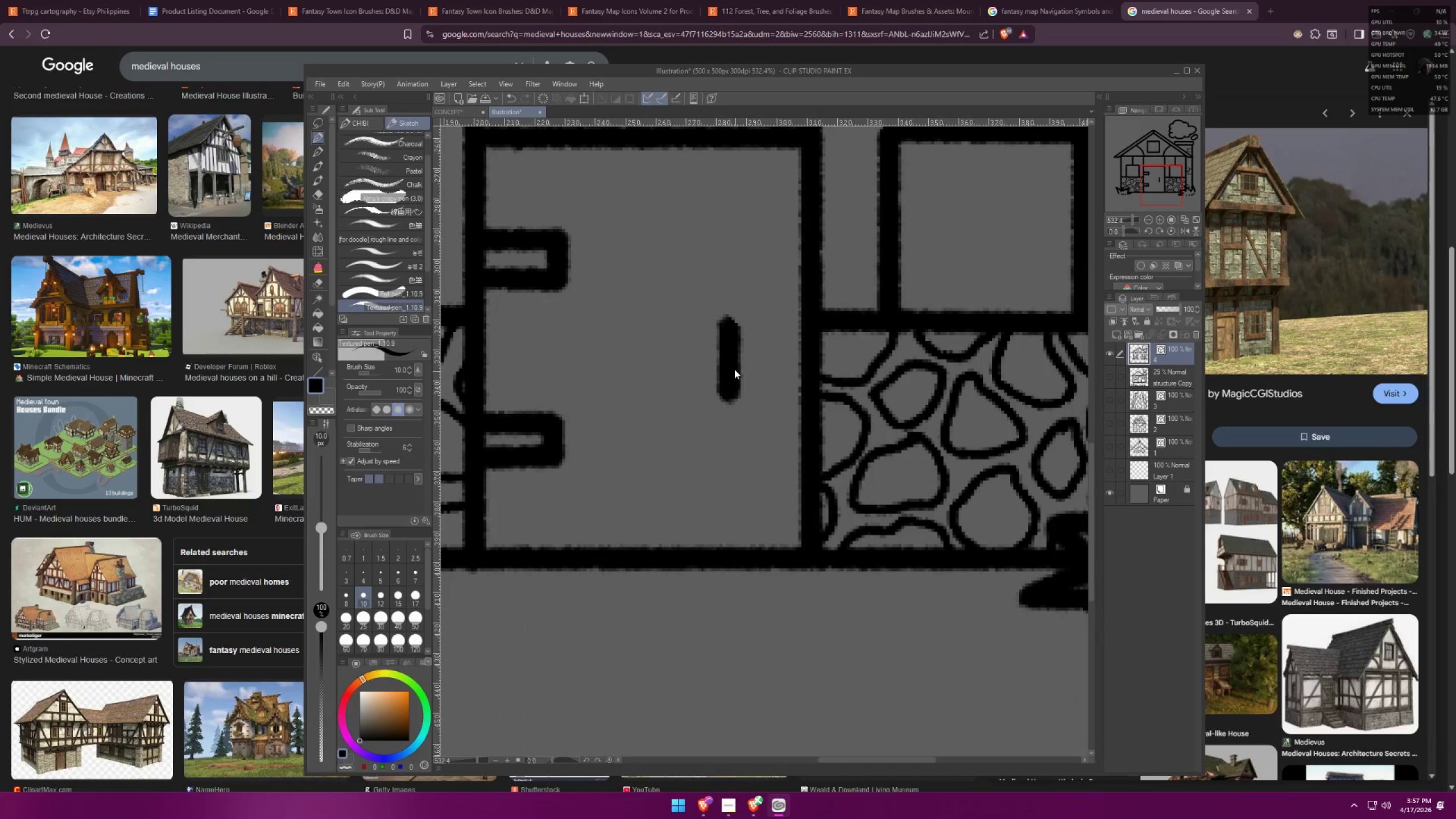 
key(Control+Z)
 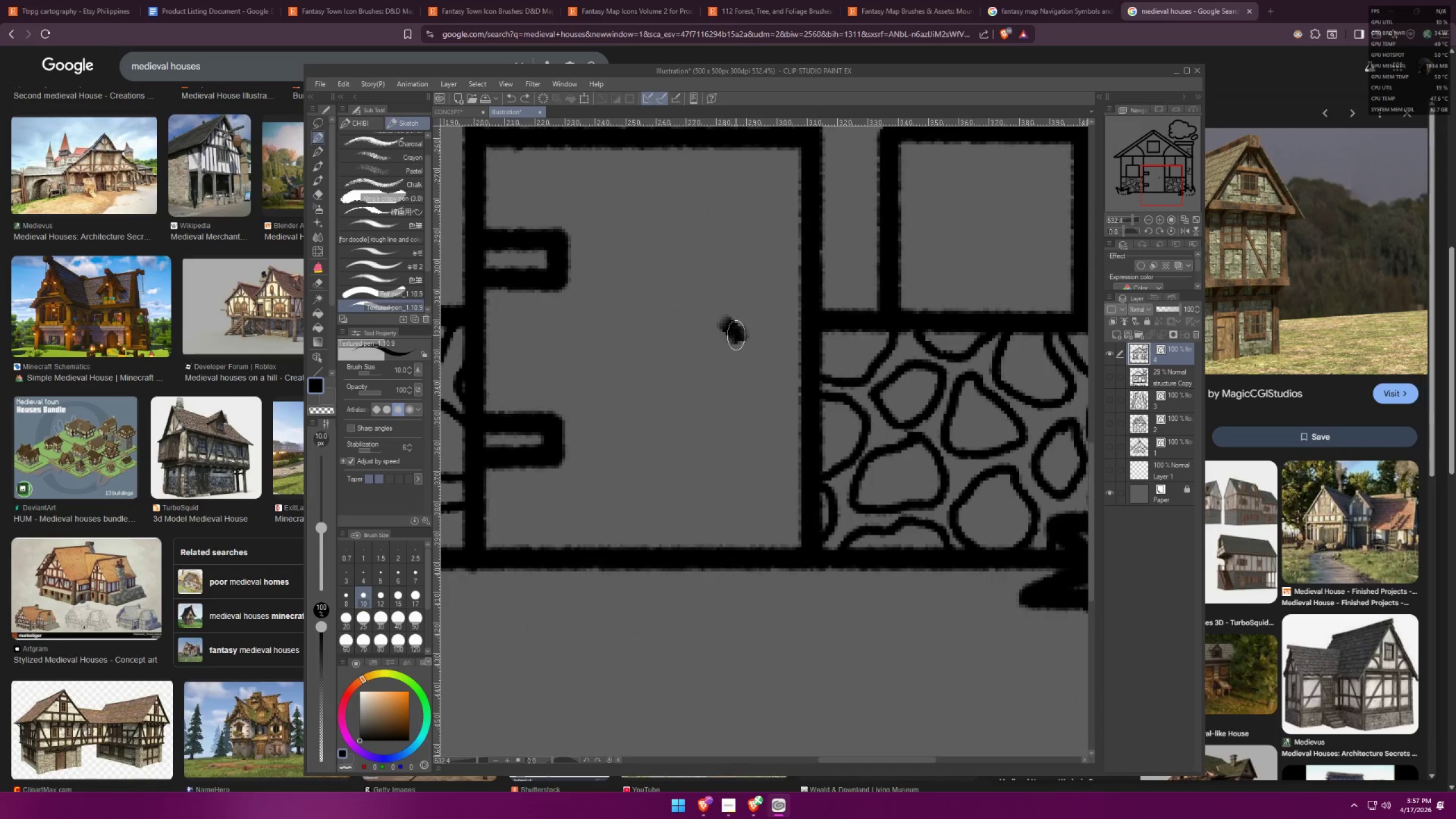 
key(Shift+ShiftLeft)
 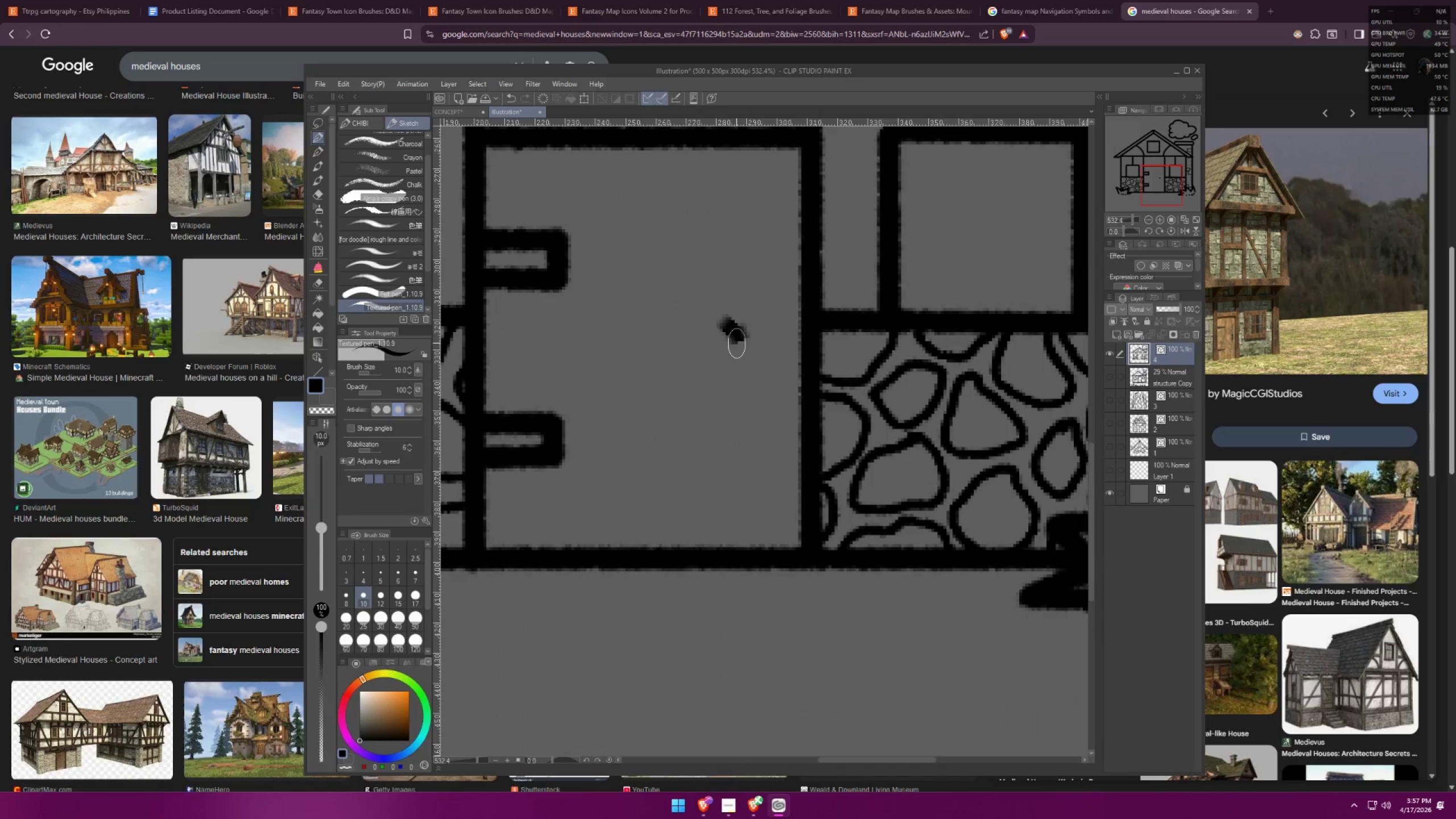 
key(Control+Z)
 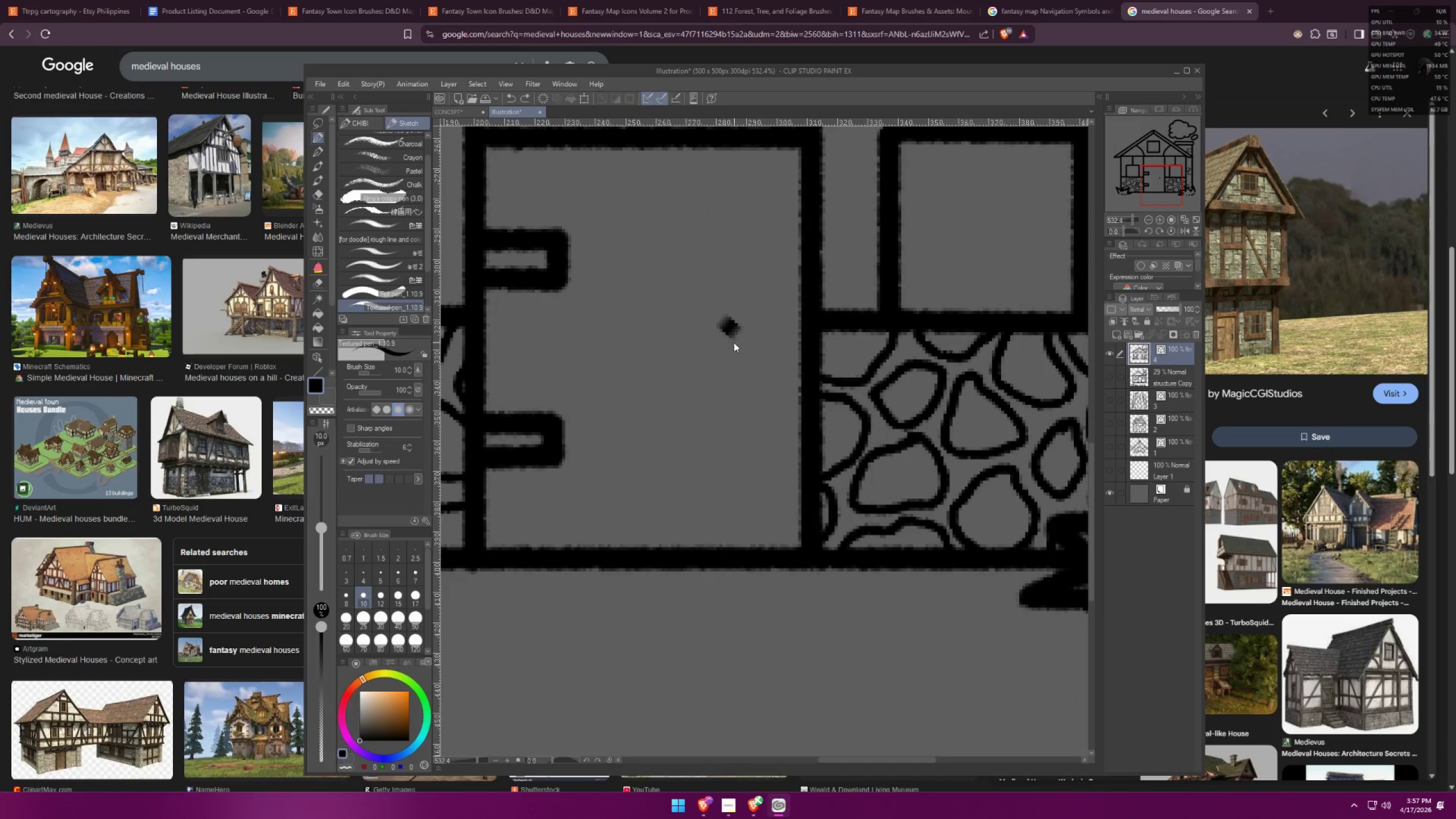 
key(Control+Z)
 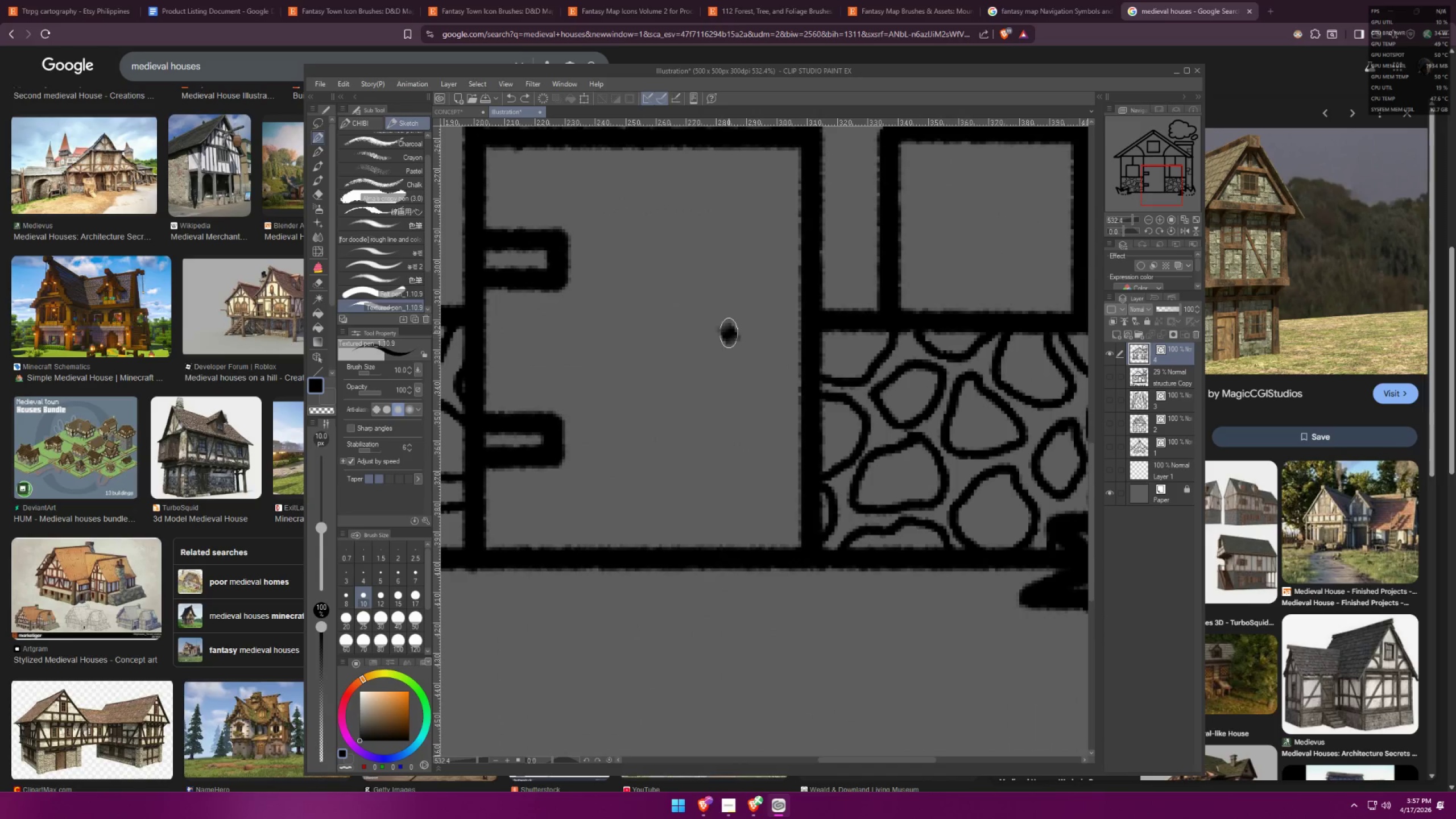 
hold_key(key=ShiftLeft, duration=1.54)
left_click([729, 388])
 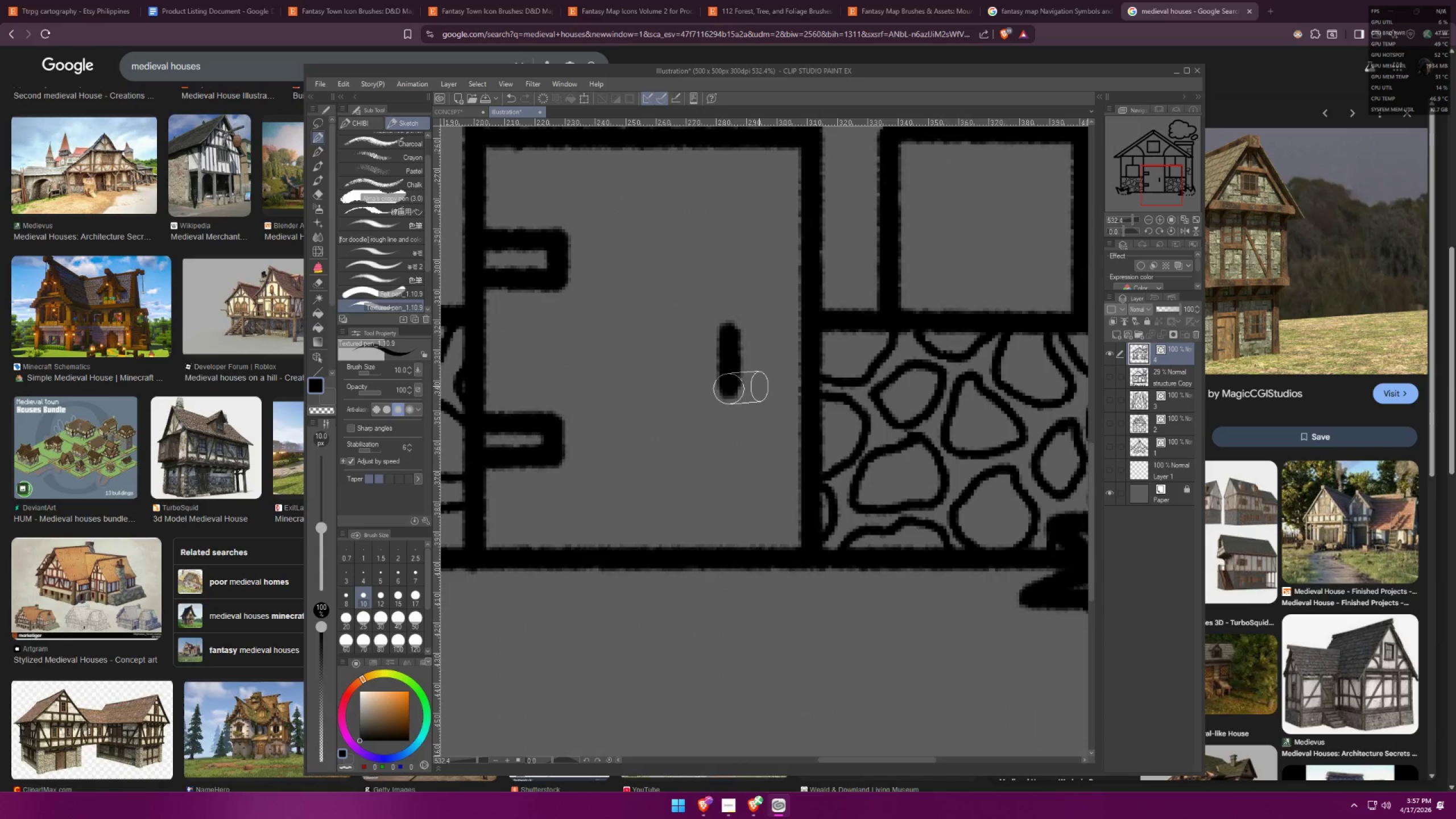 
hold_key(key=ShiftLeft, duration=1.51)
 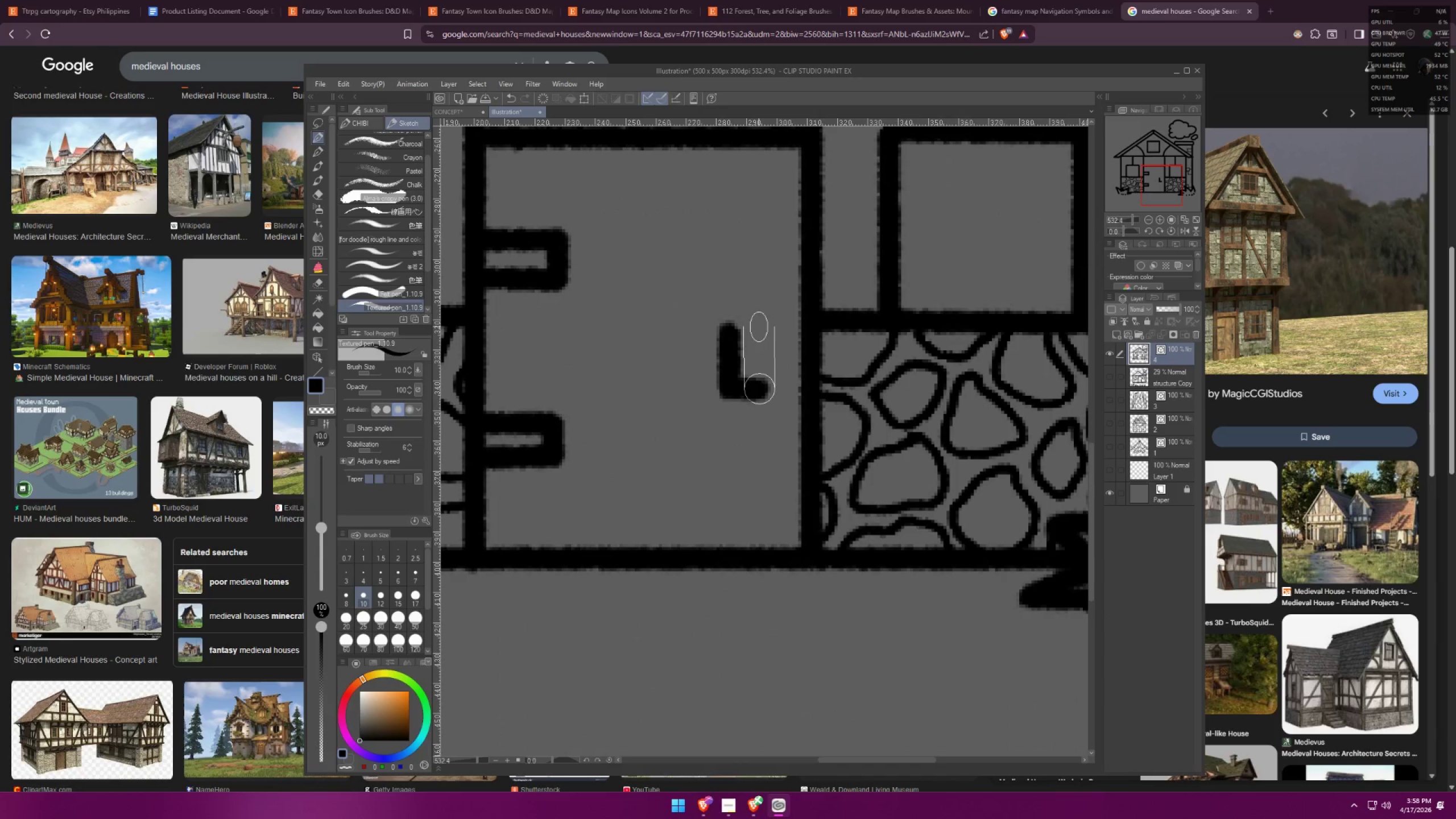 
hold_key(key=ShiftLeft, duration=1.52)
 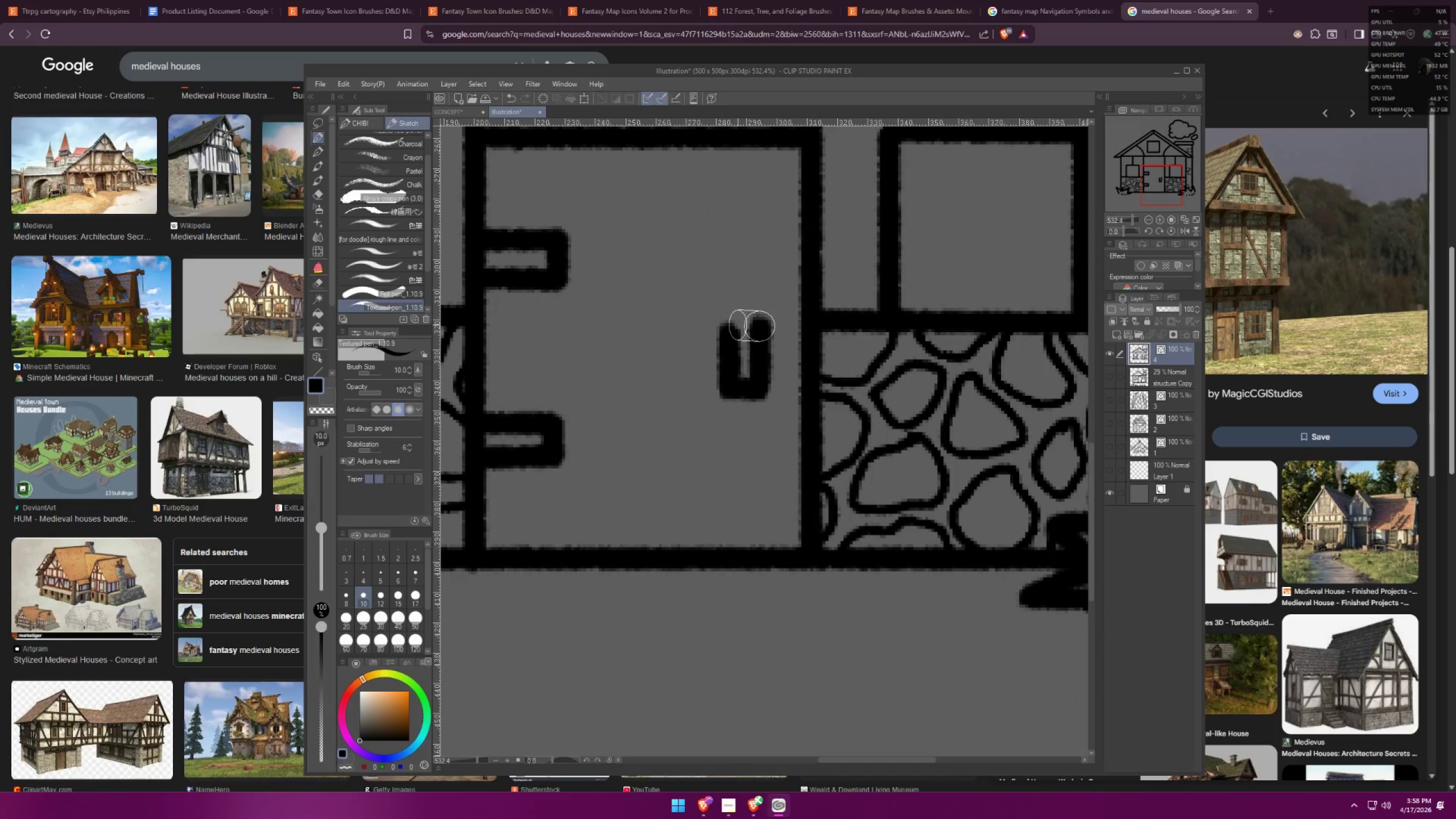 
hold_key(key=ShiftLeft, duration=1.51)
left_click([759, 326])
 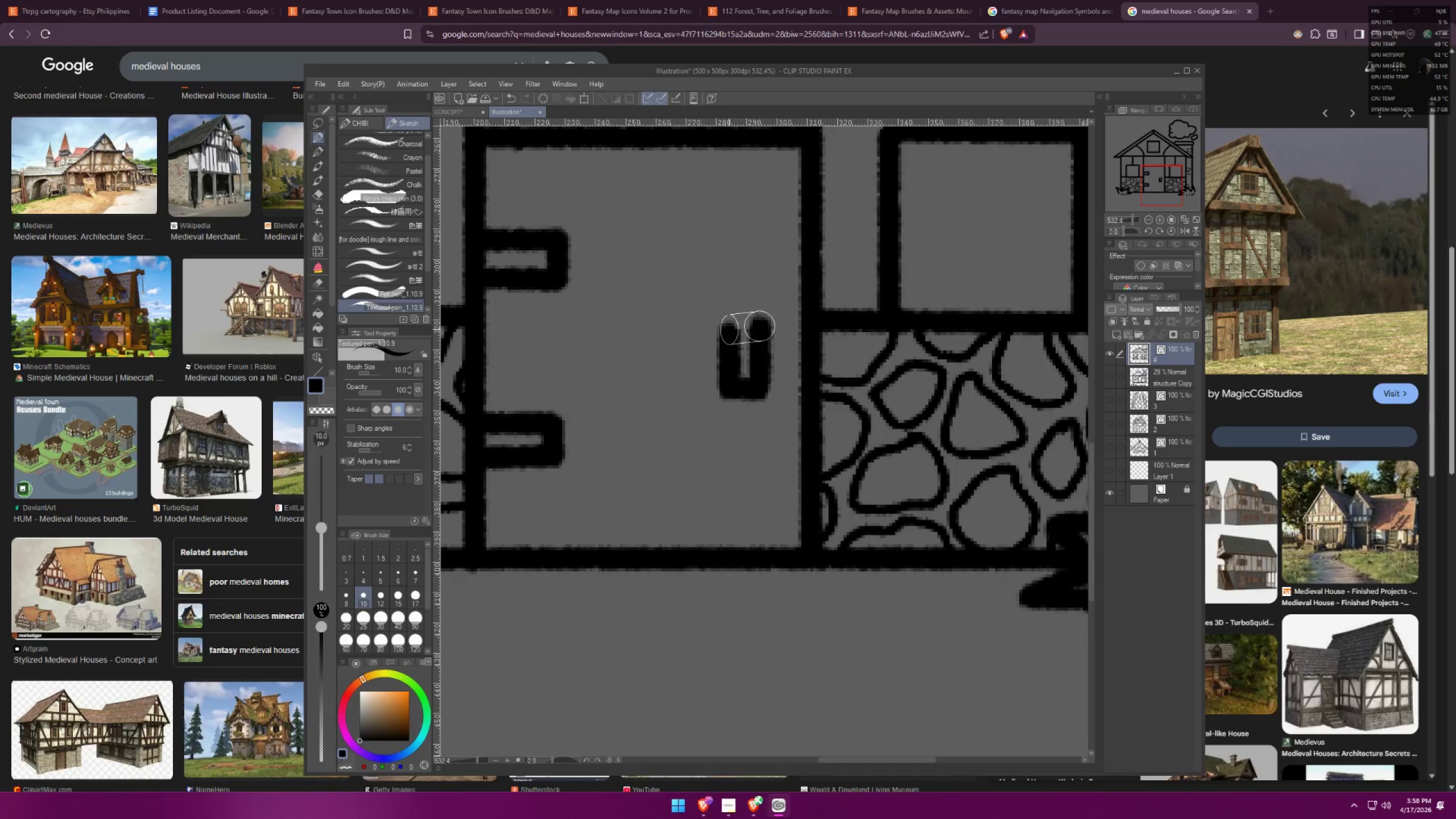 
hold_key(key=ShiftLeft, duration=1.51)
 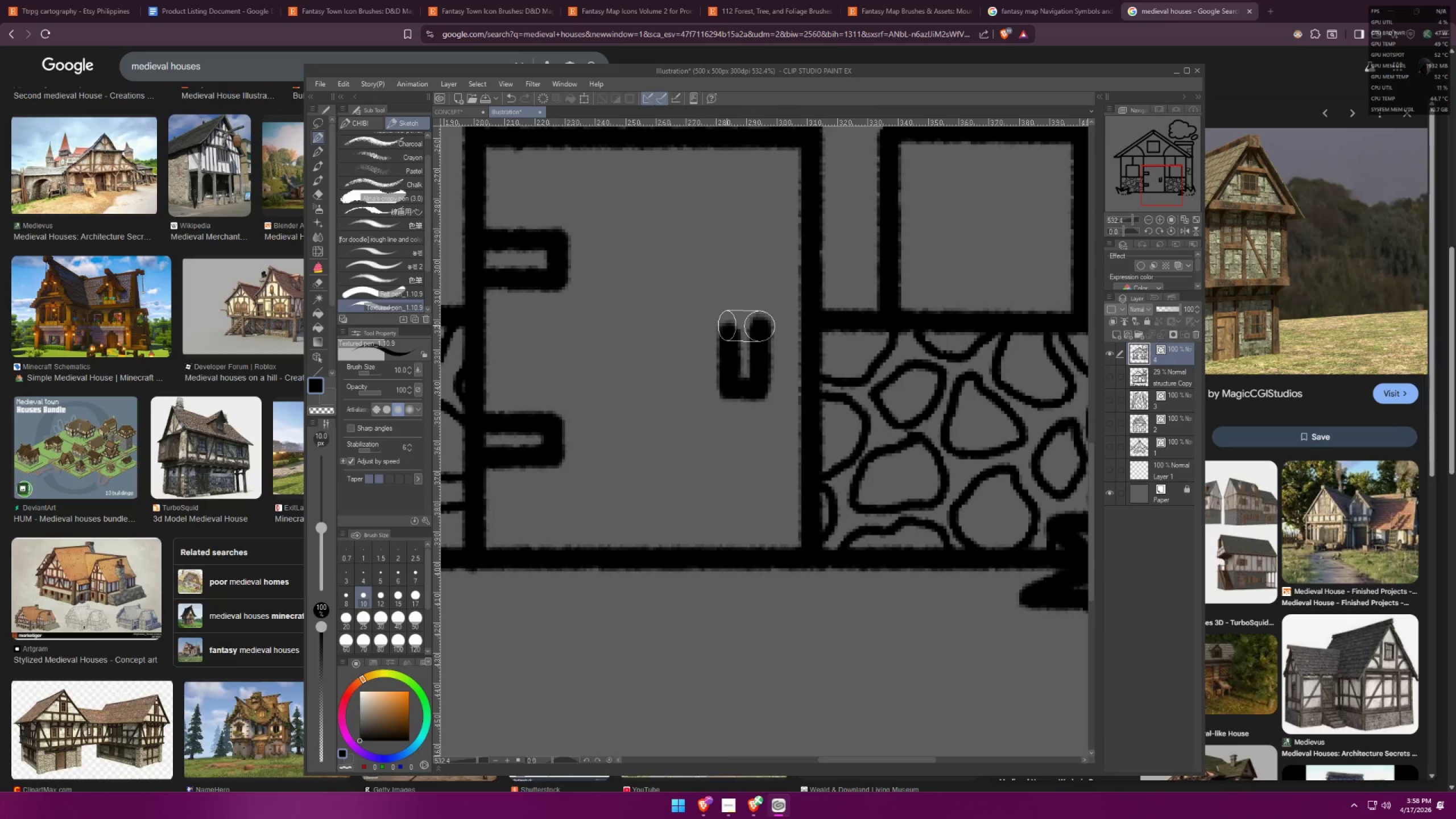 
hold_key(key=ShiftLeft, duration=1.52)
 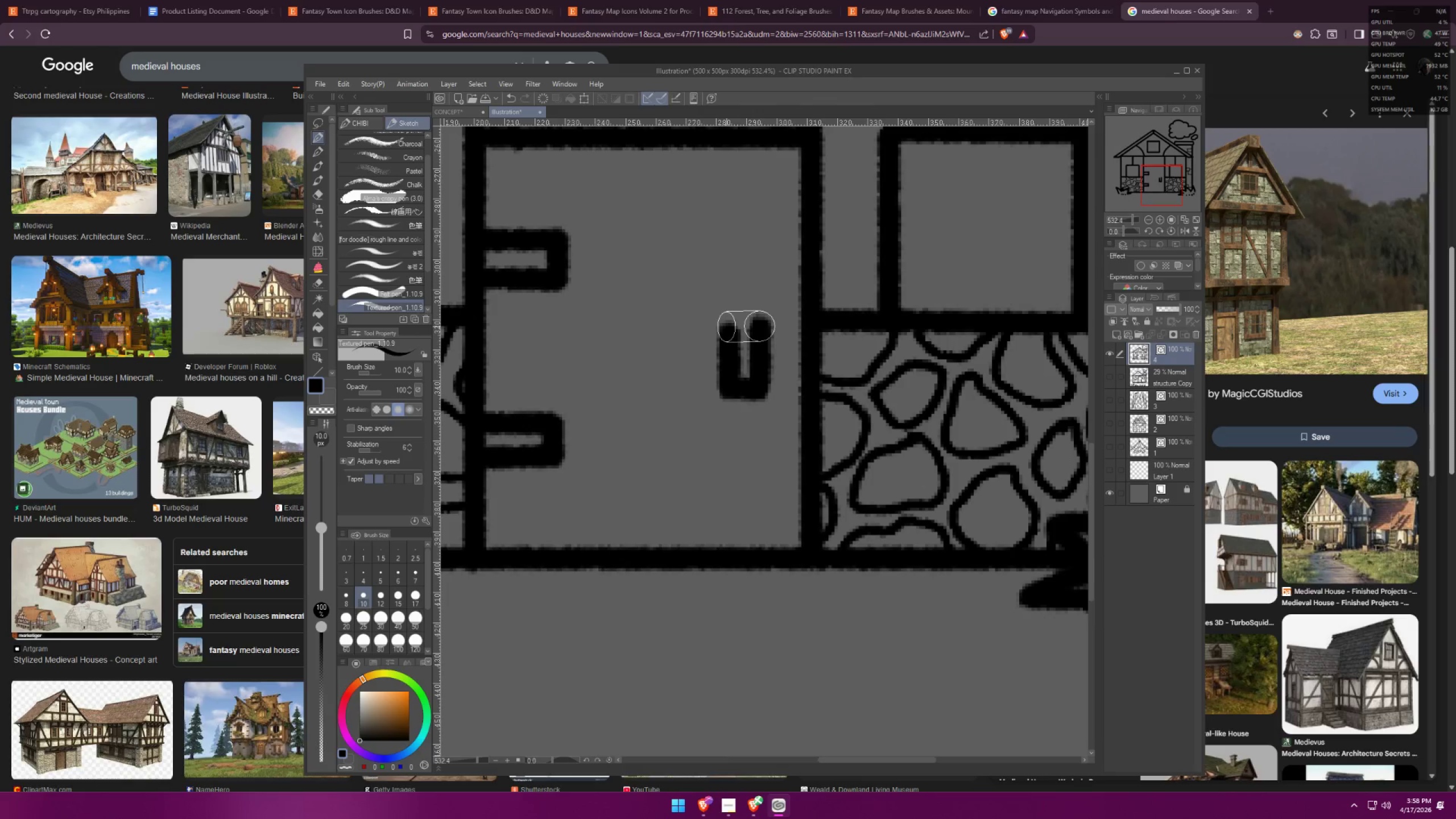 
hold_key(key=ShiftLeft, duration=1.33)
left_click([727, 326])
 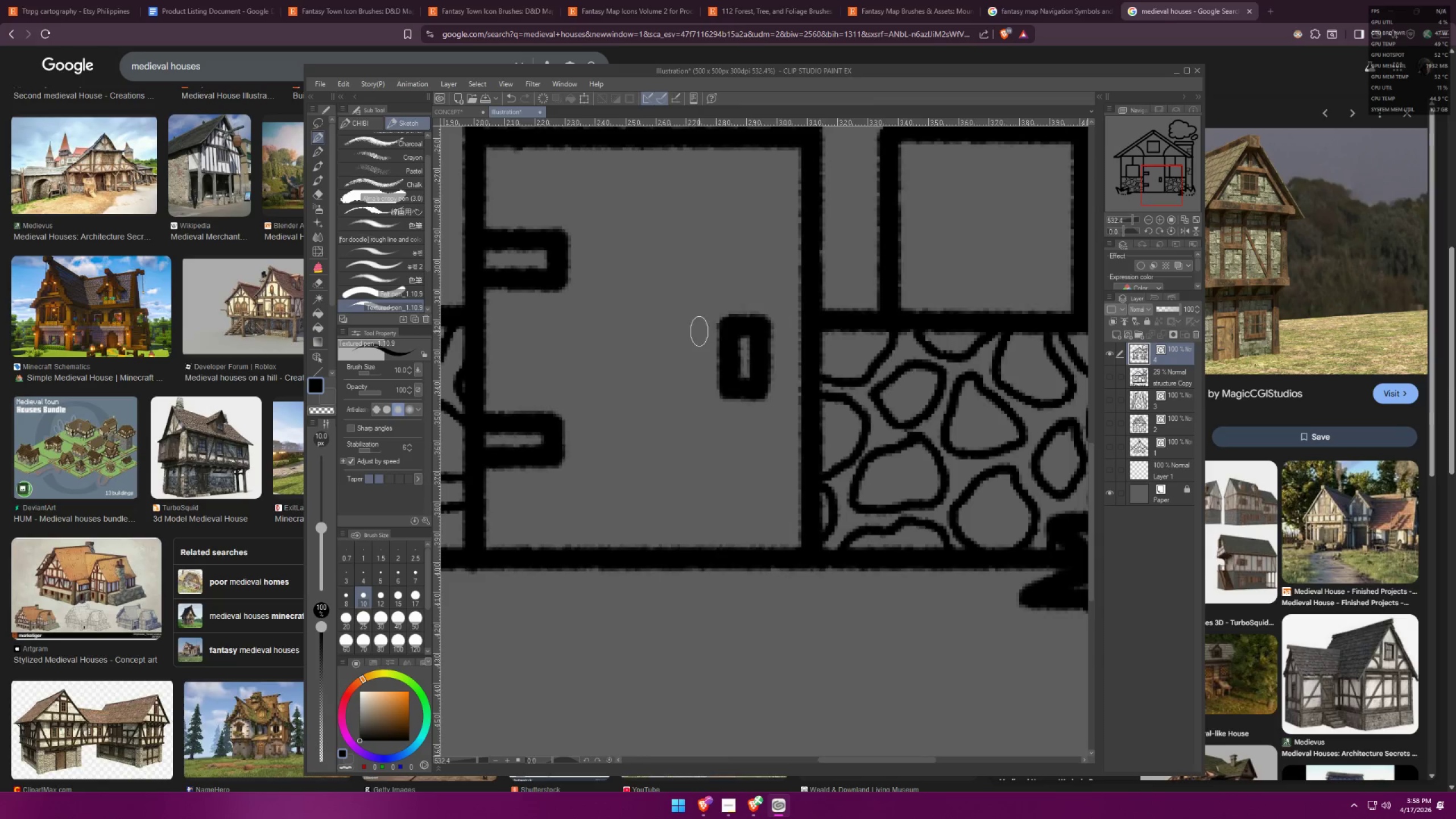 
scroll: coordinate [611, 299], scroll_direction: up, amount: 6.0
 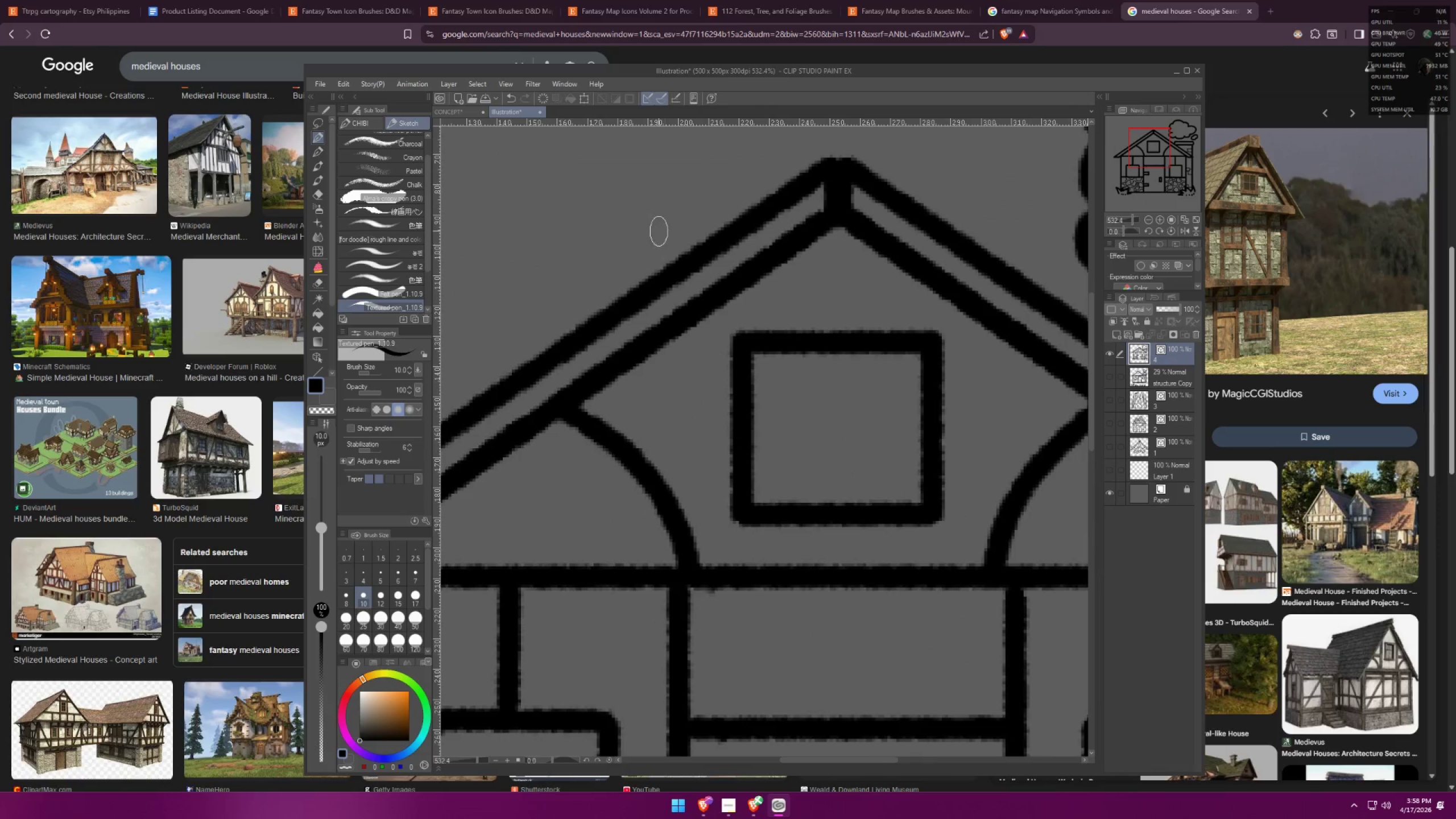 
left_click_drag(start_coordinate=[649, 232], to_coordinate=[676, 286])
 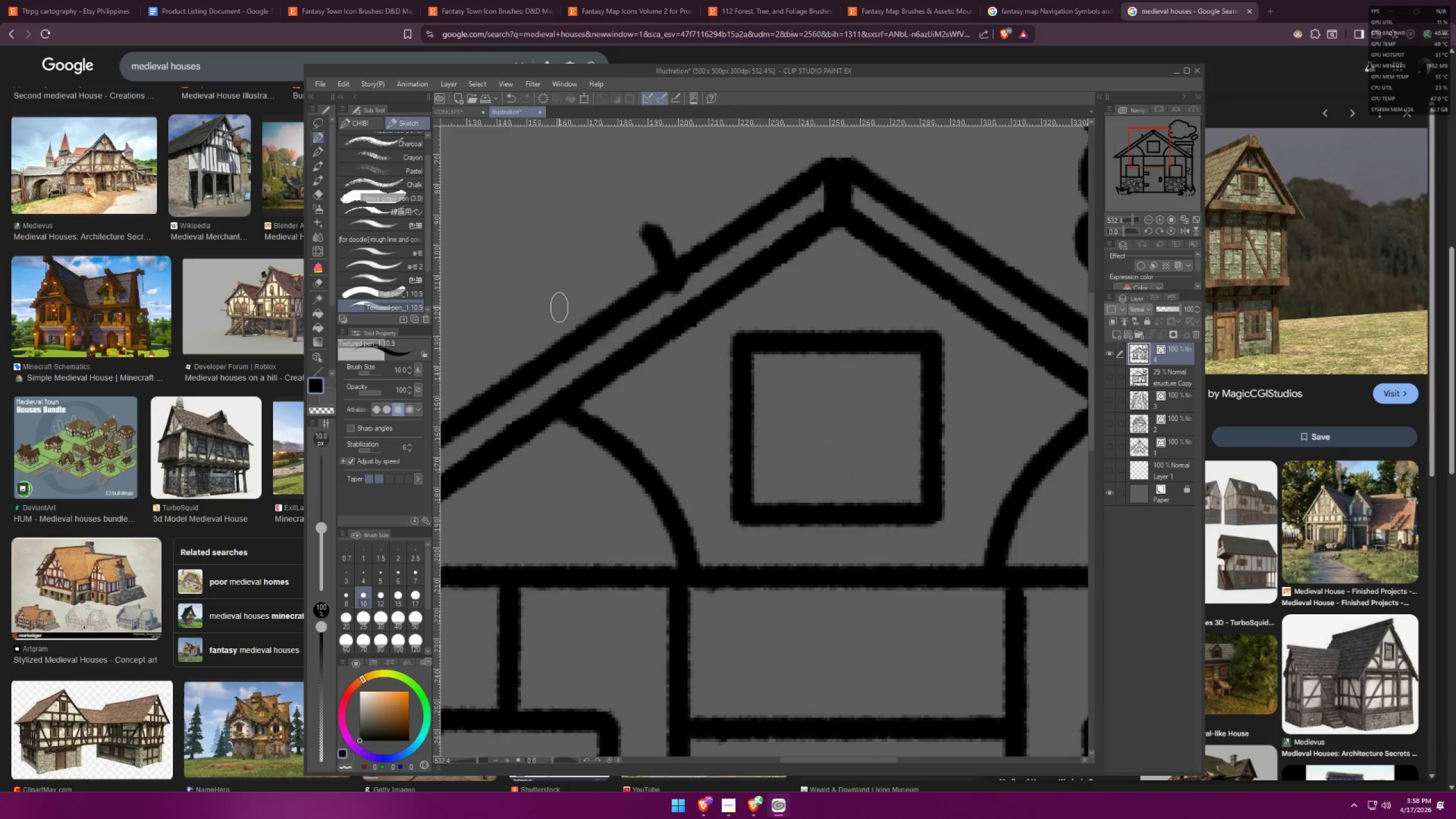 
left_click_drag(start_coordinate=[559, 308], to_coordinate=[578, 352])
 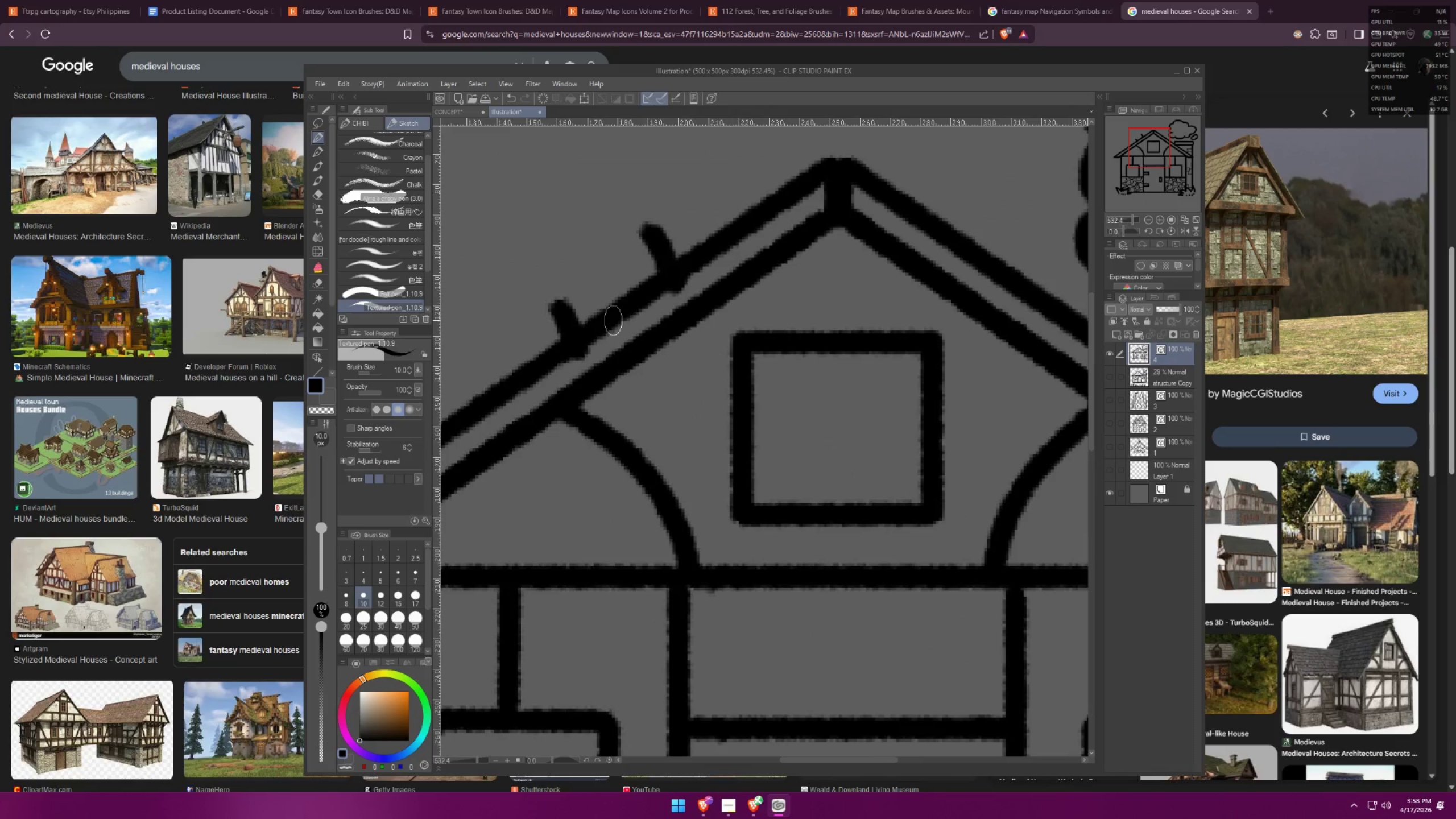 
key(E)
 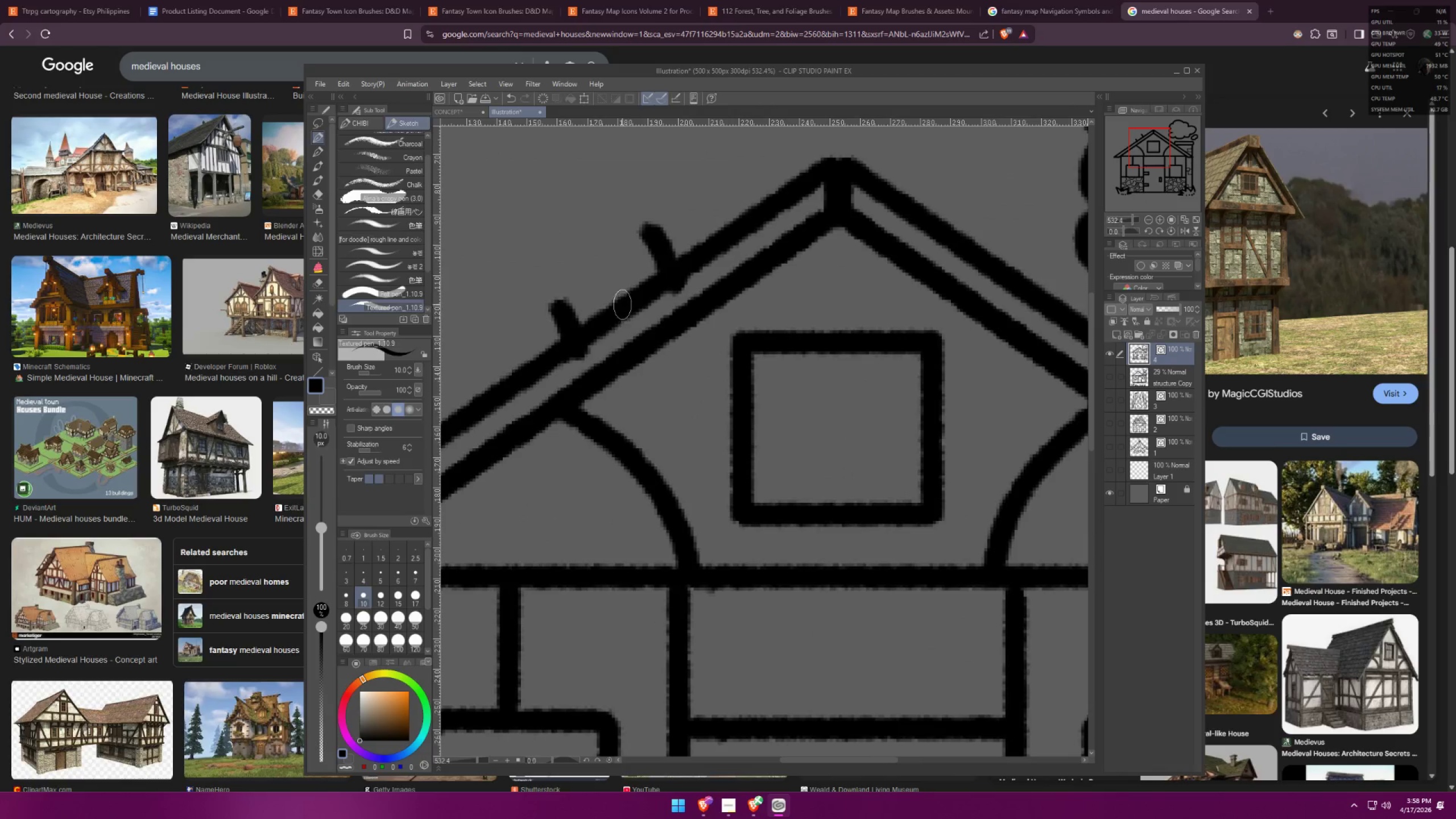 
left_click_drag(start_coordinate=[617, 294], to_coordinate=[618, 305])
 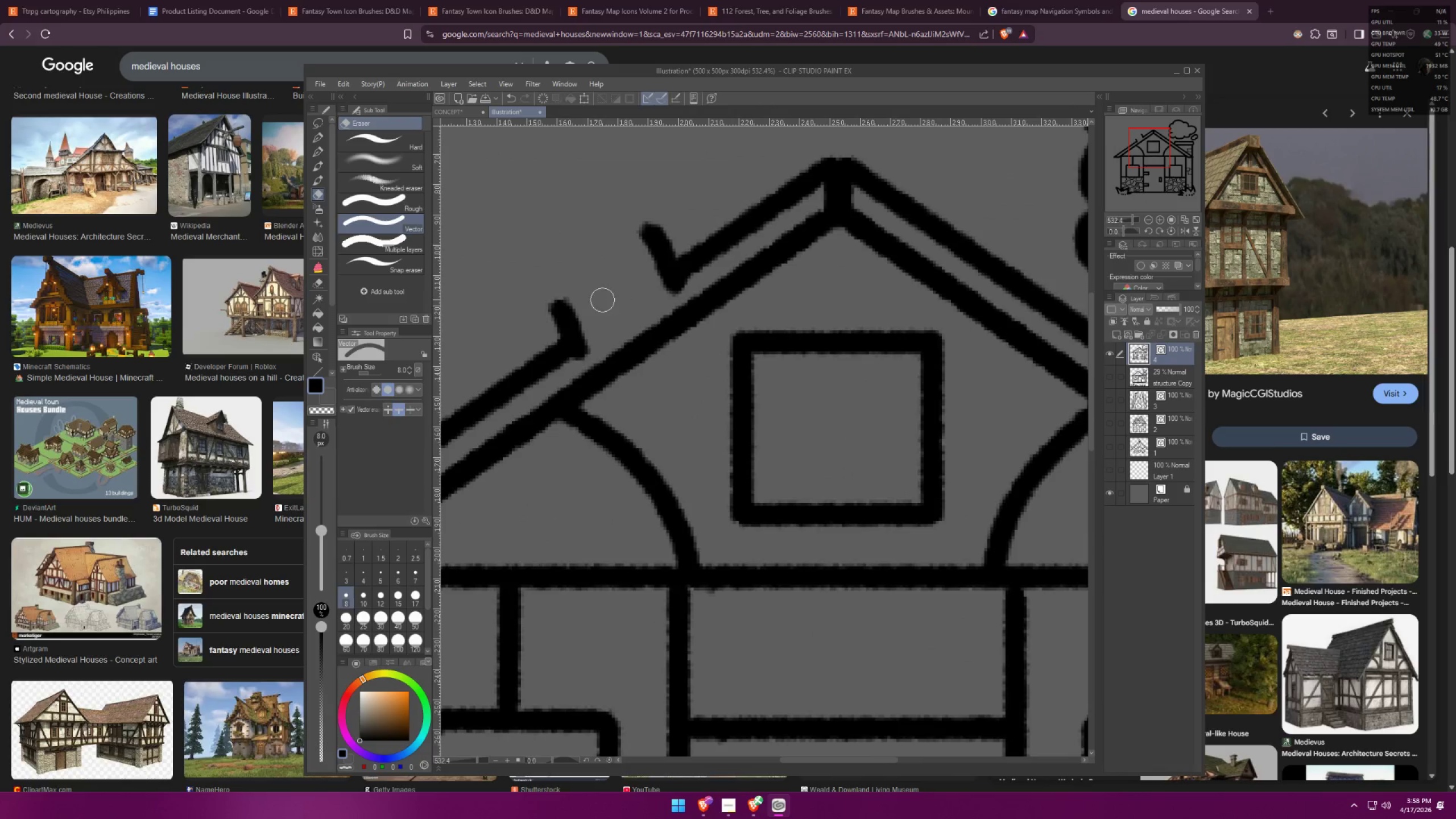 
left_click([566, 315])
 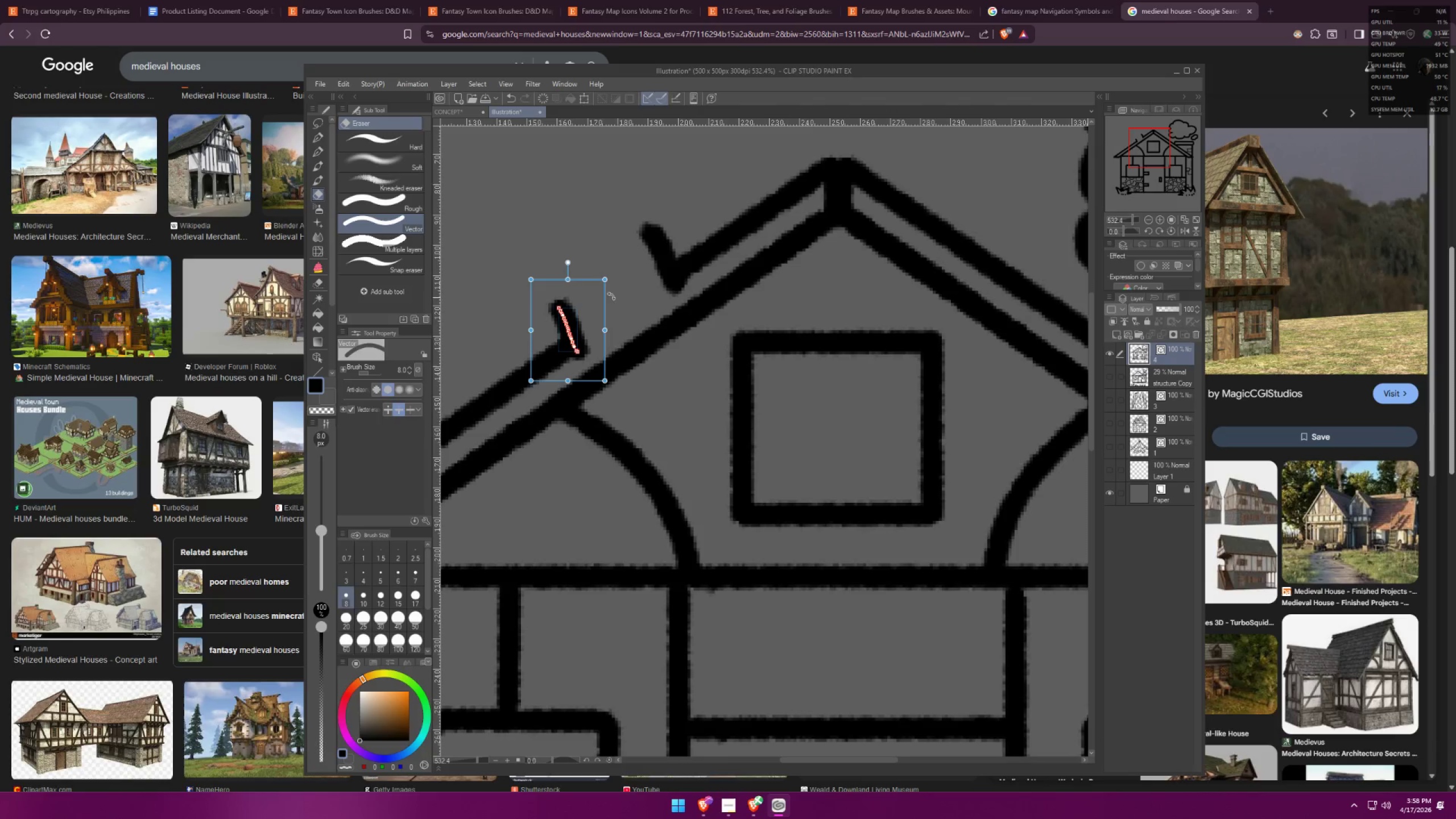 
key(Control+X)
 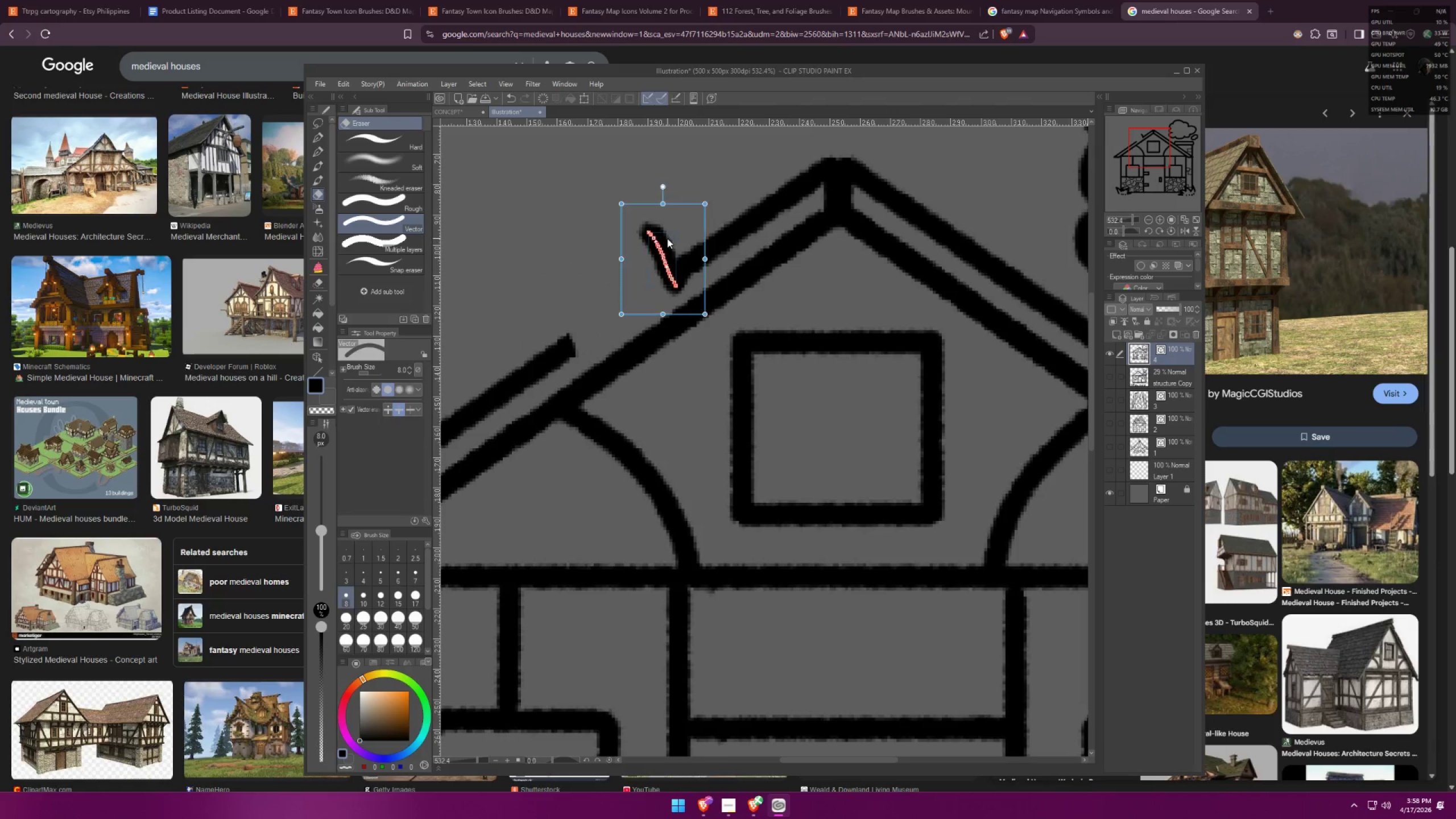 
key(Control+X)
 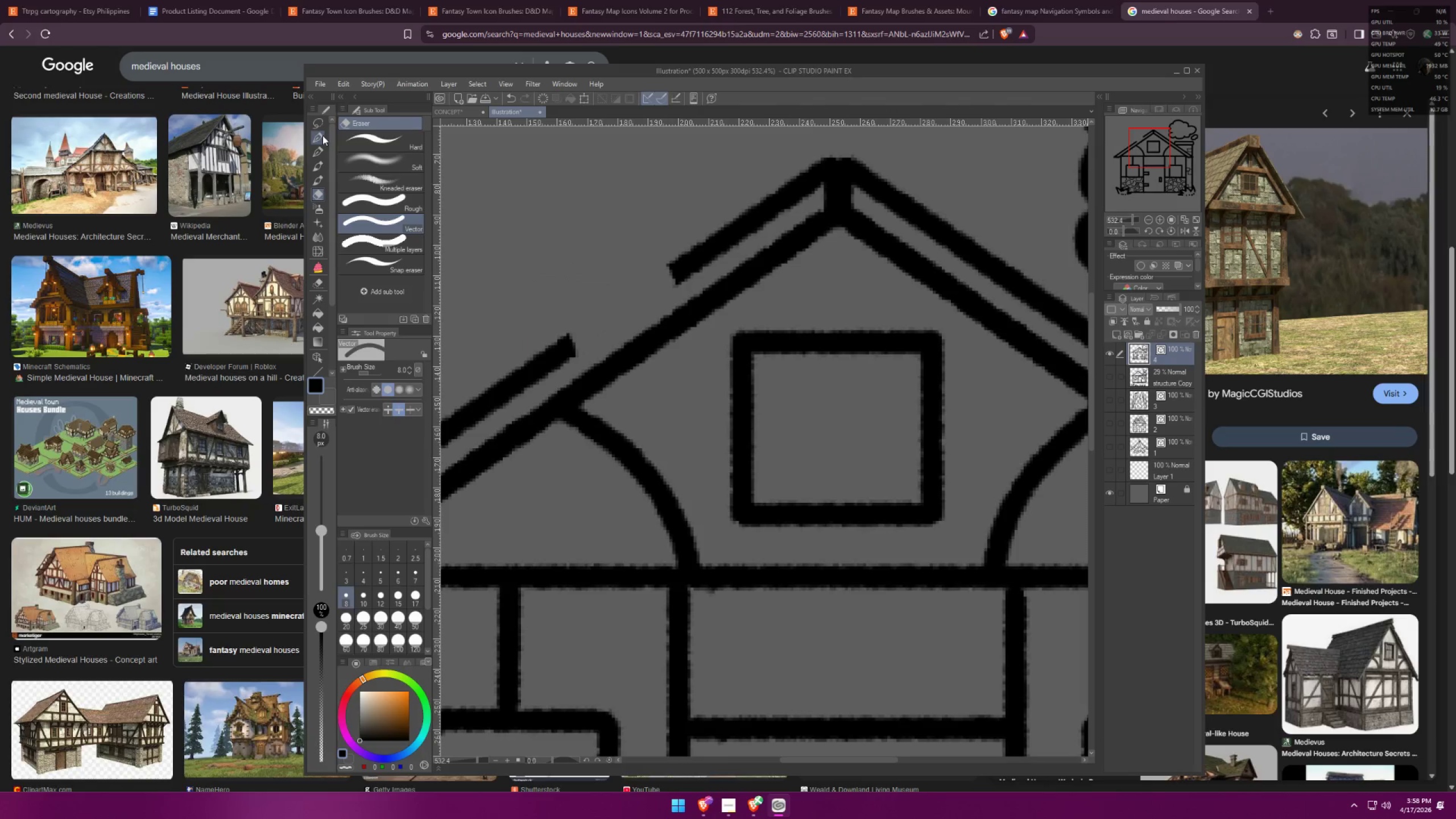 
hold_key(key=ControlLeft, duration=1.41)
left_click_drag(start_coordinate=[675, 286], to_coordinate=[676, 278])
 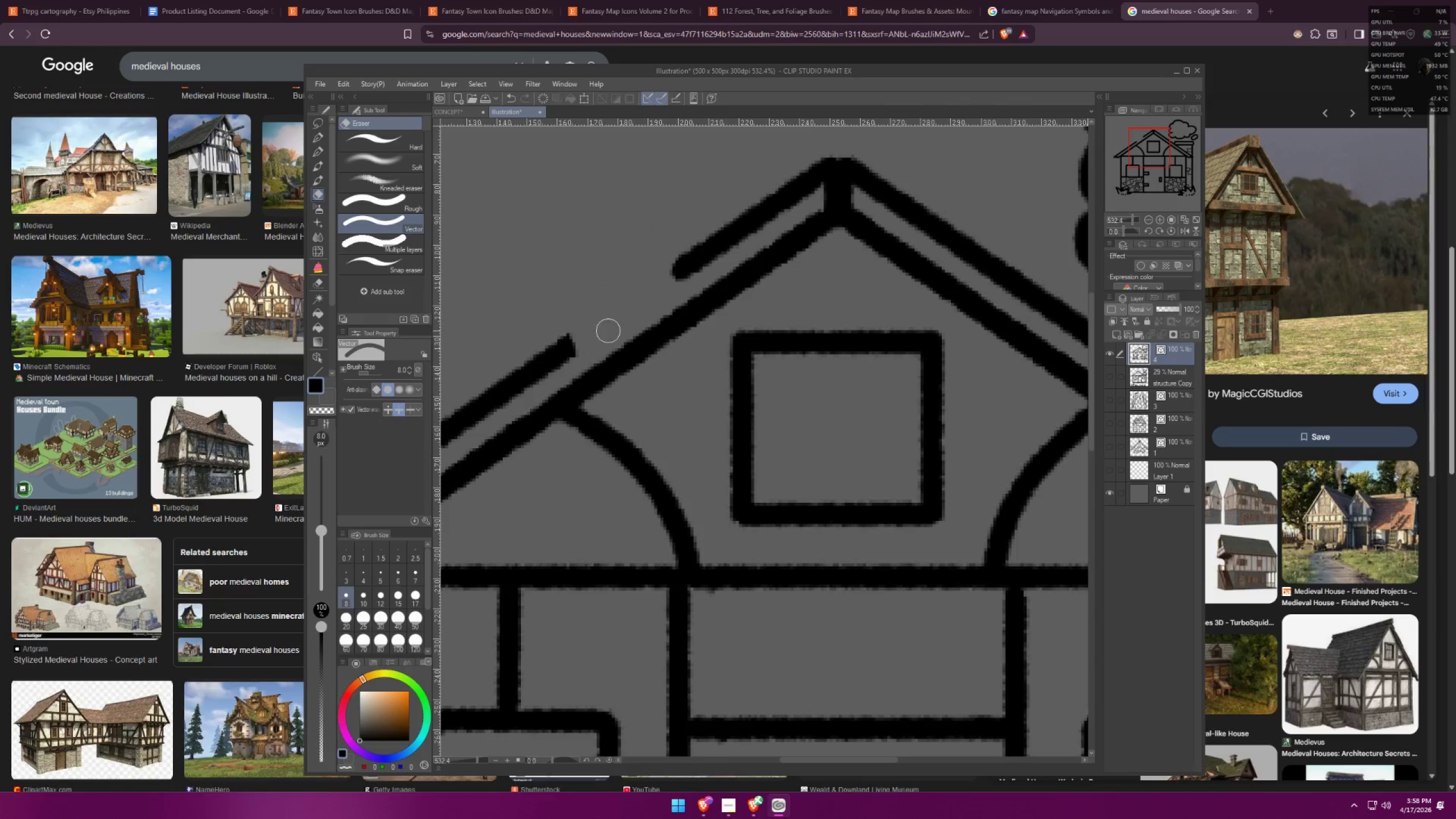 
hold_key(key=ControlLeft, duration=1.09)
left_click_drag(start_coordinate=[571, 330], to_coordinate=[571, 342])
 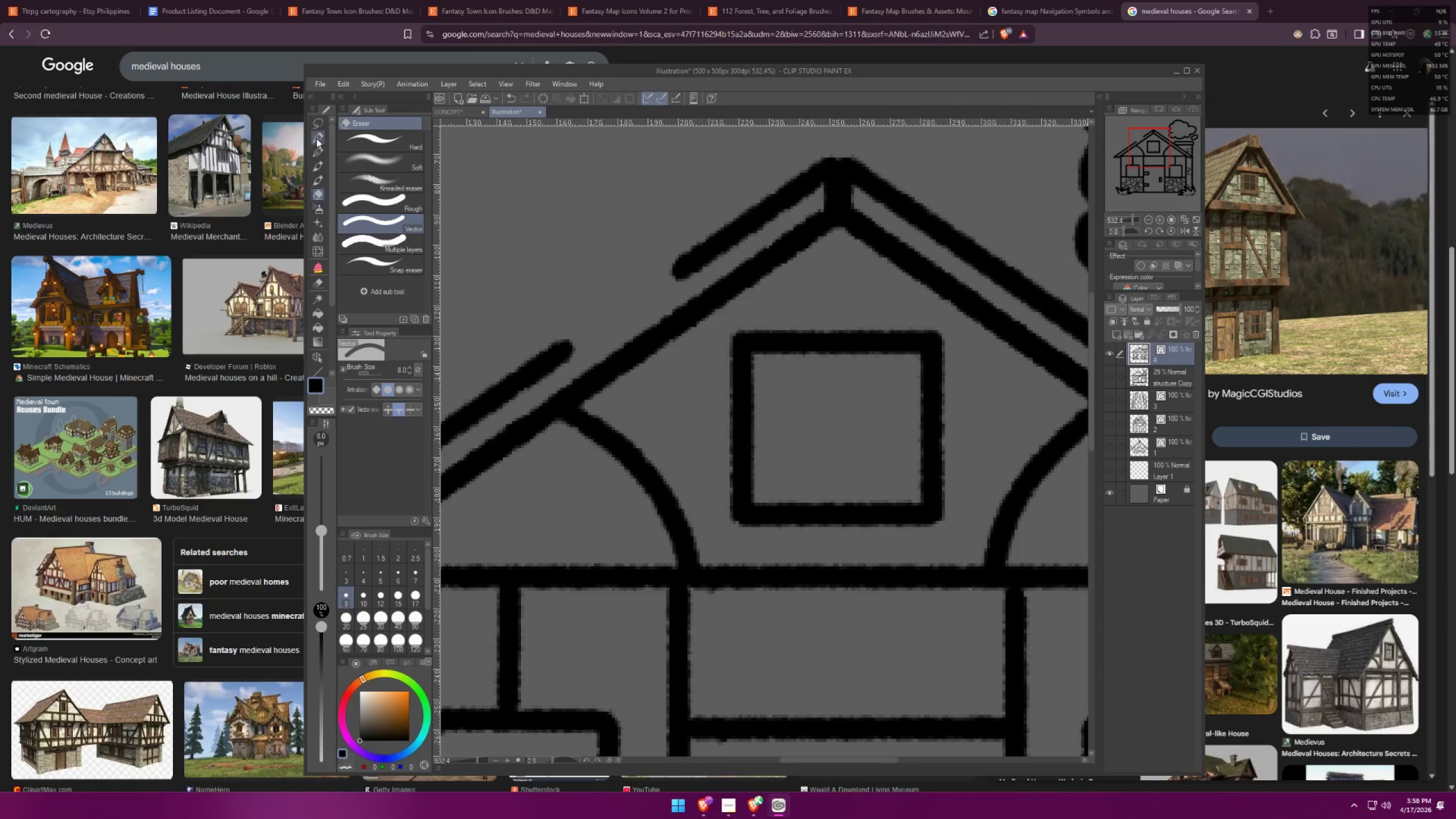 
scroll: coordinate [558, 321], scroll_direction: up, amount: 6.0
 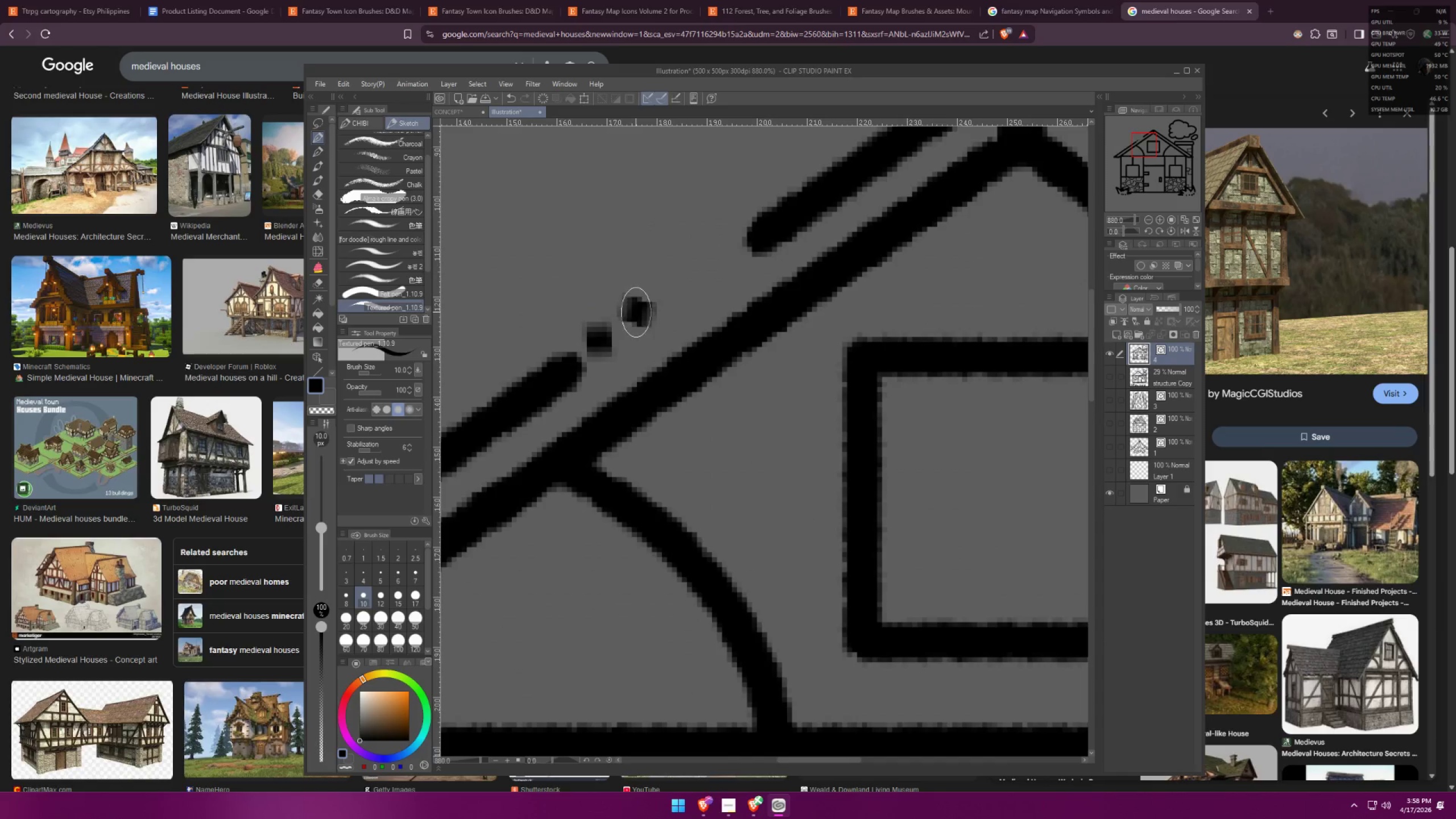 
key(Control+ControlLeft)
 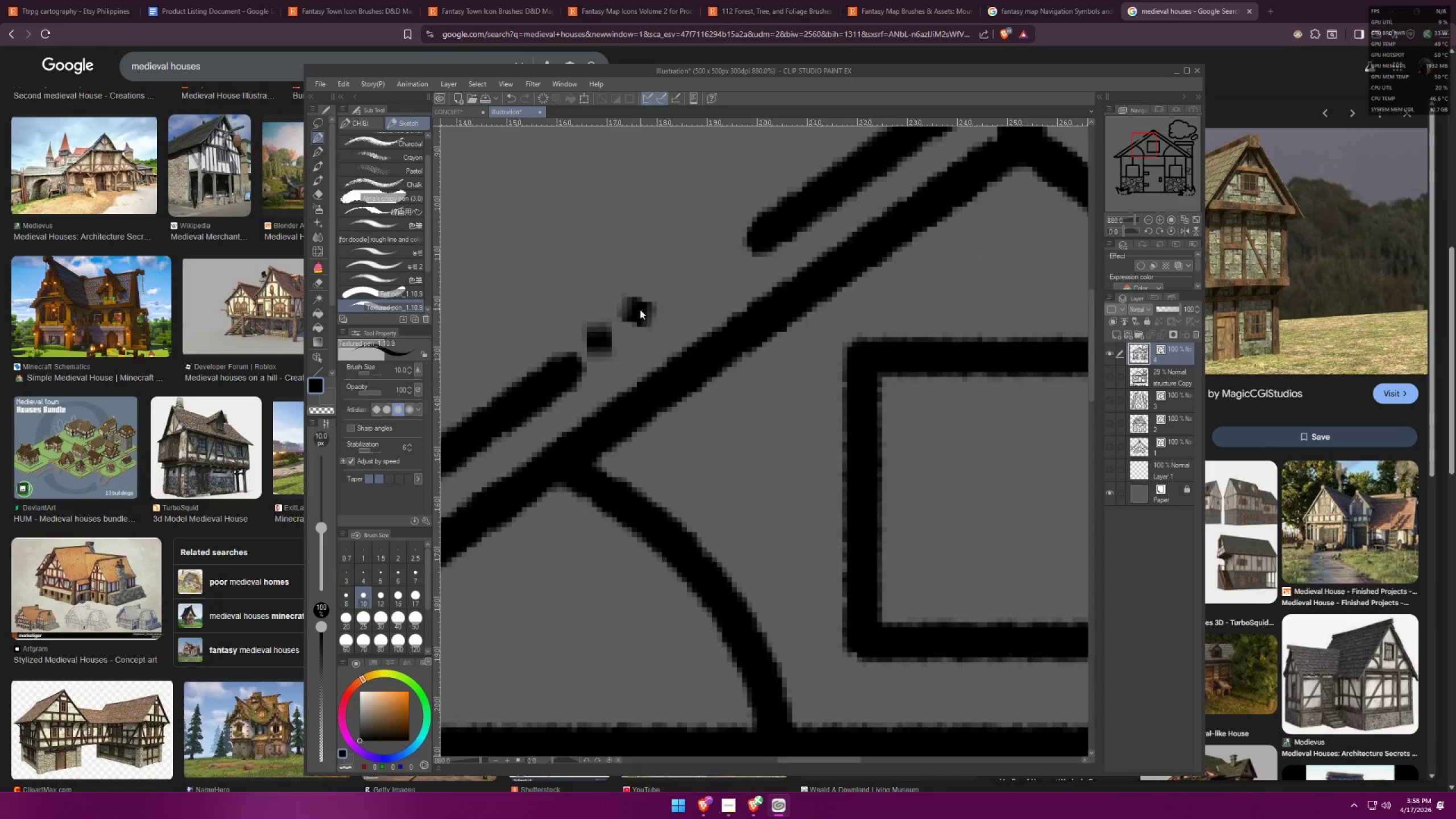 
key(Control+Z)
 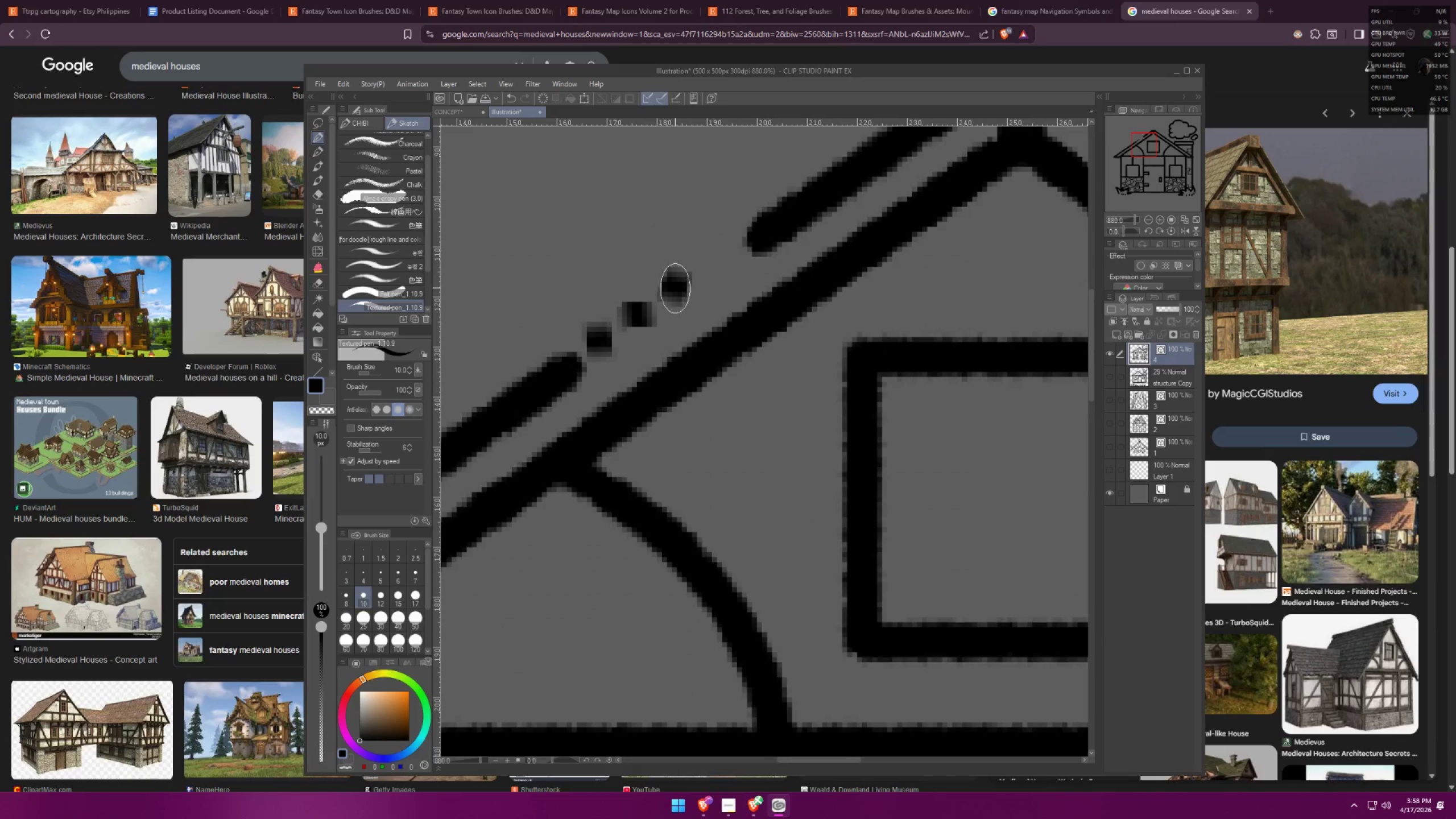 
left_click_drag(start_coordinate=[715, 260], to_coordinate=[721, 263])
 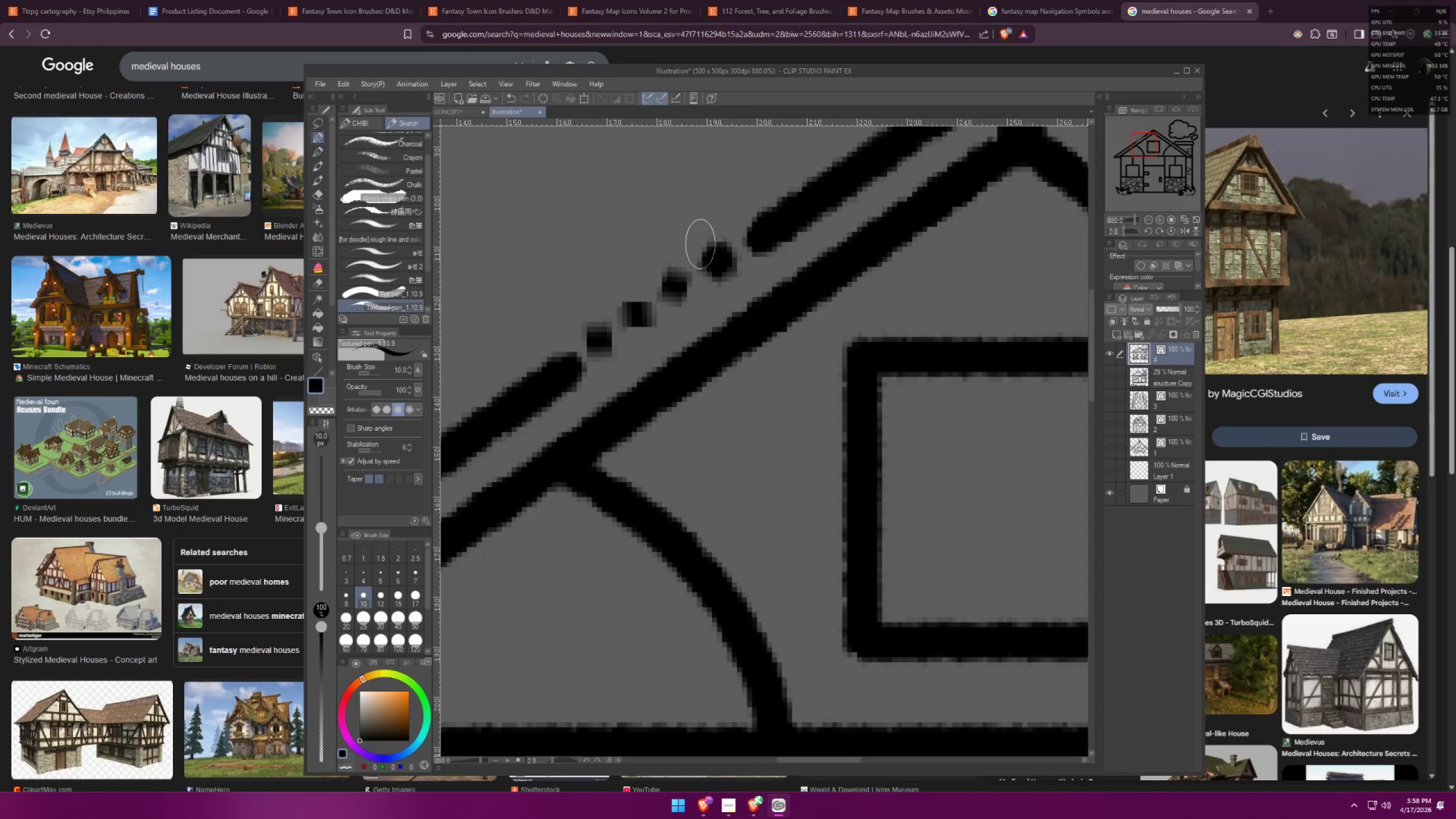 
scroll: coordinate [731, 226], scroll_direction: down, amount: 22.0
 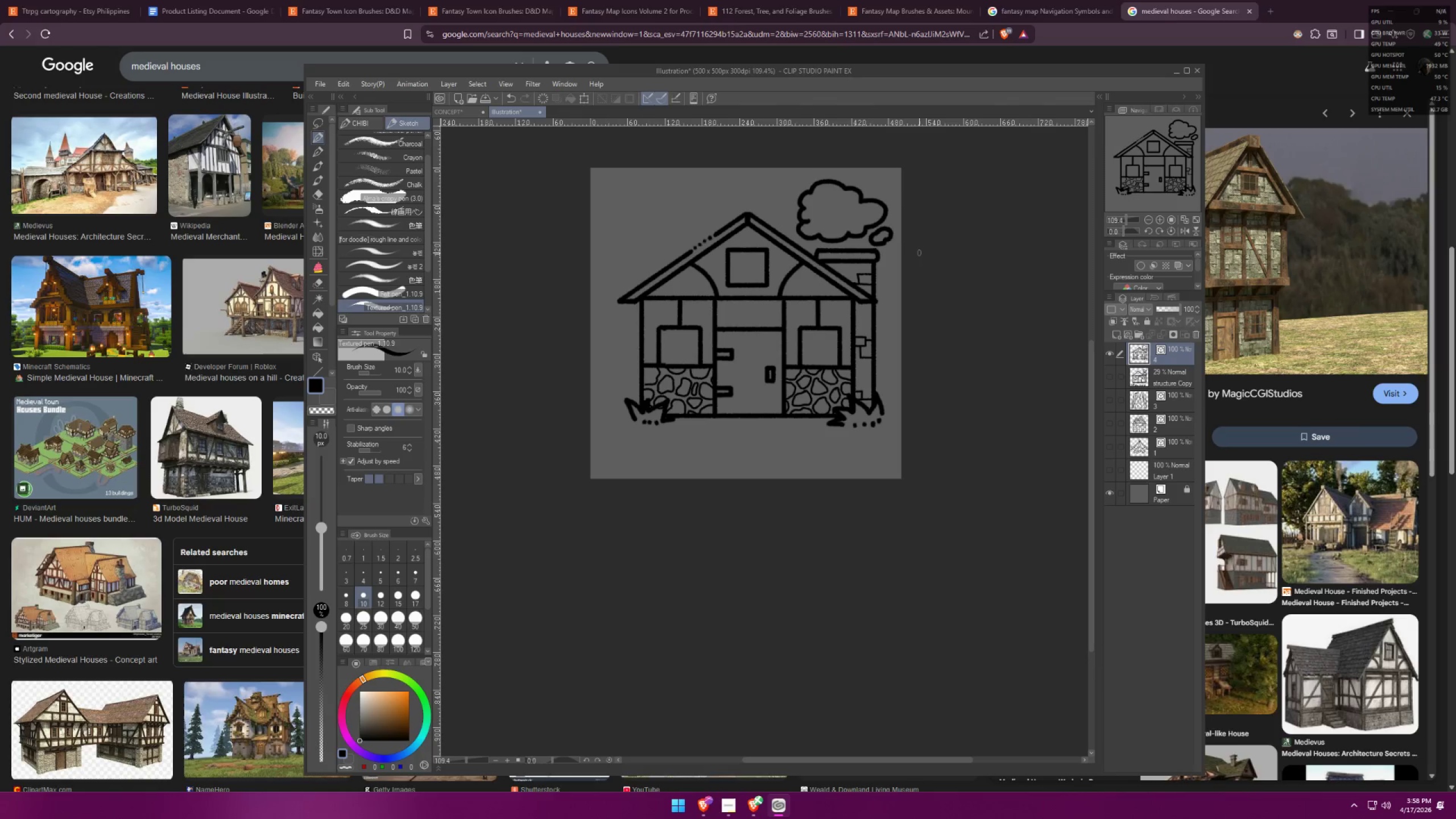 
scroll: coordinate [677, 456], scroll_direction: up, amount: 21.0
 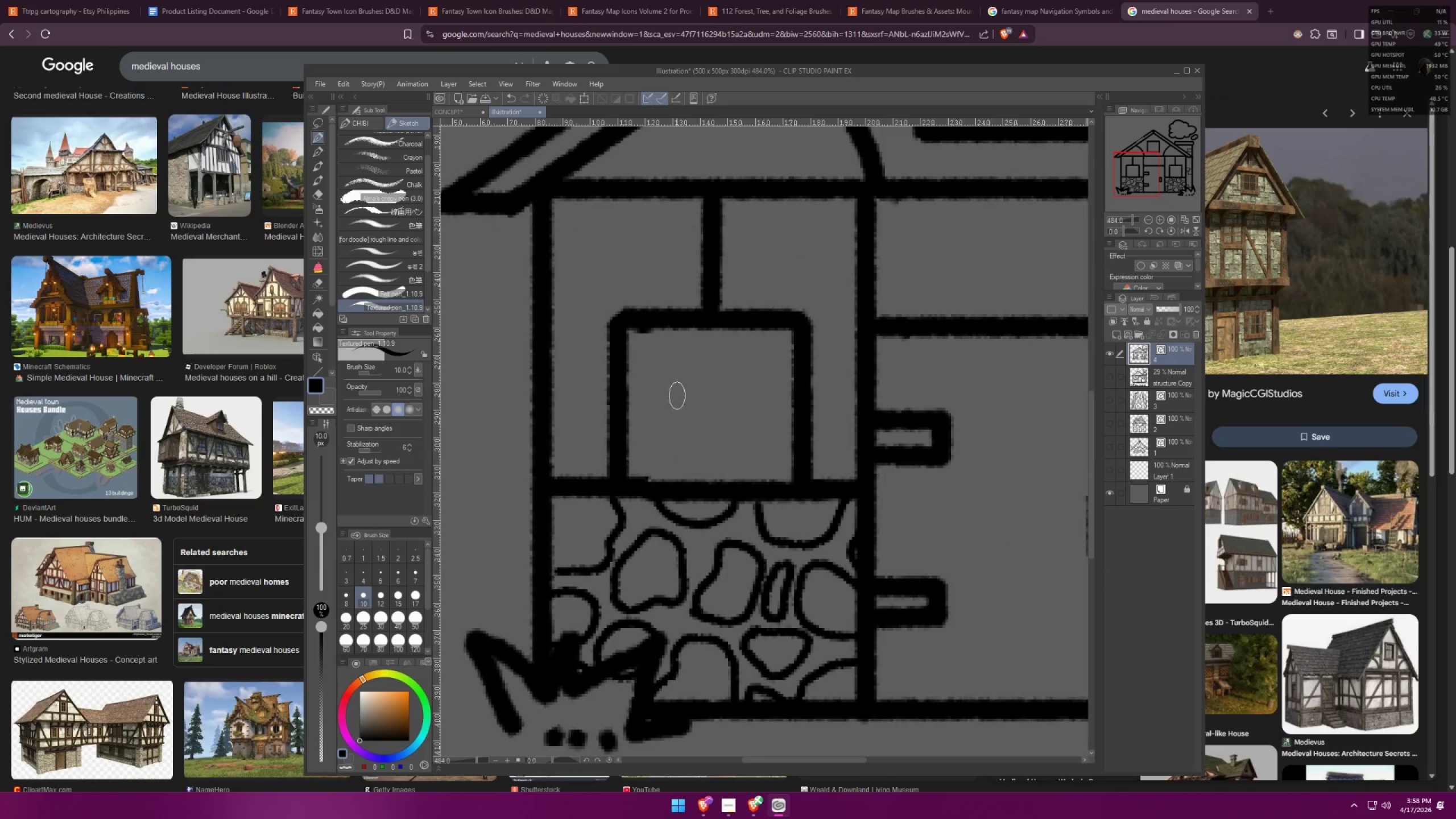 
scroll: coordinate [774, 348], scroll_direction: down, amount: 7.0
 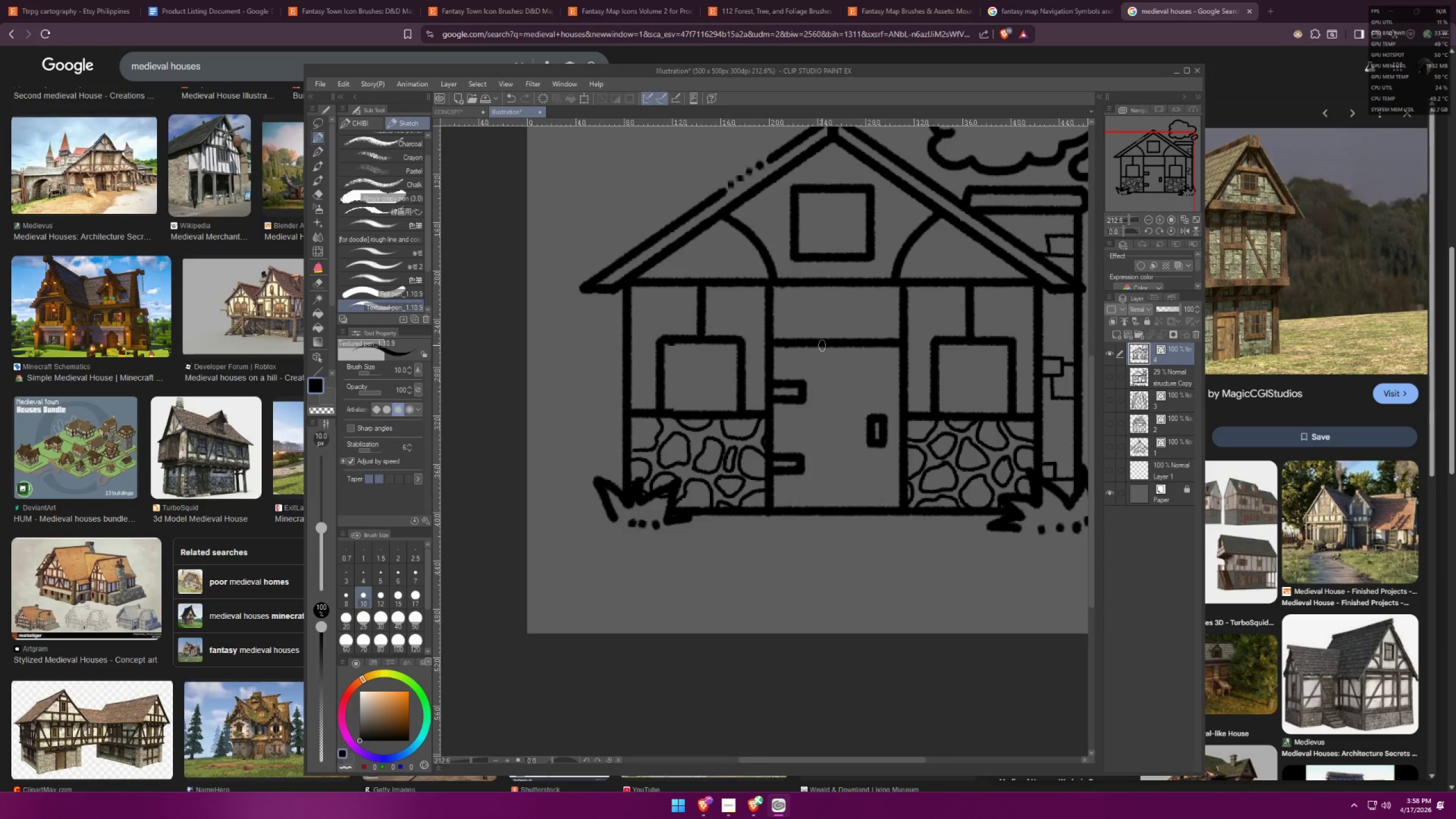 
left_click_drag(start_coordinate=[623, 307], to_coordinate=[655, 303])
 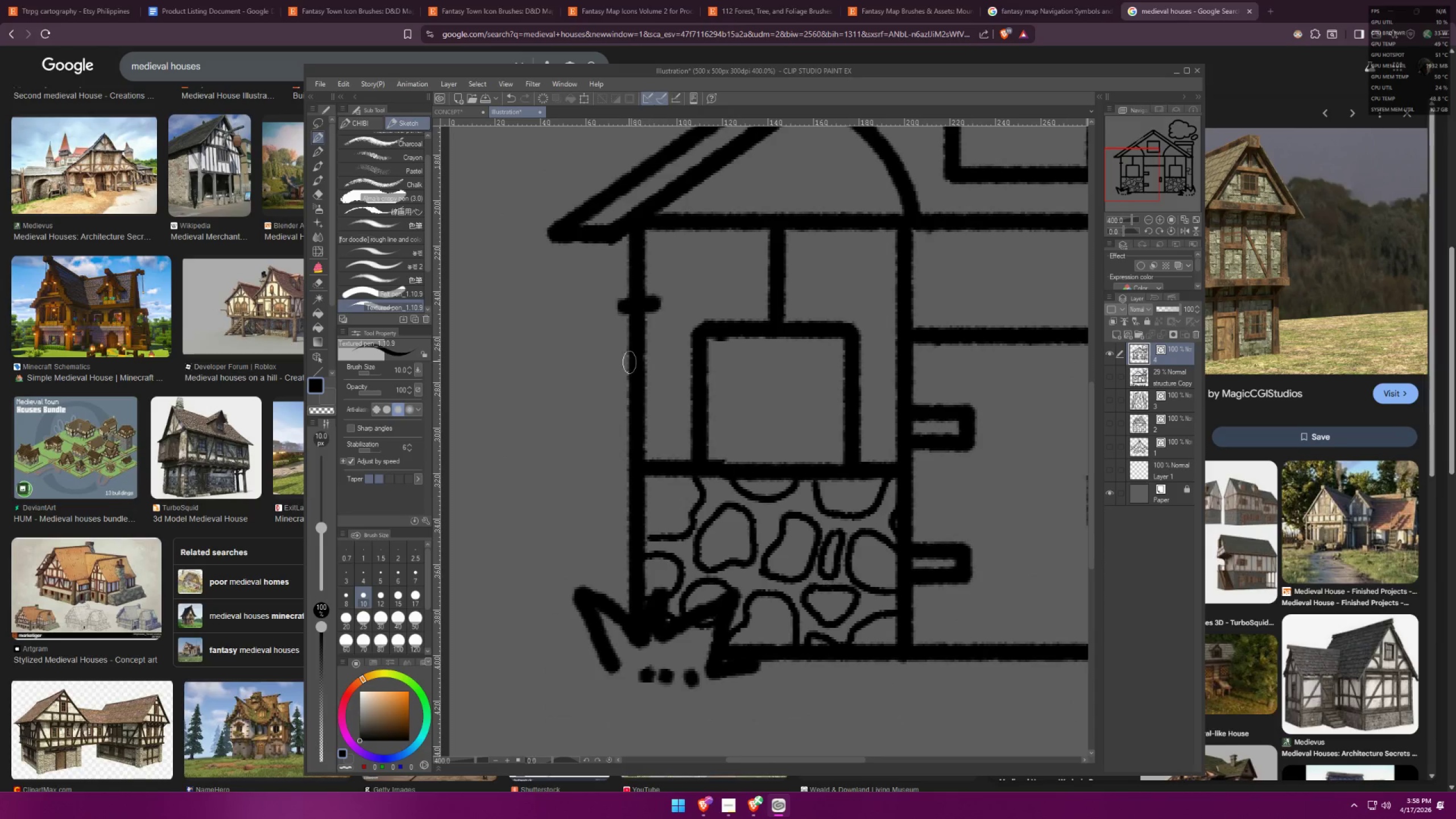 
scroll: coordinate [619, 346], scroll_direction: up, amount: 7.0
 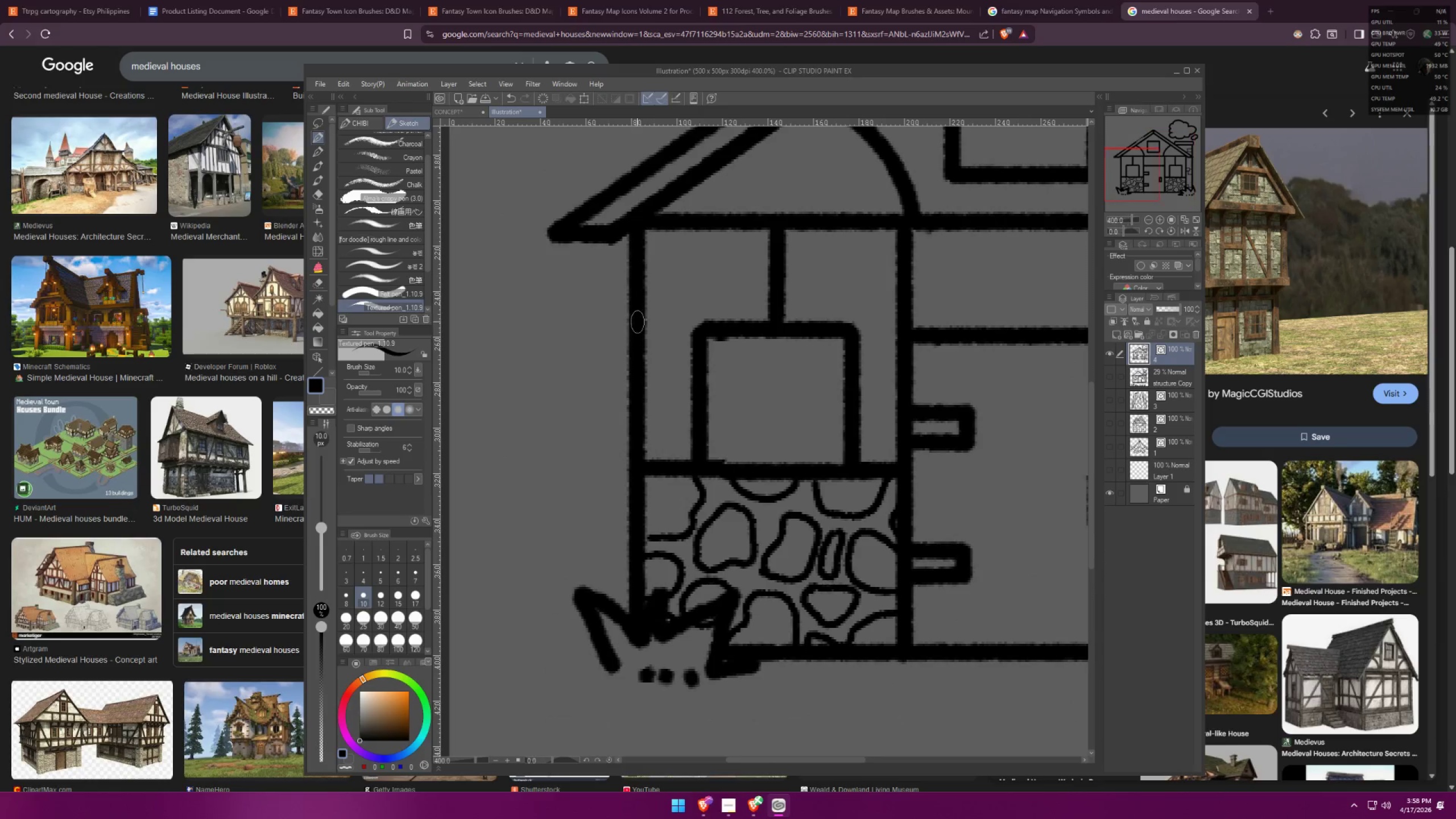 
left_click_drag(start_coordinate=[627, 362], to_coordinate=[657, 358])
 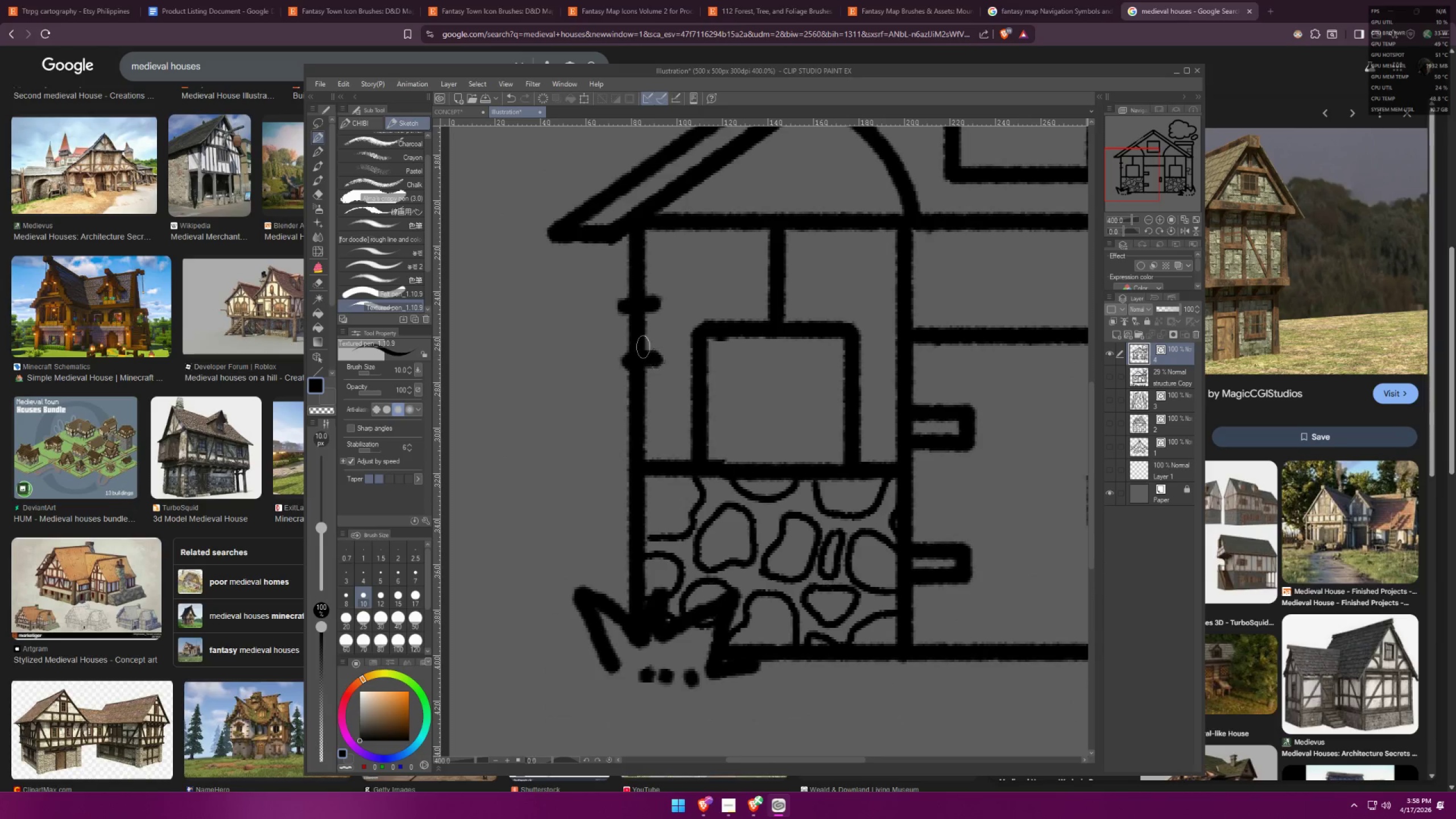 
key(E)
 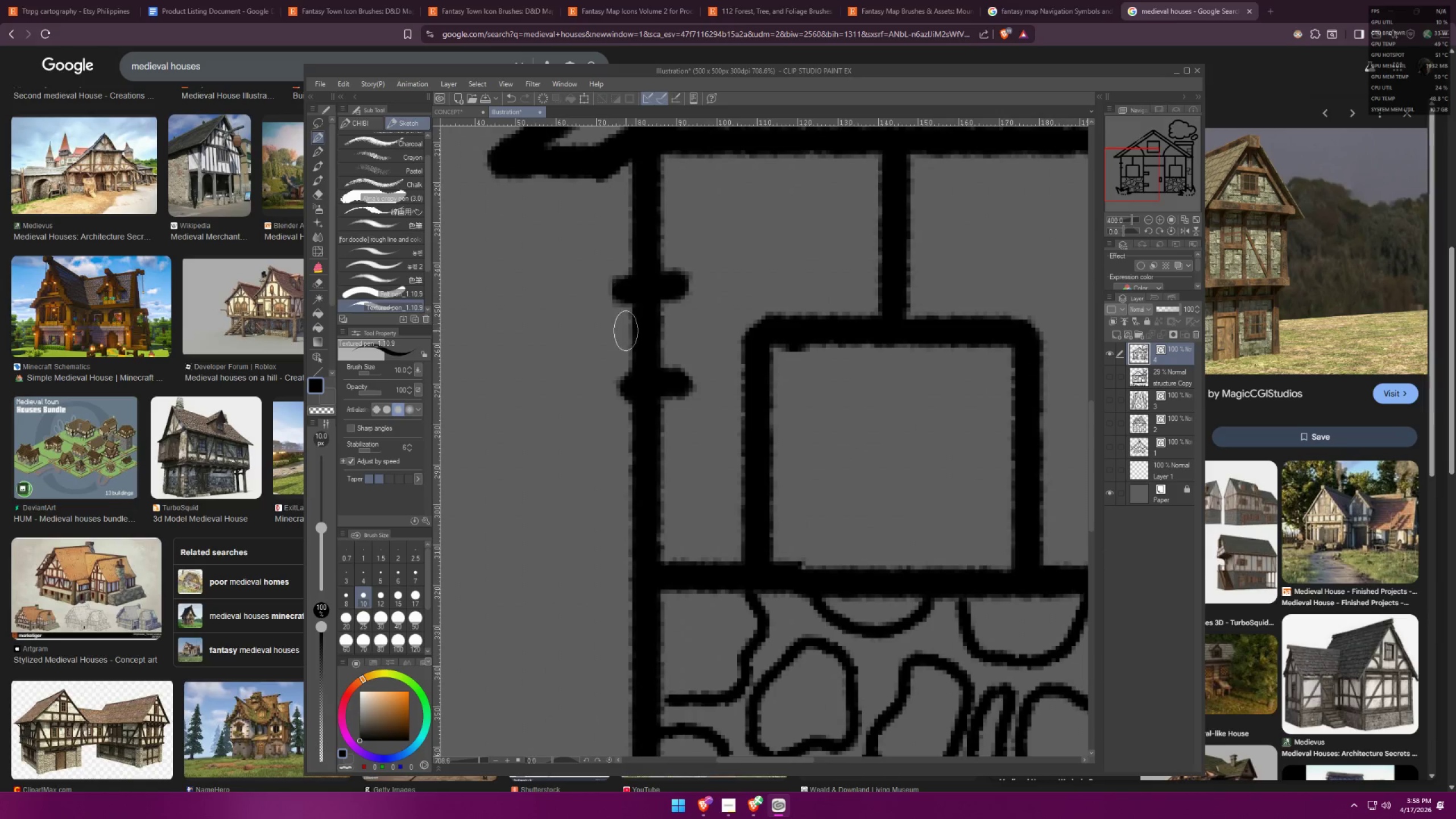 
left_click_drag(start_coordinate=[625, 338], to_coordinate=[653, 338])
 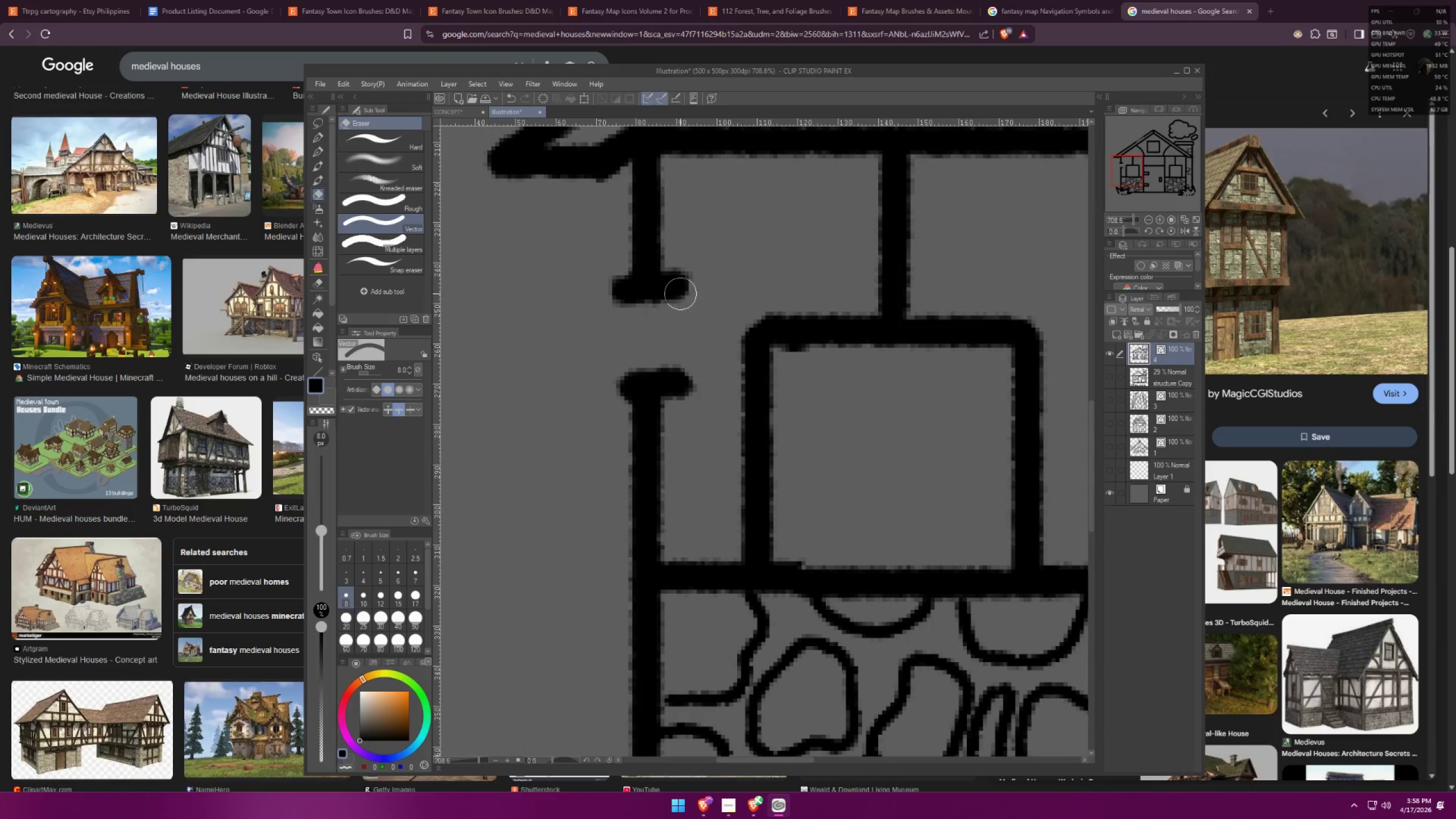 
scroll: coordinate [626, 326], scroll_direction: up, amount: 6.0
 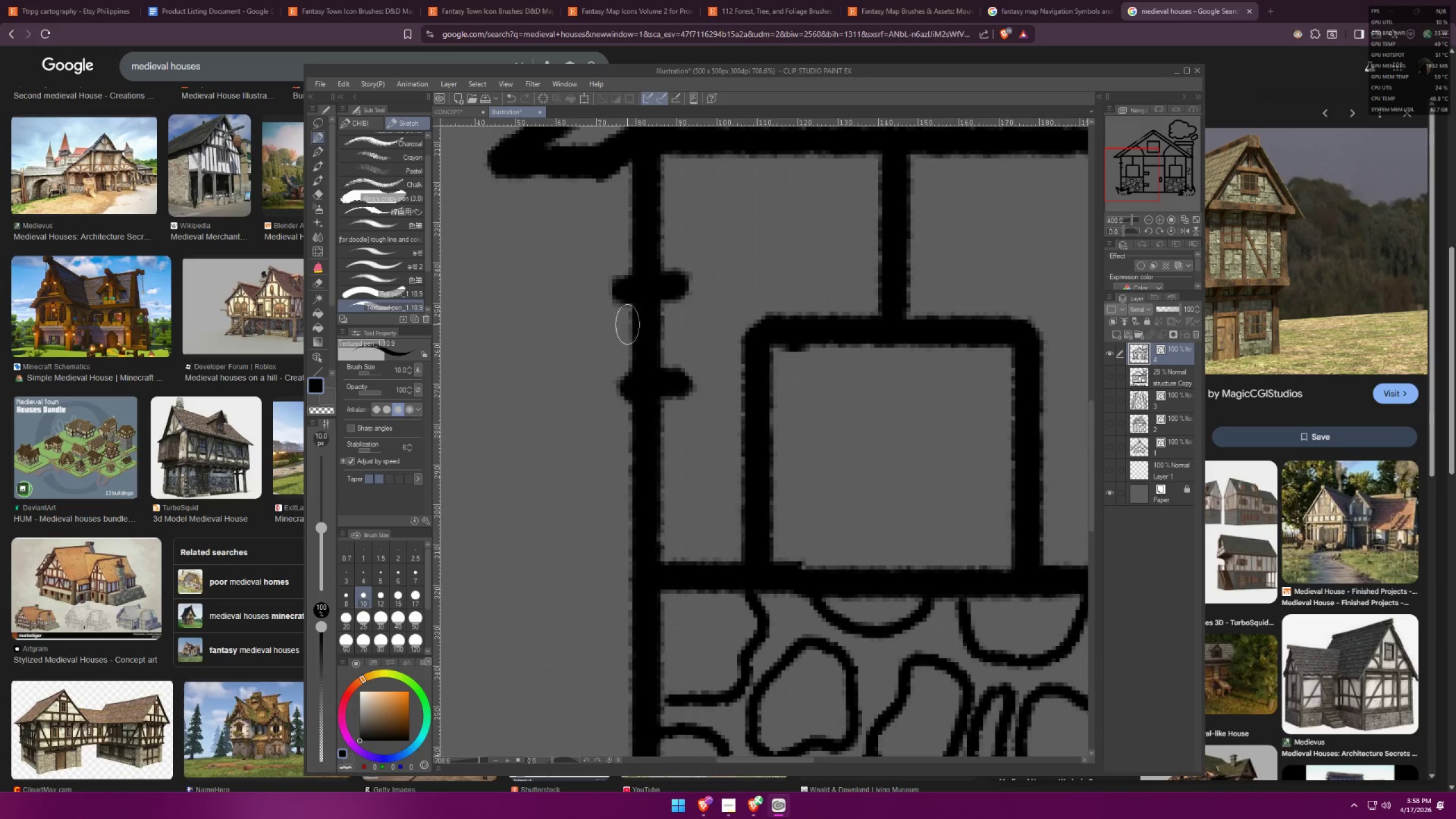 
left_click([669, 289])
 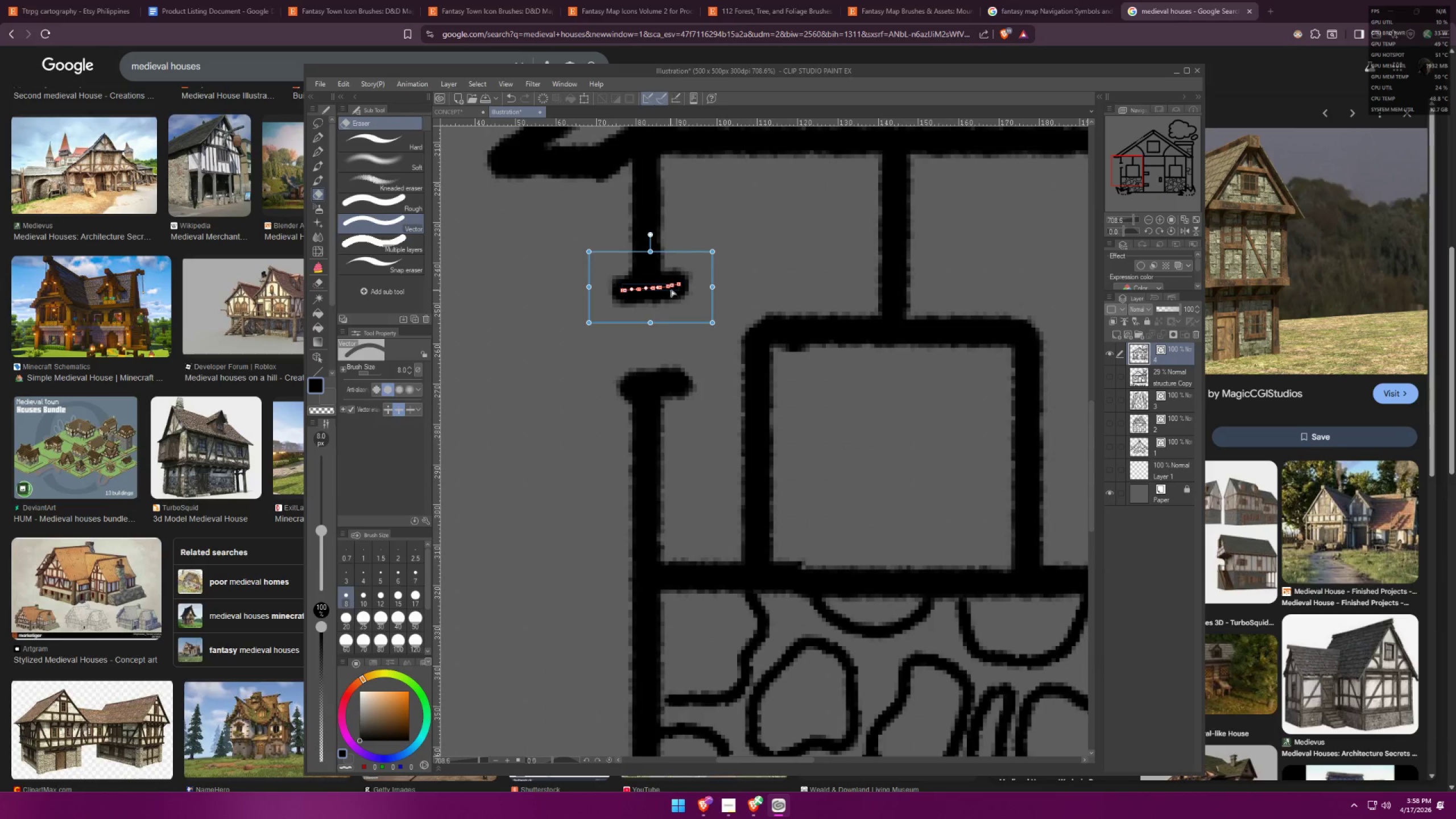 
key(Control+X)
 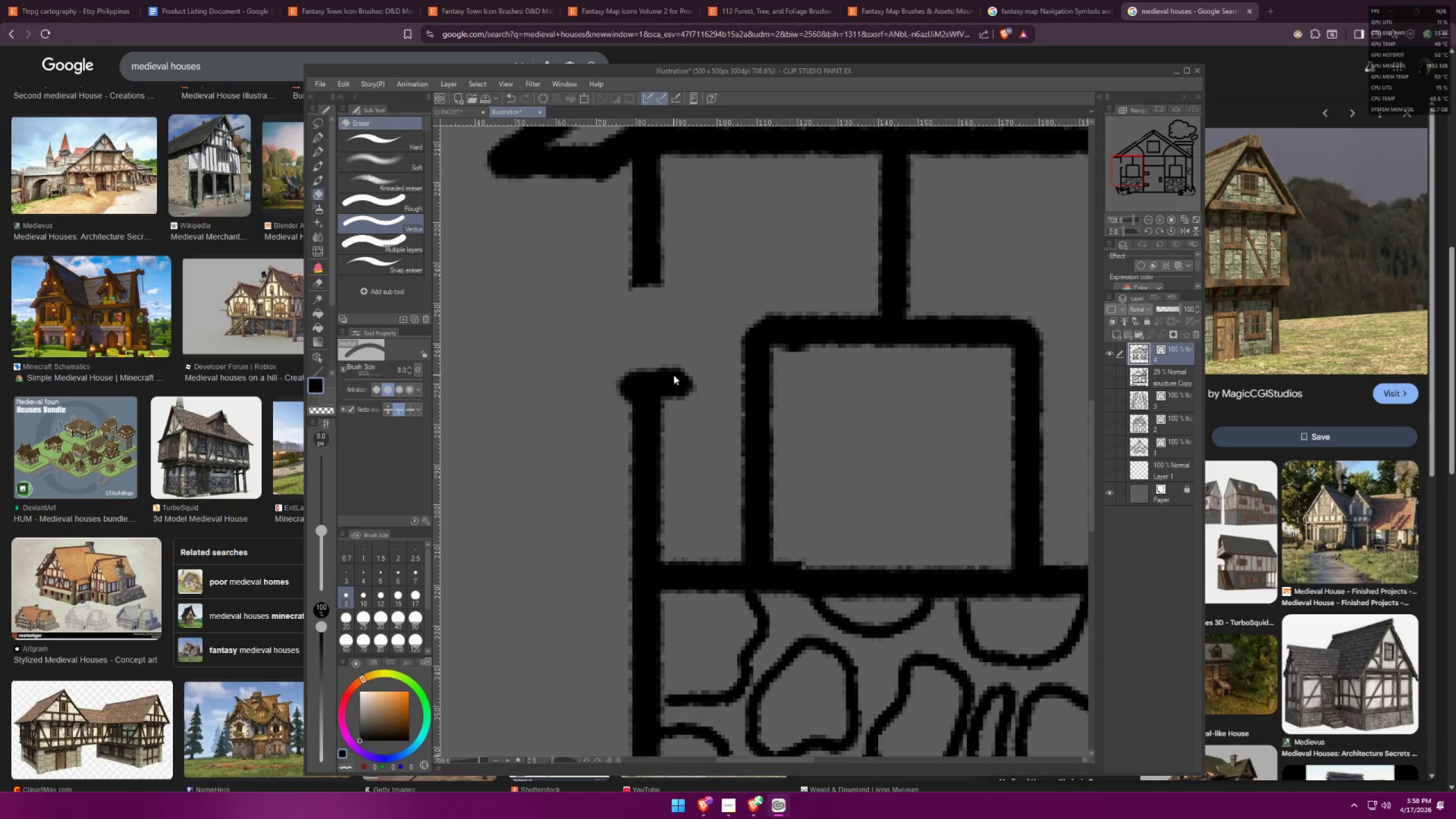 
key(Control+X)
 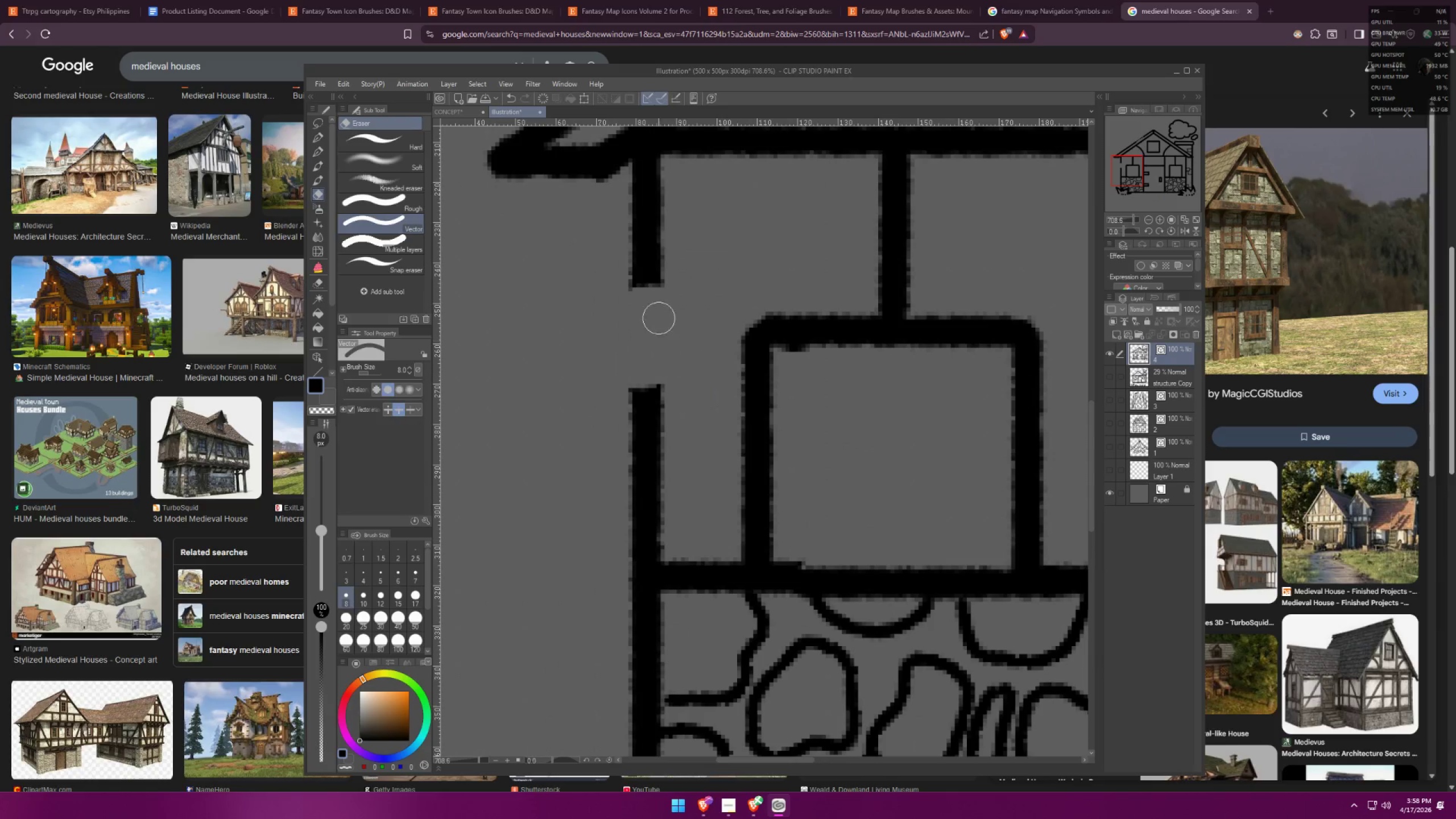 
hold_key(key=ControlLeft, duration=0.99)
left_click([651, 280])
 